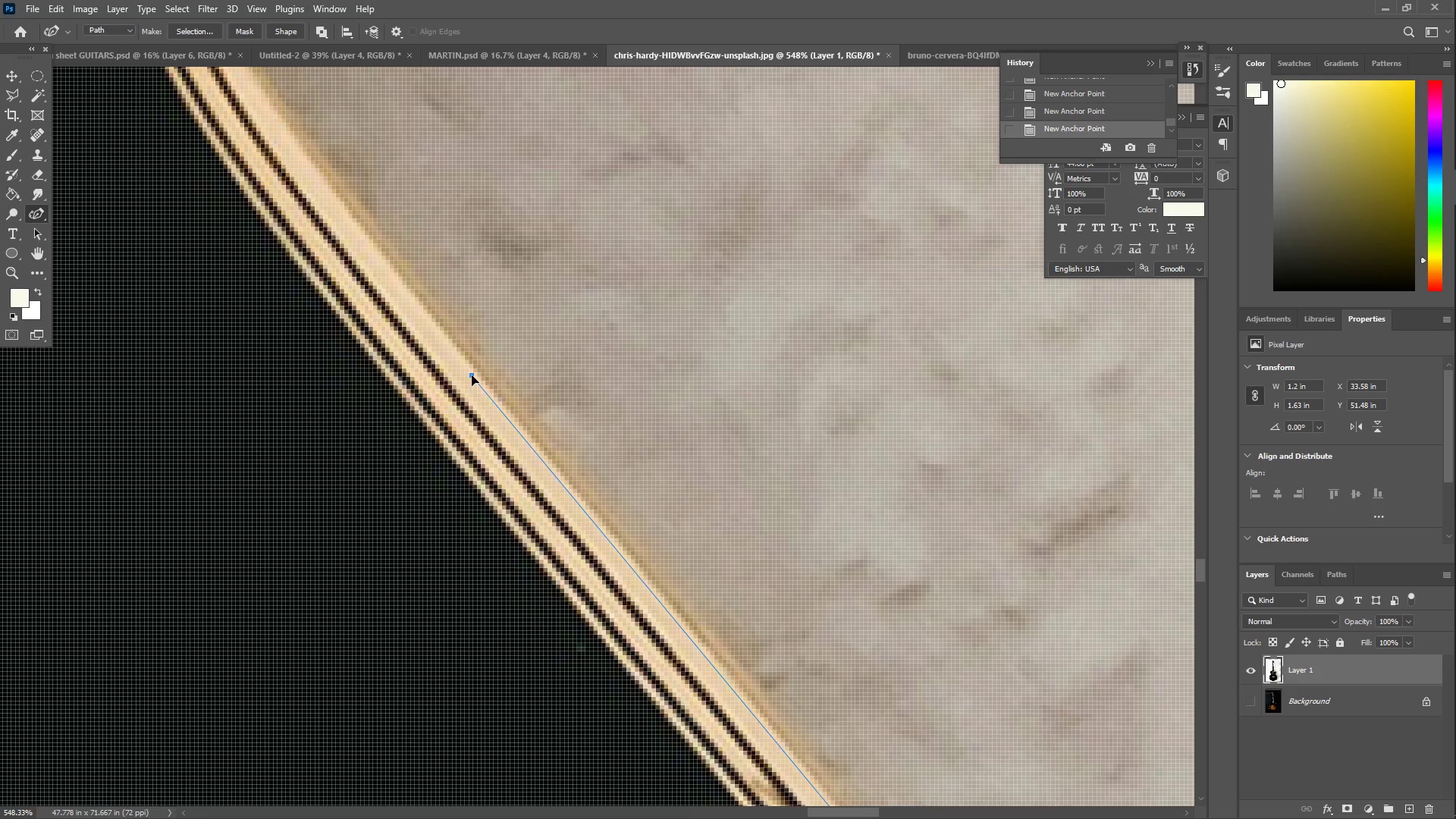 
hold_key(key=Space, duration=0.64)
 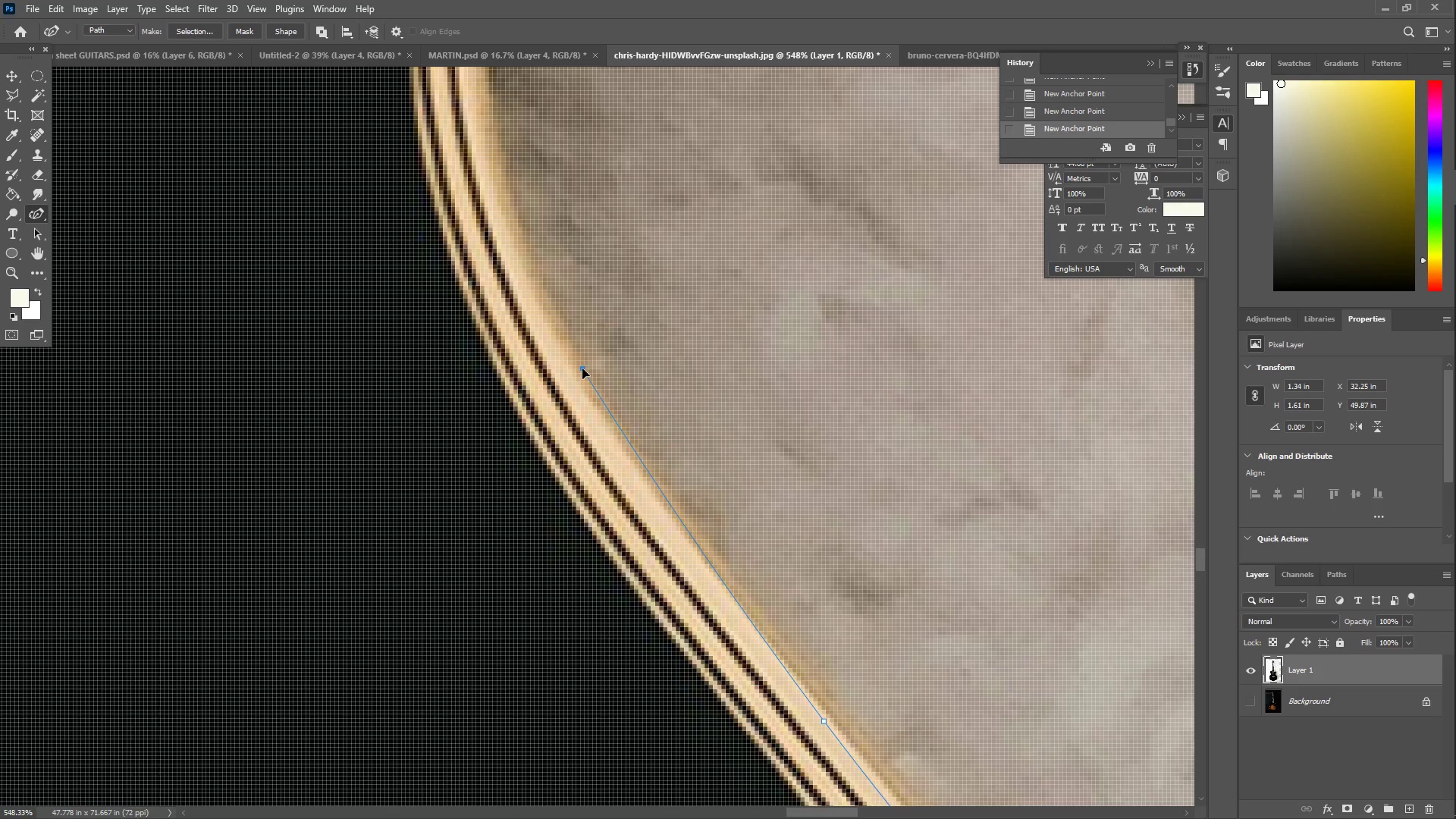 
left_click_drag(start_coordinate=[281, 299], to_coordinate=[634, 645])
 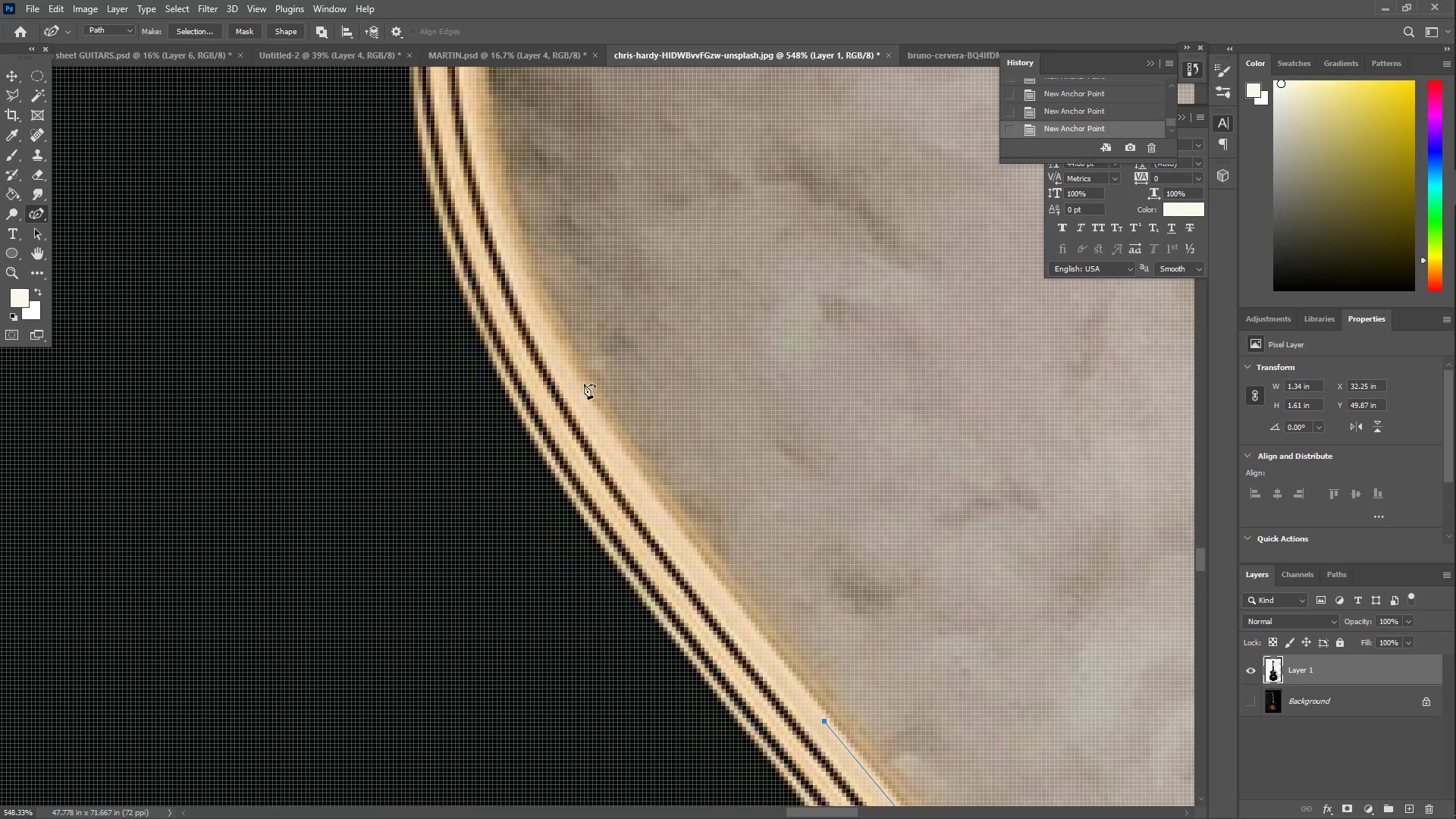 
left_click_drag(start_coordinate=[582, 374], to_coordinate=[568, 368])
 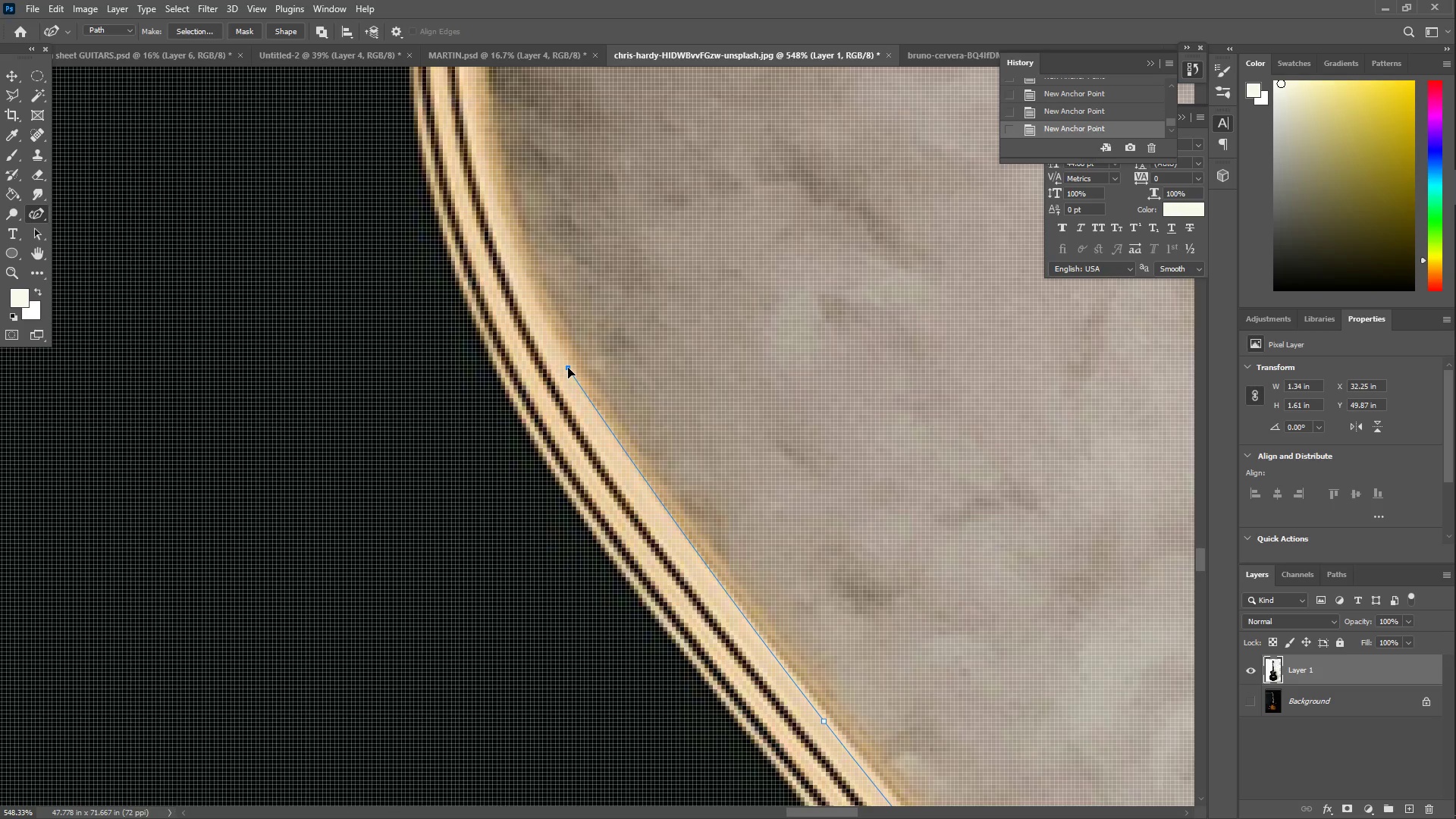 
hold_key(key=Space, duration=0.84)
 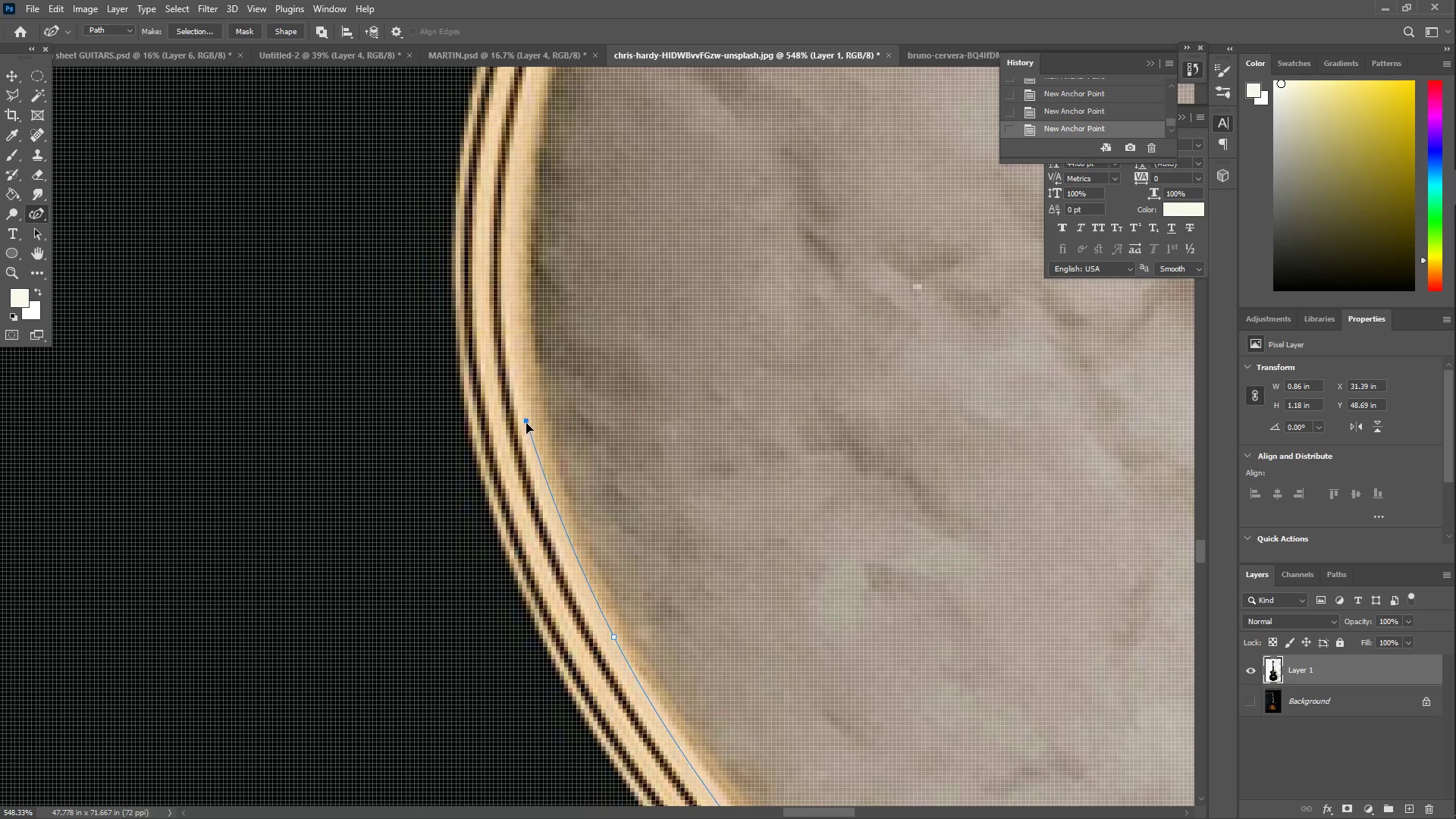 
left_click_drag(start_coordinate=[501, 404], to_coordinate=[547, 660])
 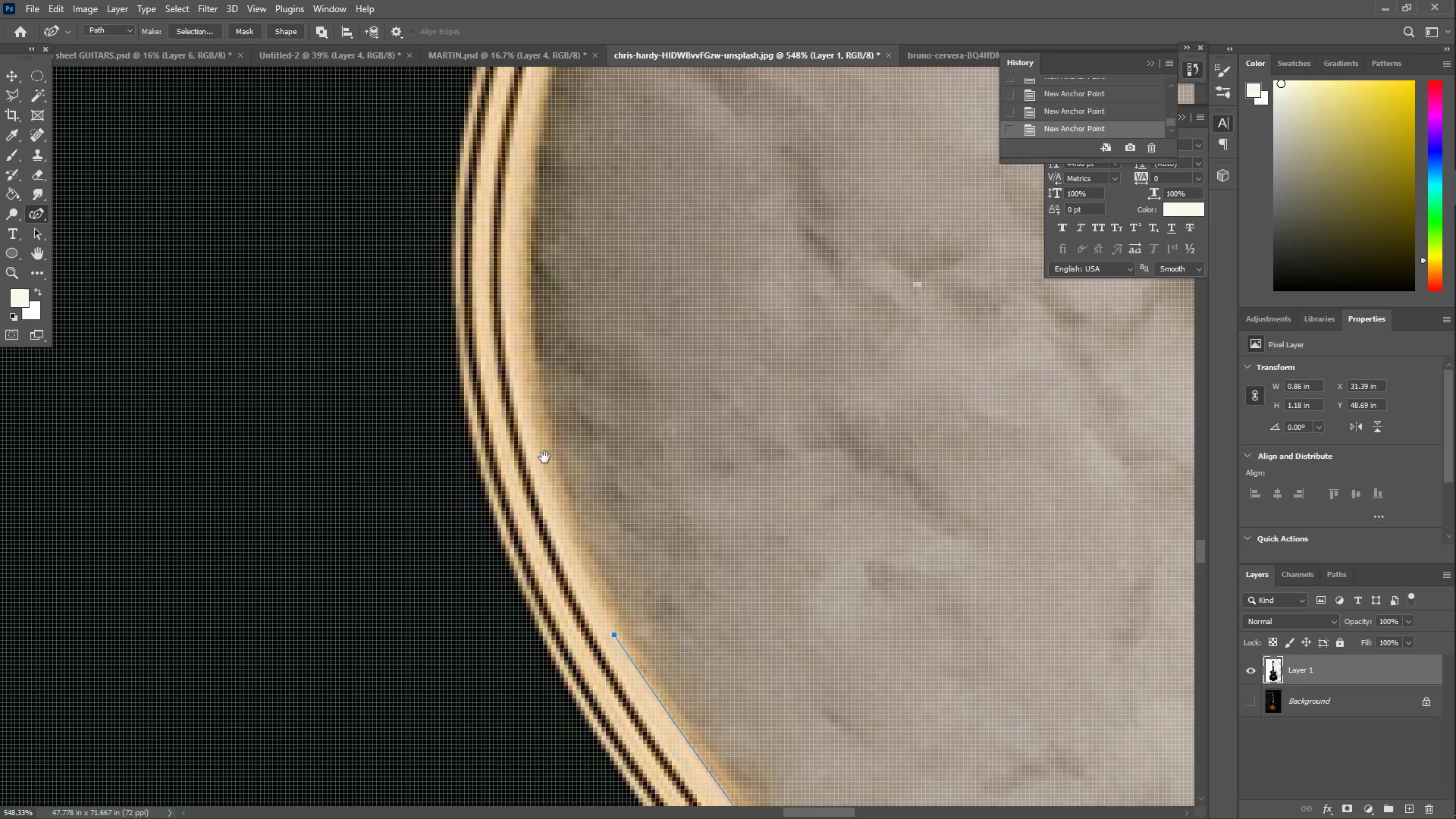 
left_click_drag(start_coordinate=[528, 414], to_coordinate=[538, 439])
 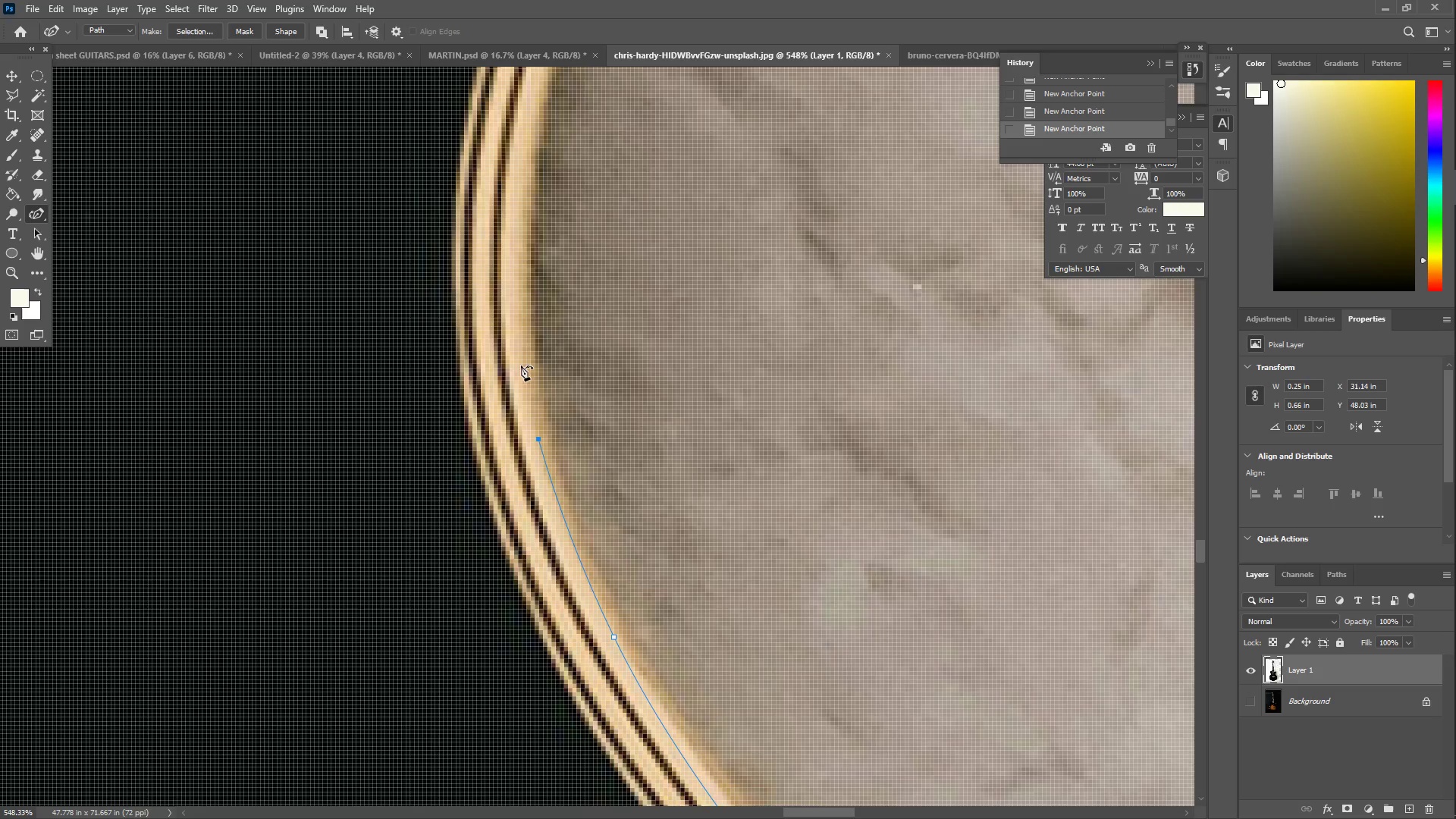 
left_click_drag(start_coordinate=[511, 317], to_coordinate=[519, 328])
 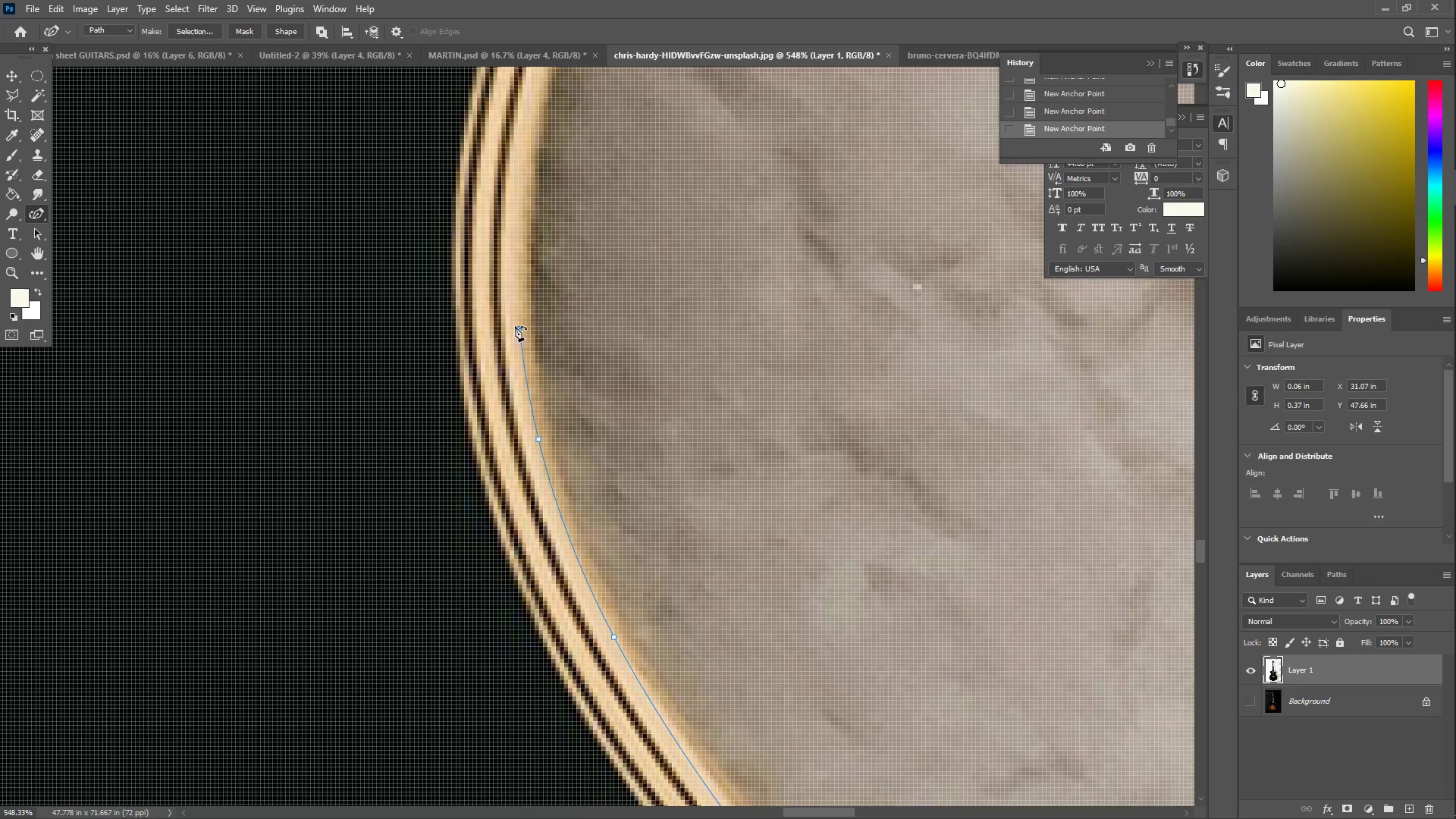 
hold_key(key=Space, duration=0.66)
 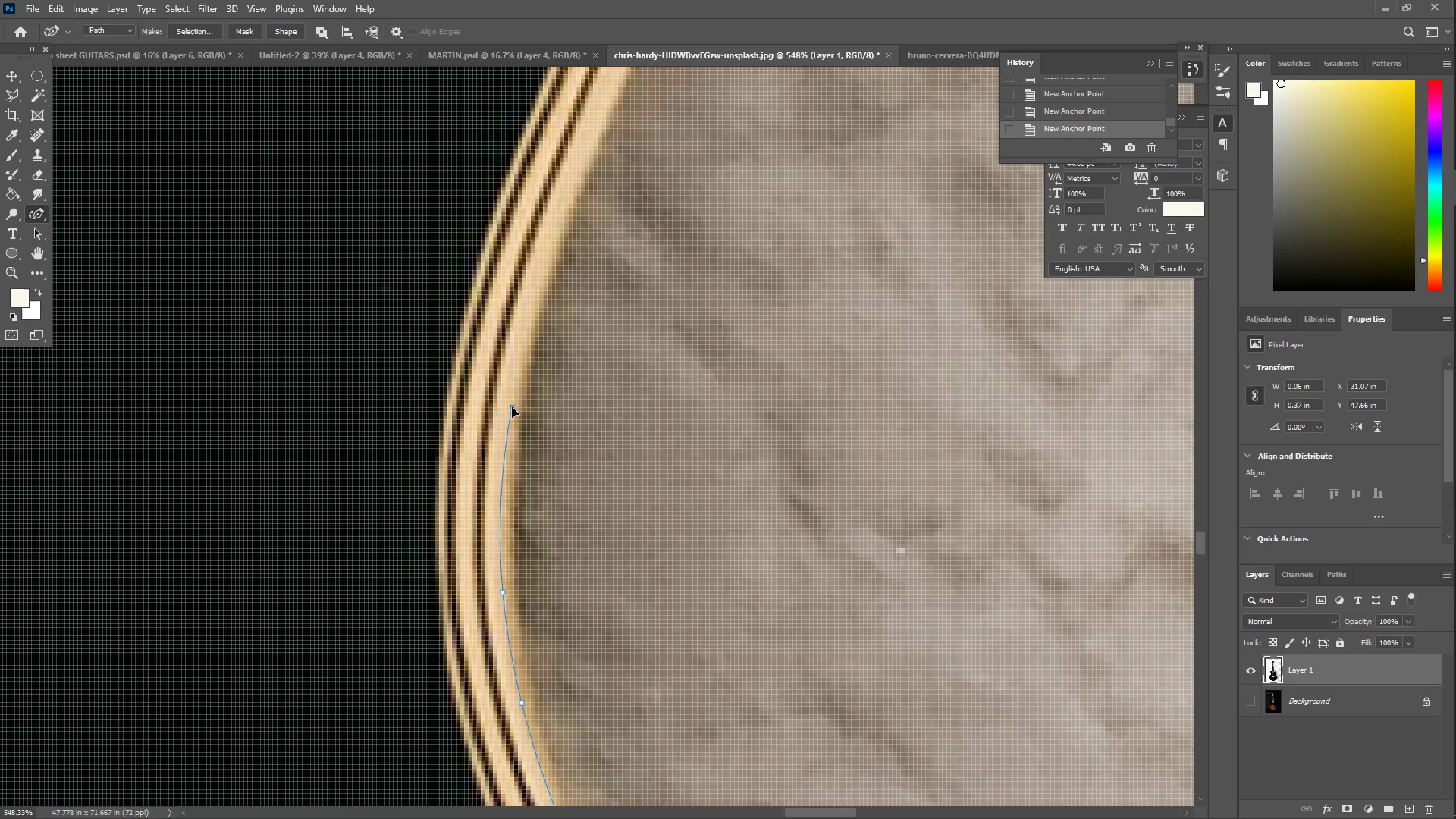 
left_click_drag(start_coordinate=[507, 237], to_coordinate=[491, 501])
 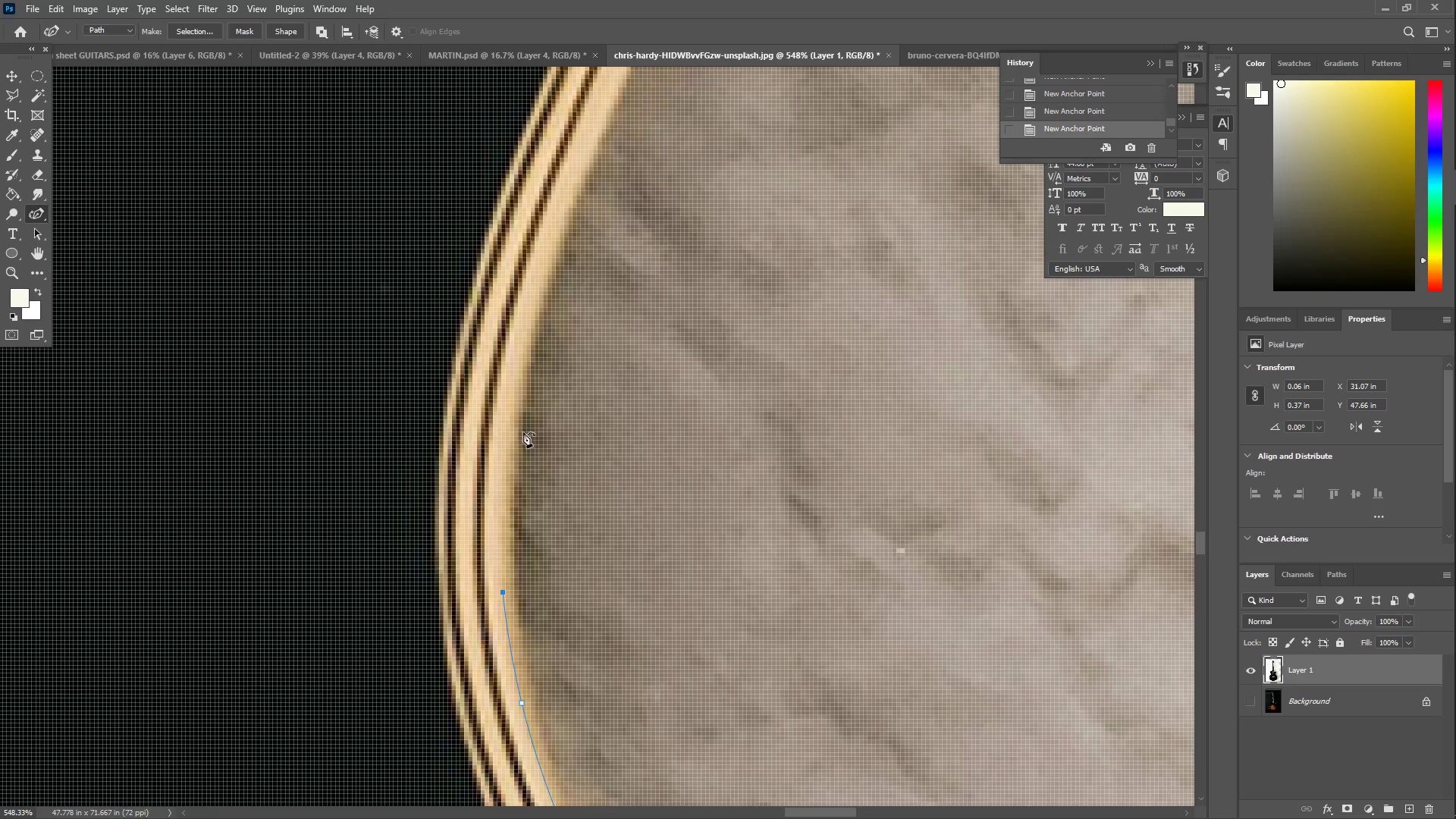 
left_click_drag(start_coordinate=[525, 420], to_coordinate=[512, 407])
 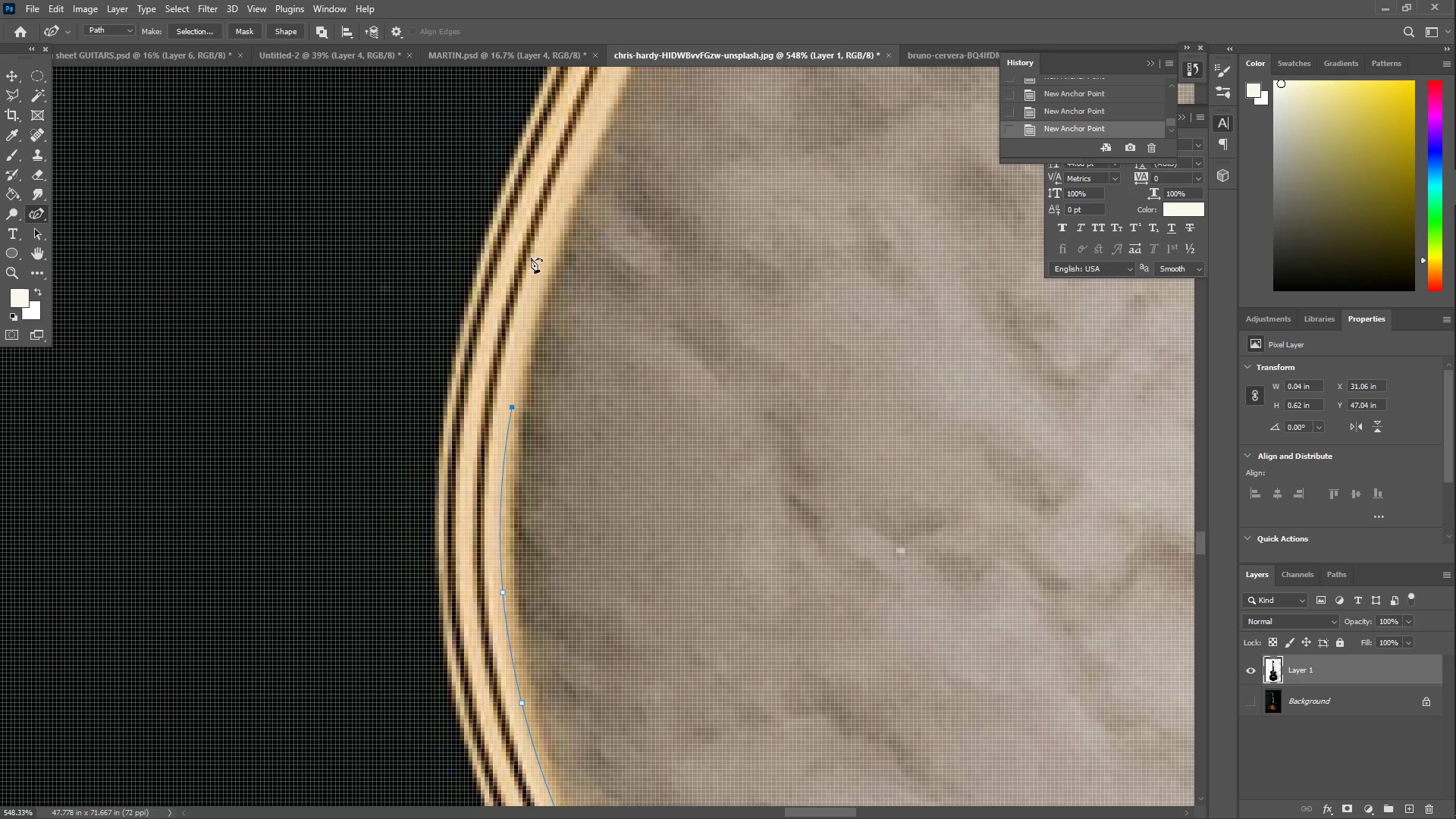 
left_click_drag(start_coordinate=[548, 231], to_coordinate=[582, 172])
 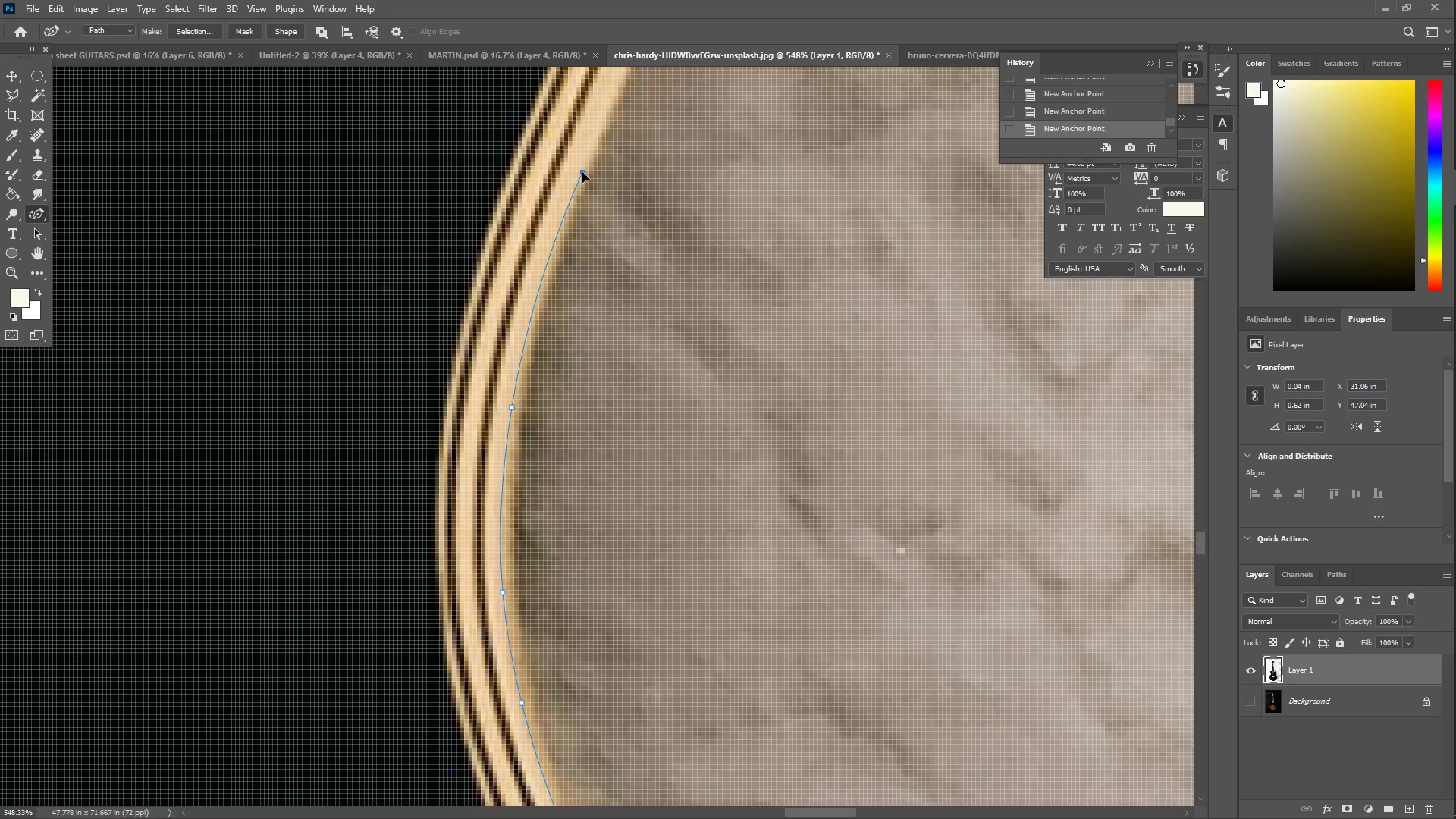 
hold_key(key=Space, duration=0.7)
 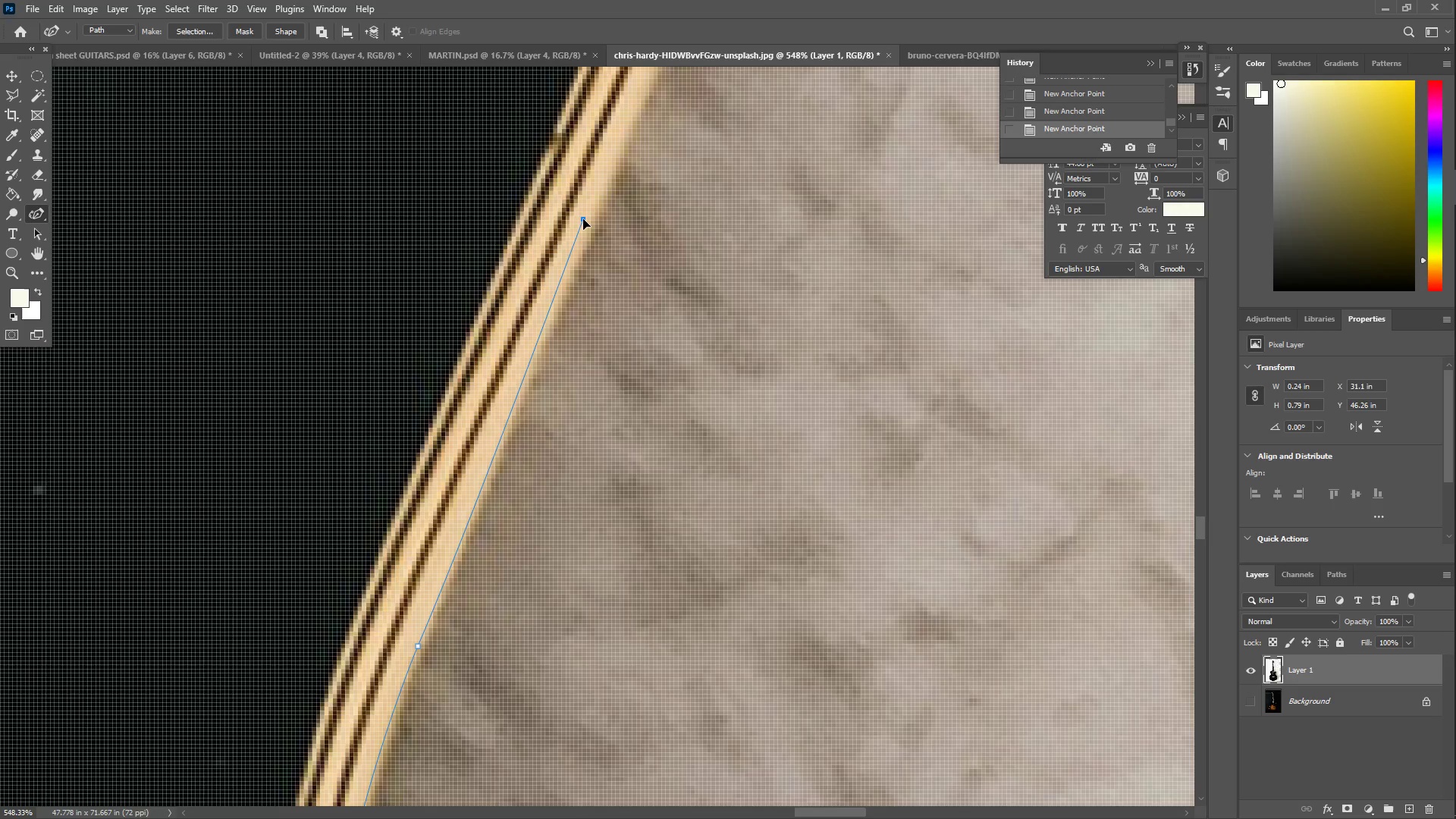 
left_click_drag(start_coordinate=[560, 189], to_coordinate=[396, 663])
 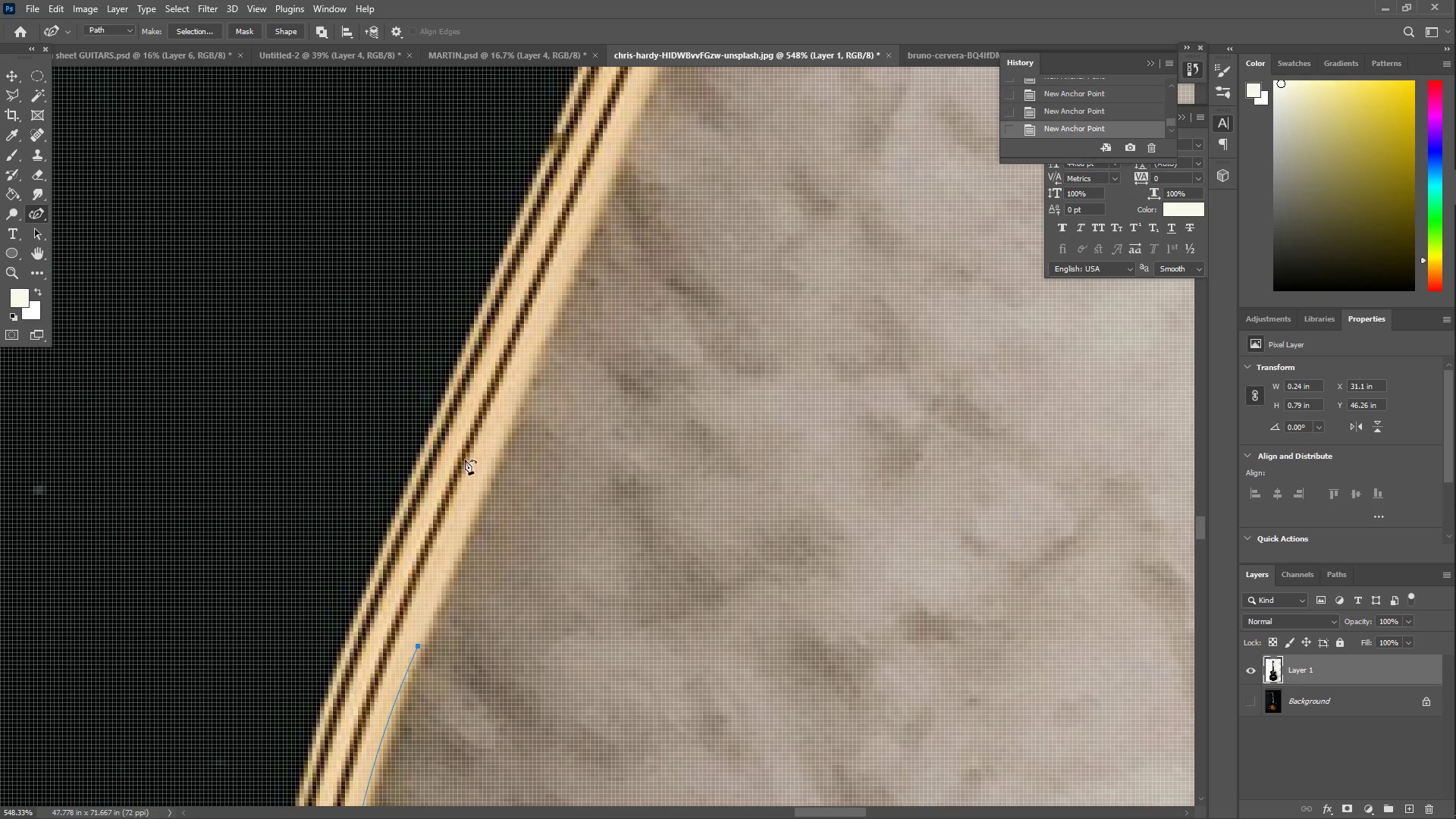 
left_click_drag(start_coordinate=[499, 379], to_coordinate=[592, 215])
 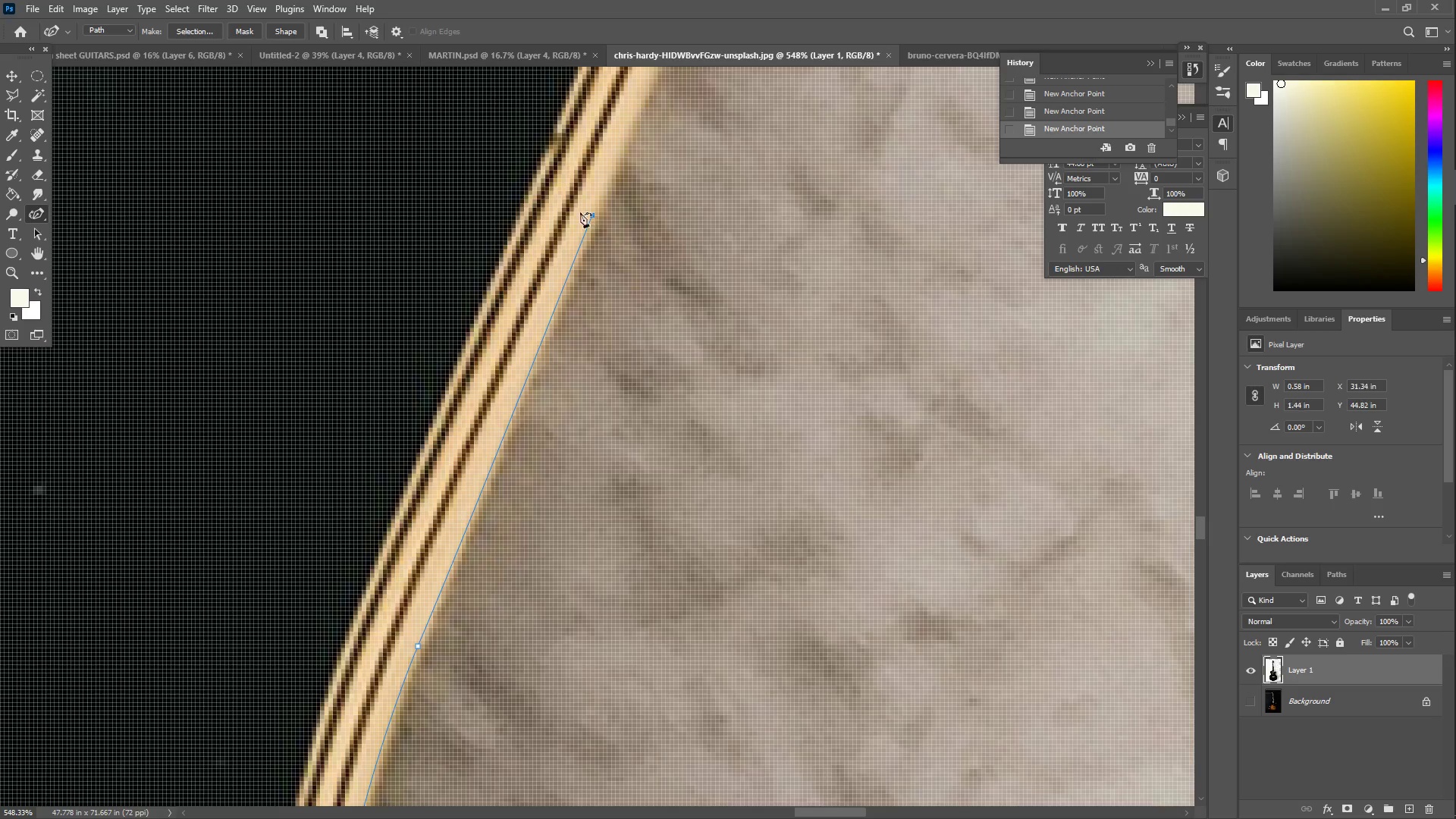 
hold_key(key=Space, duration=0.7)
 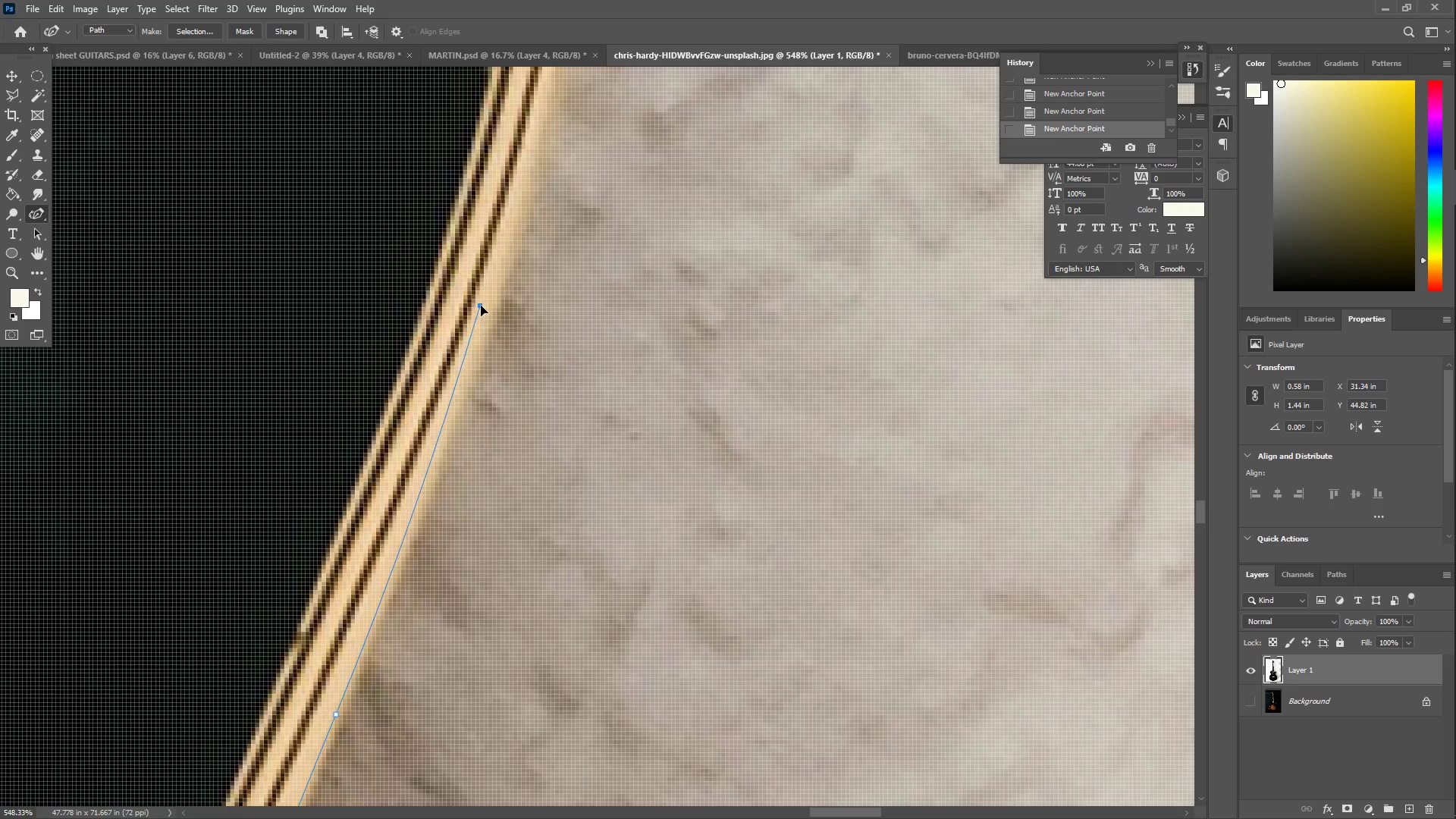 
left_click_drag(start_coordinate=[536, 212], to_coordinate=[280, 711])
 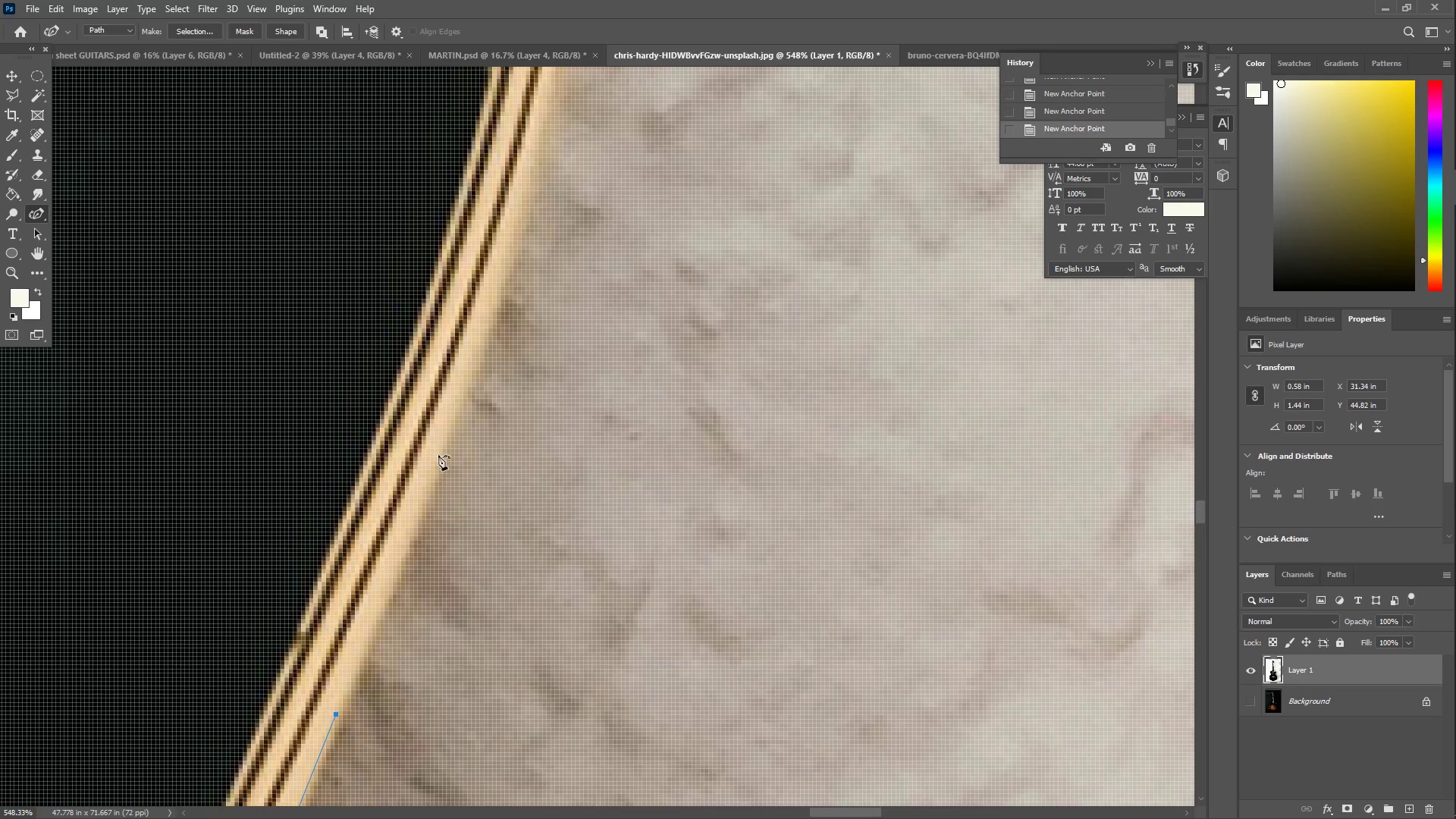 
left_click_drag(start_coordinate=[472, 372], to_coordinate=[490, 306])
 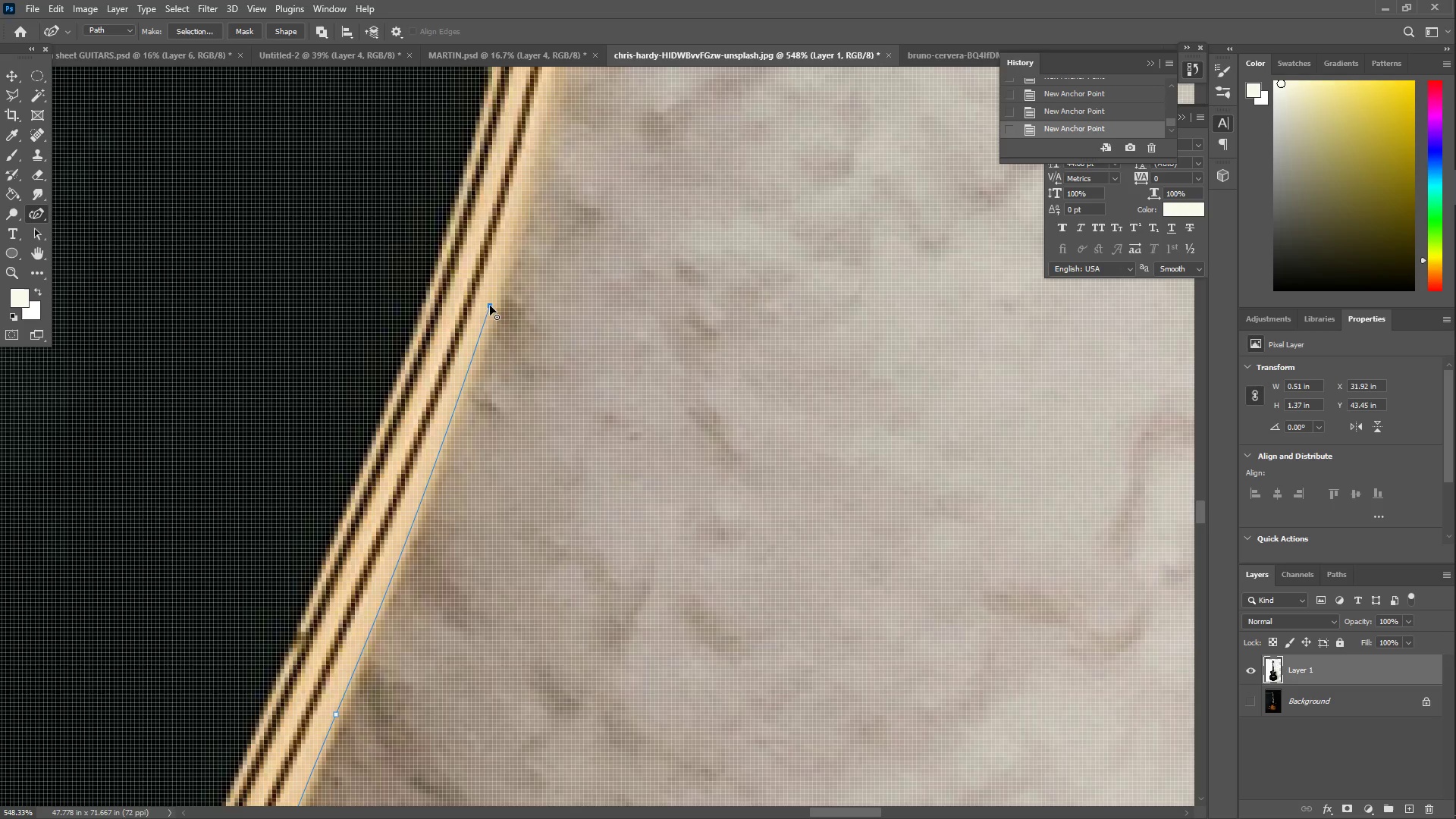 
hold_key(key=Space, duration=0.66)
 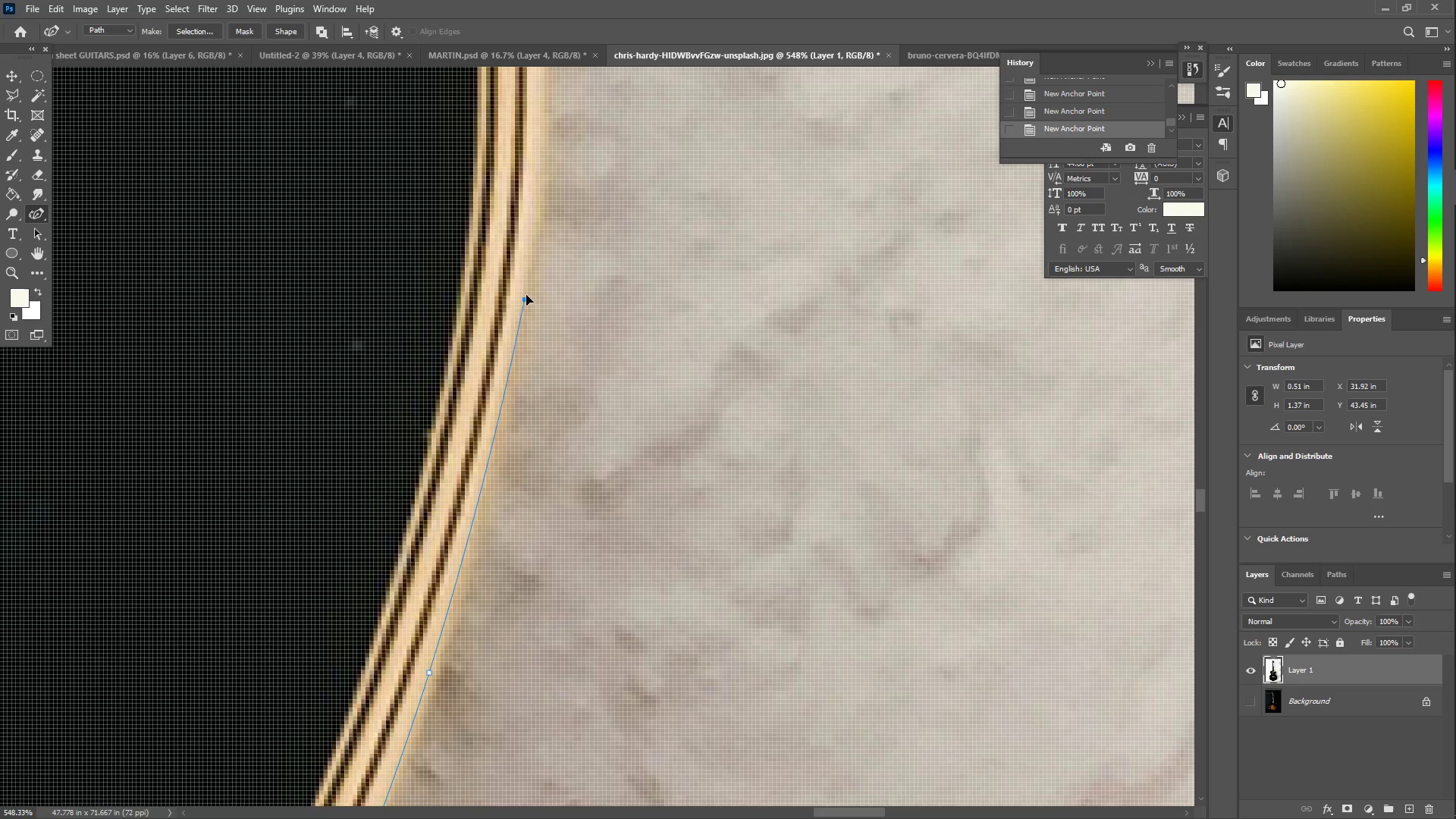 
left_click_drag(start_coordinate=[425, 231], to_coordinate=[363, 590])
 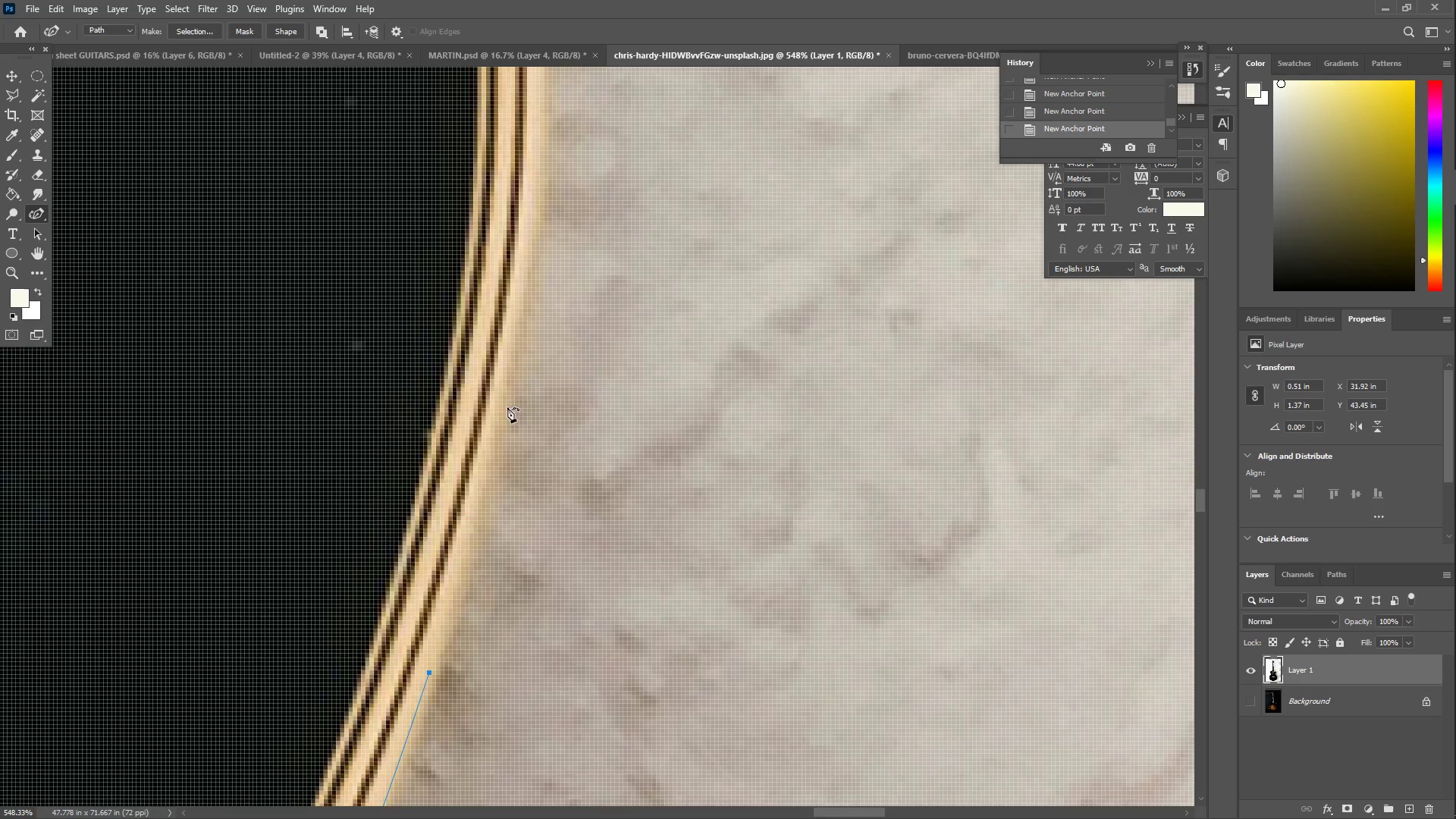 
left_click_drag(start_coordinate=[520, 382], to_coordinate=[522, 278])
 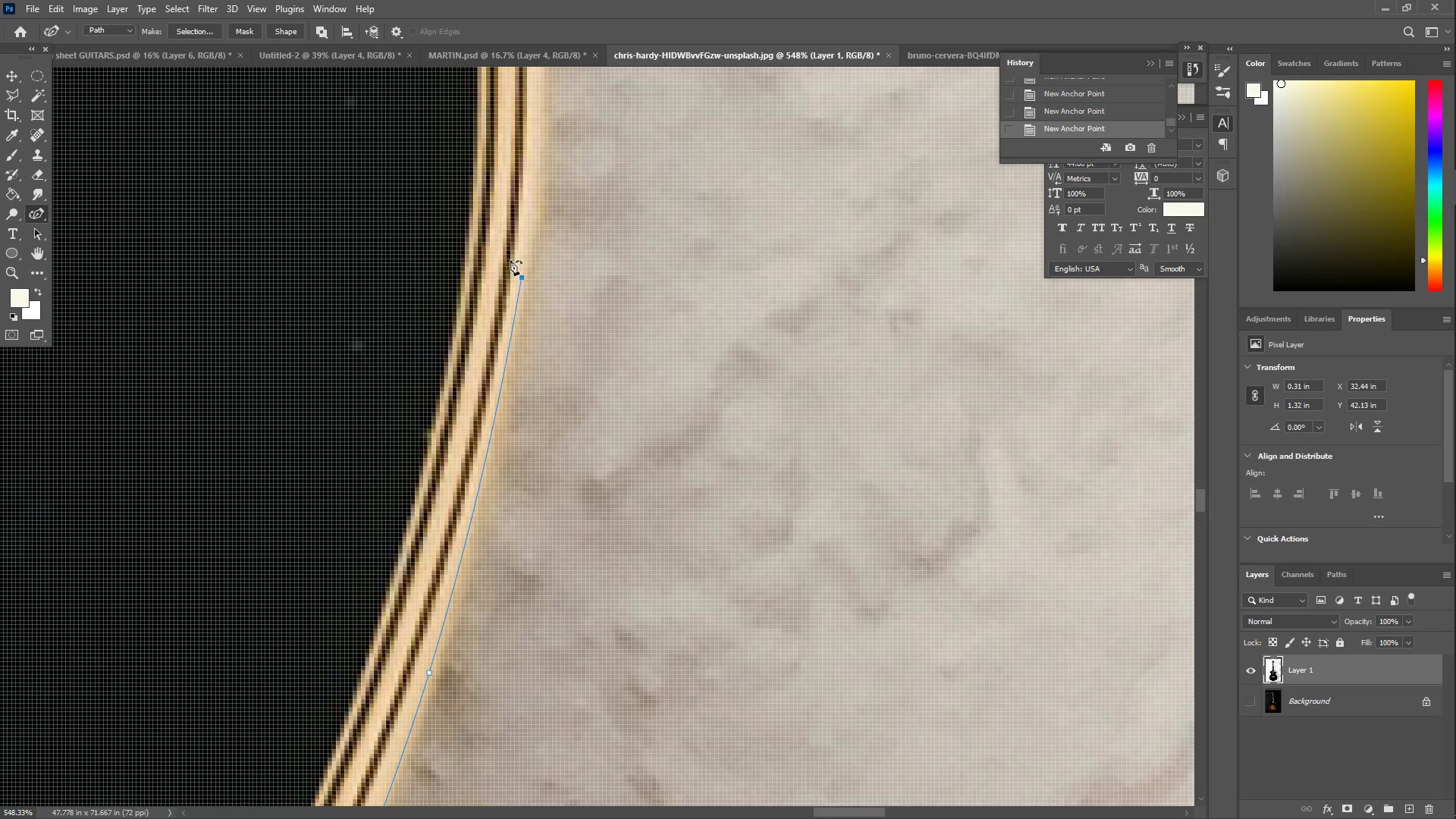 
hold_key(key=Space, duration=0.73)
 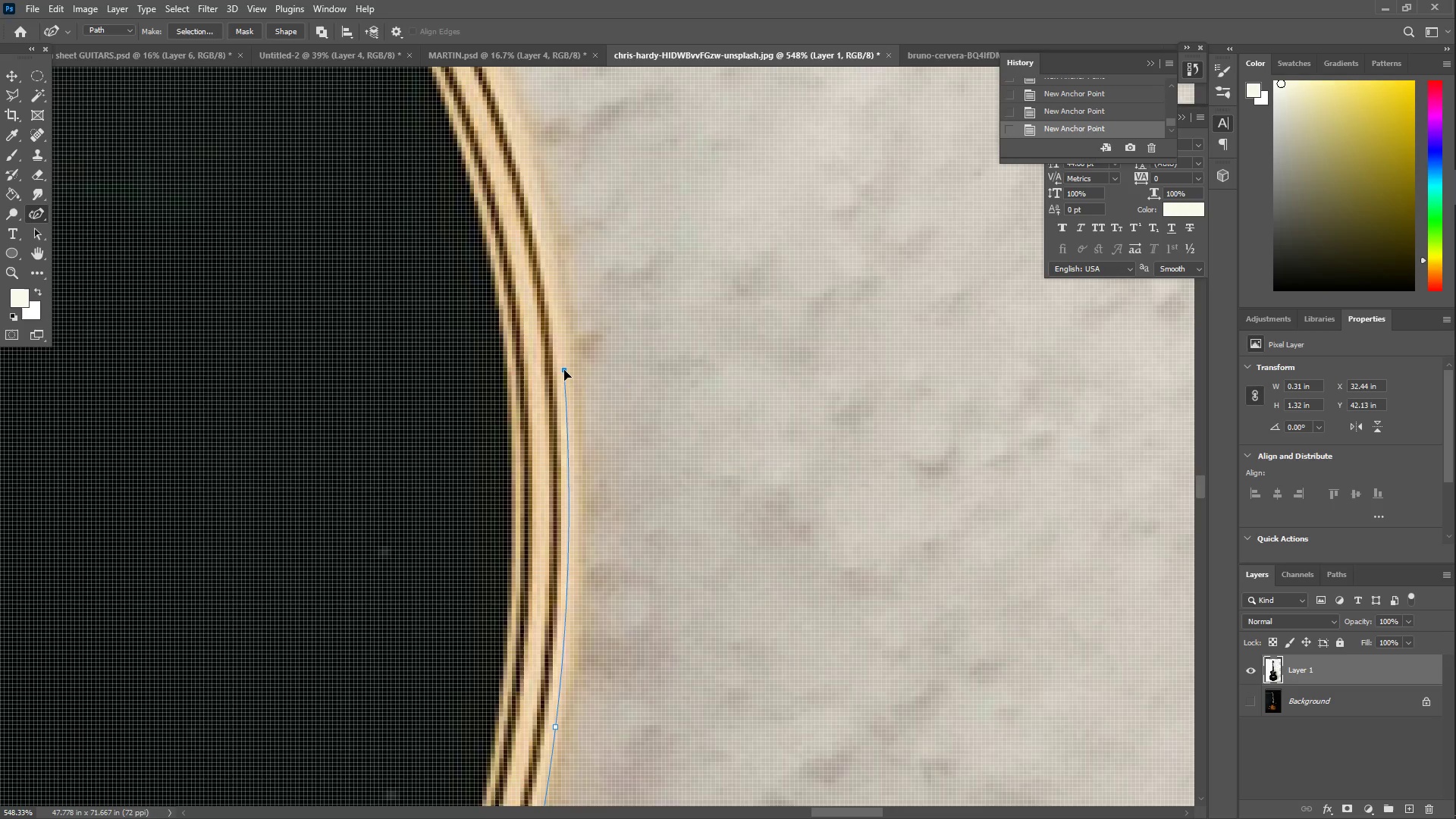 
left_click_drag(start_coordinate=[460, 212], to_coordinate=[494, 661])
 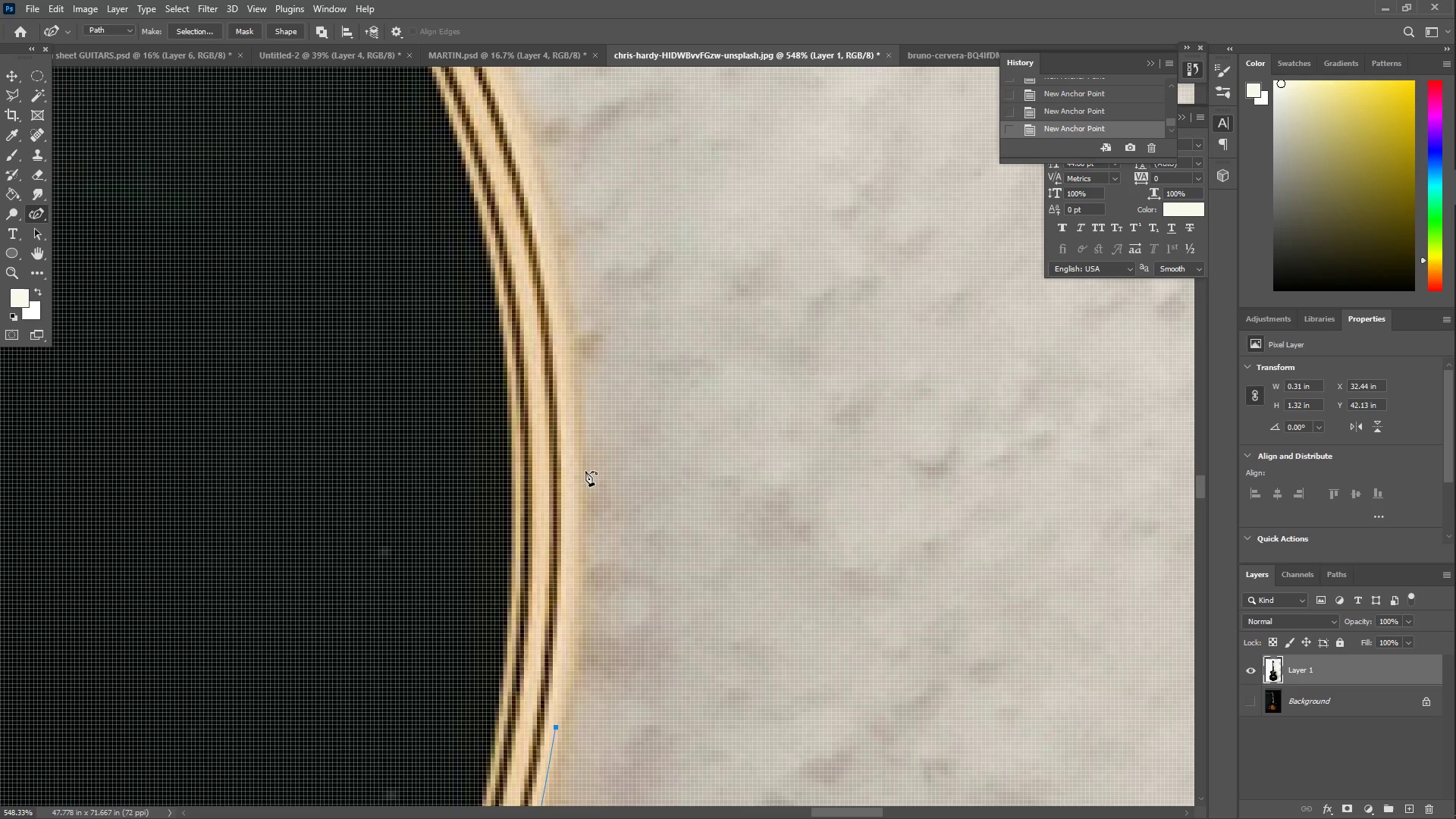 
left_click_drag(start_coordinate=[586, 438], to_coordinate=[569, 370])
 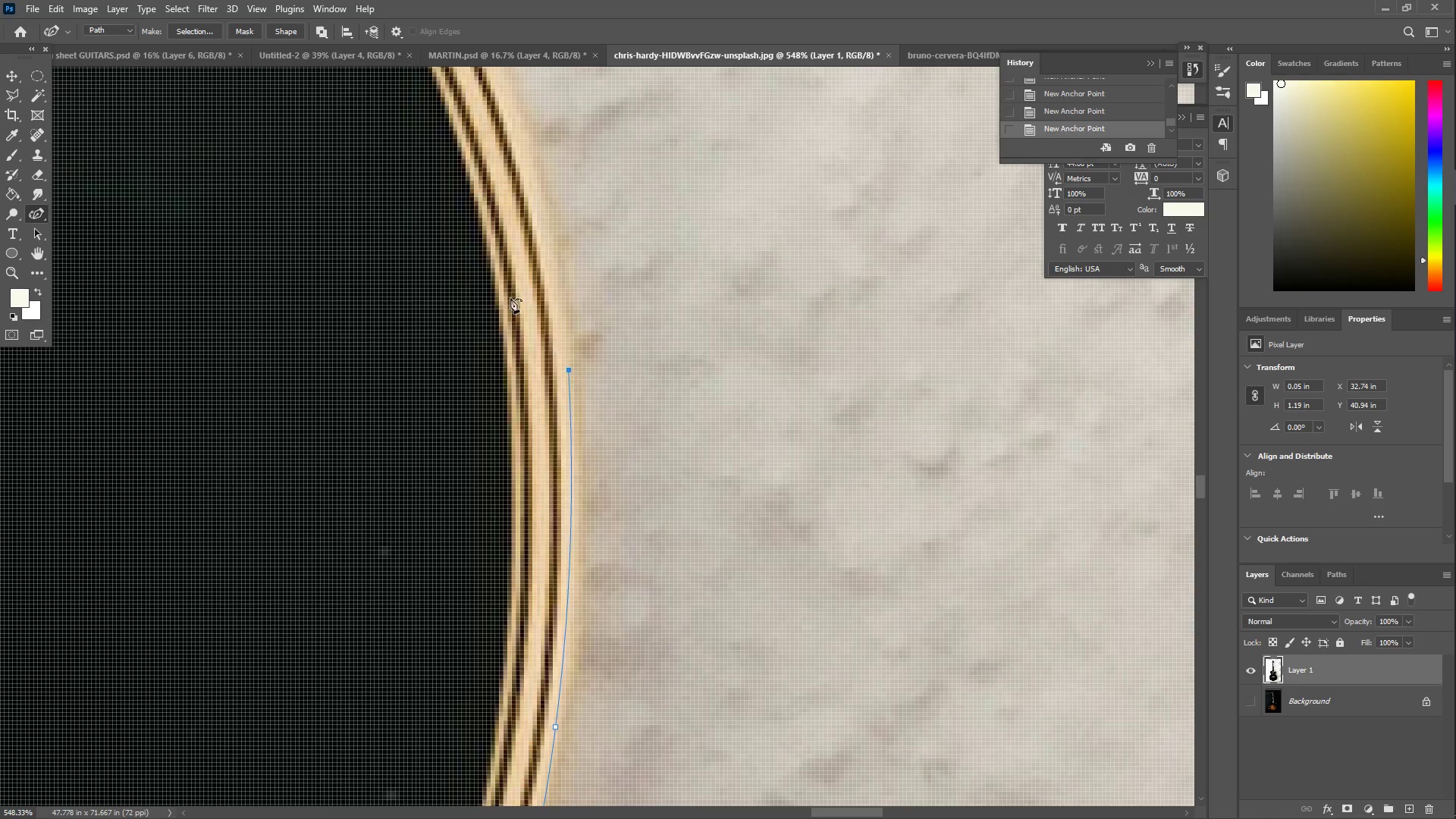 
hold_key(key=Space, duration=0.84)
 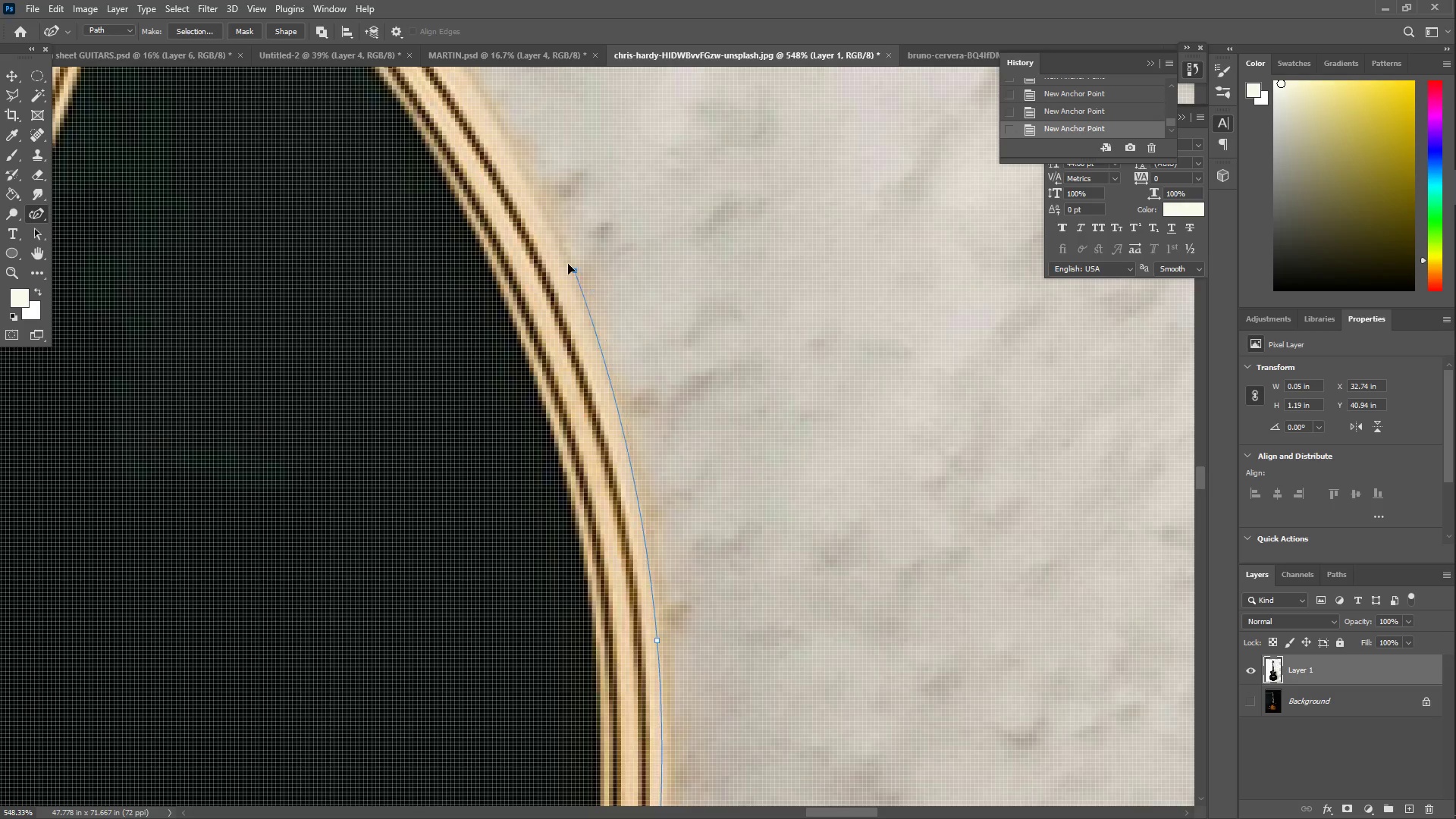 
left_click_drag(start_coordinate=[443, 273], to_coordinate=[531, 532])
 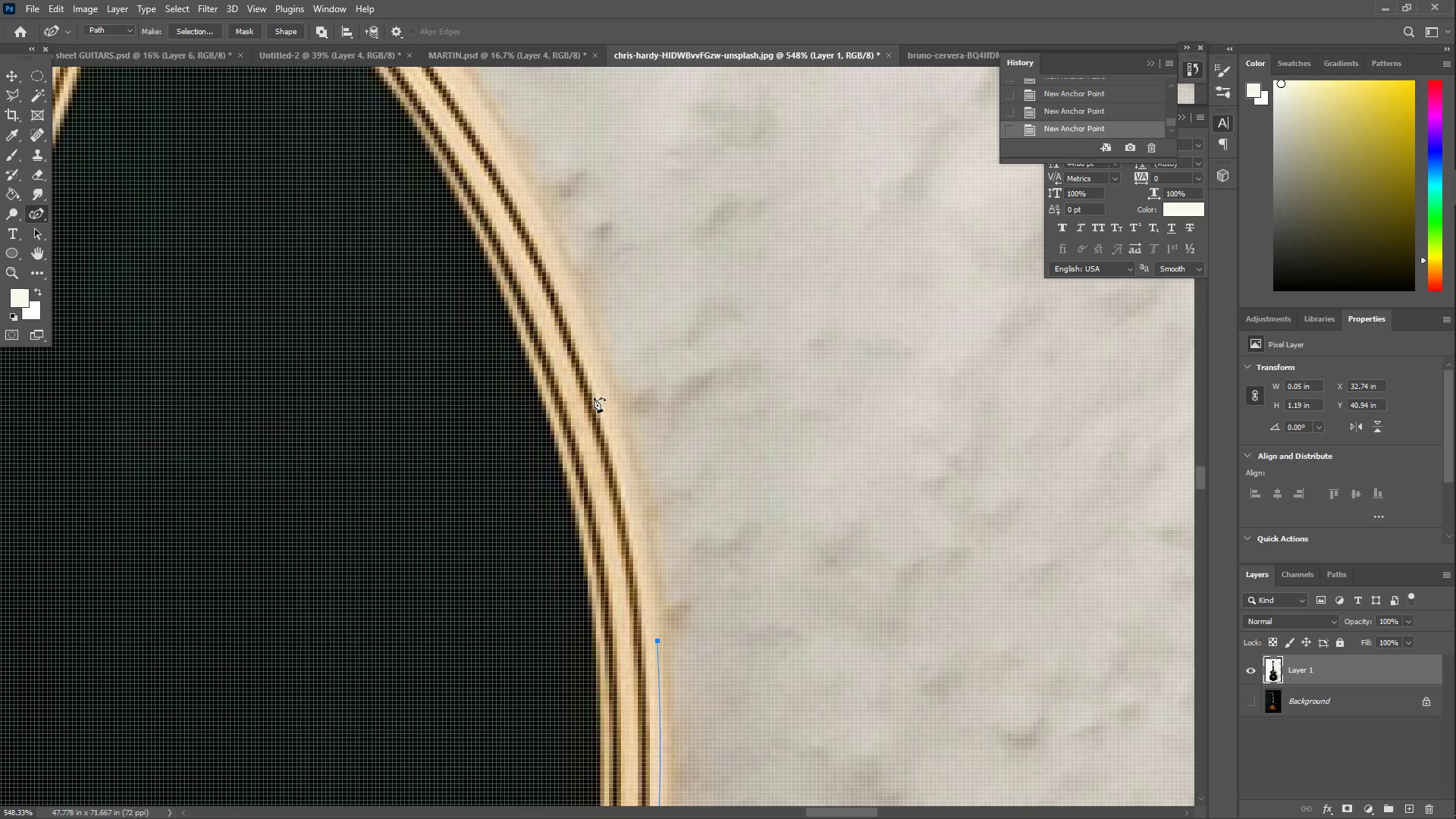 
left_click_drag(start_coordinate=[595, 295], to_coordinate=[555, 256])
 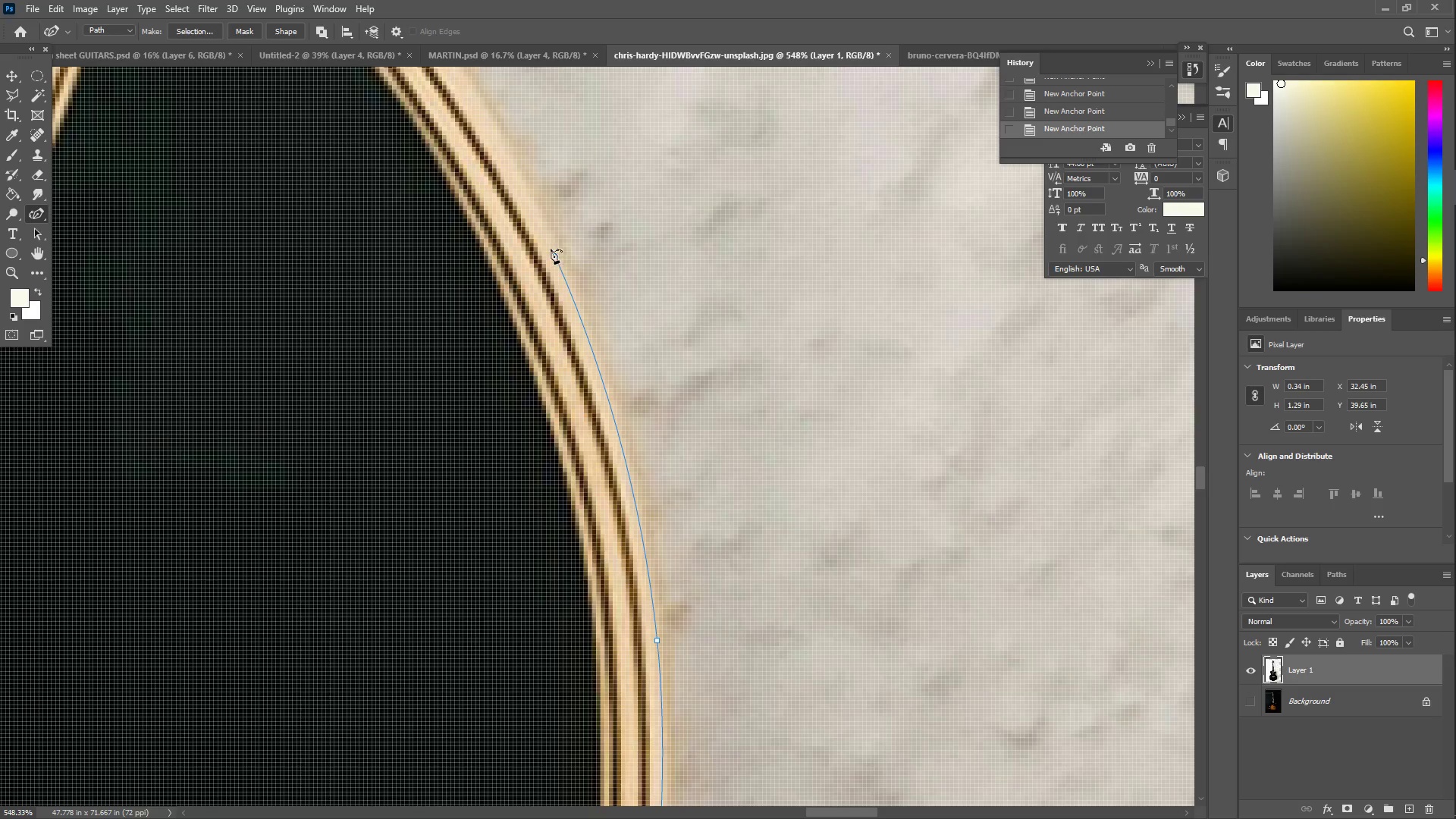 
hold_key(key=Space, duration=0.58)
 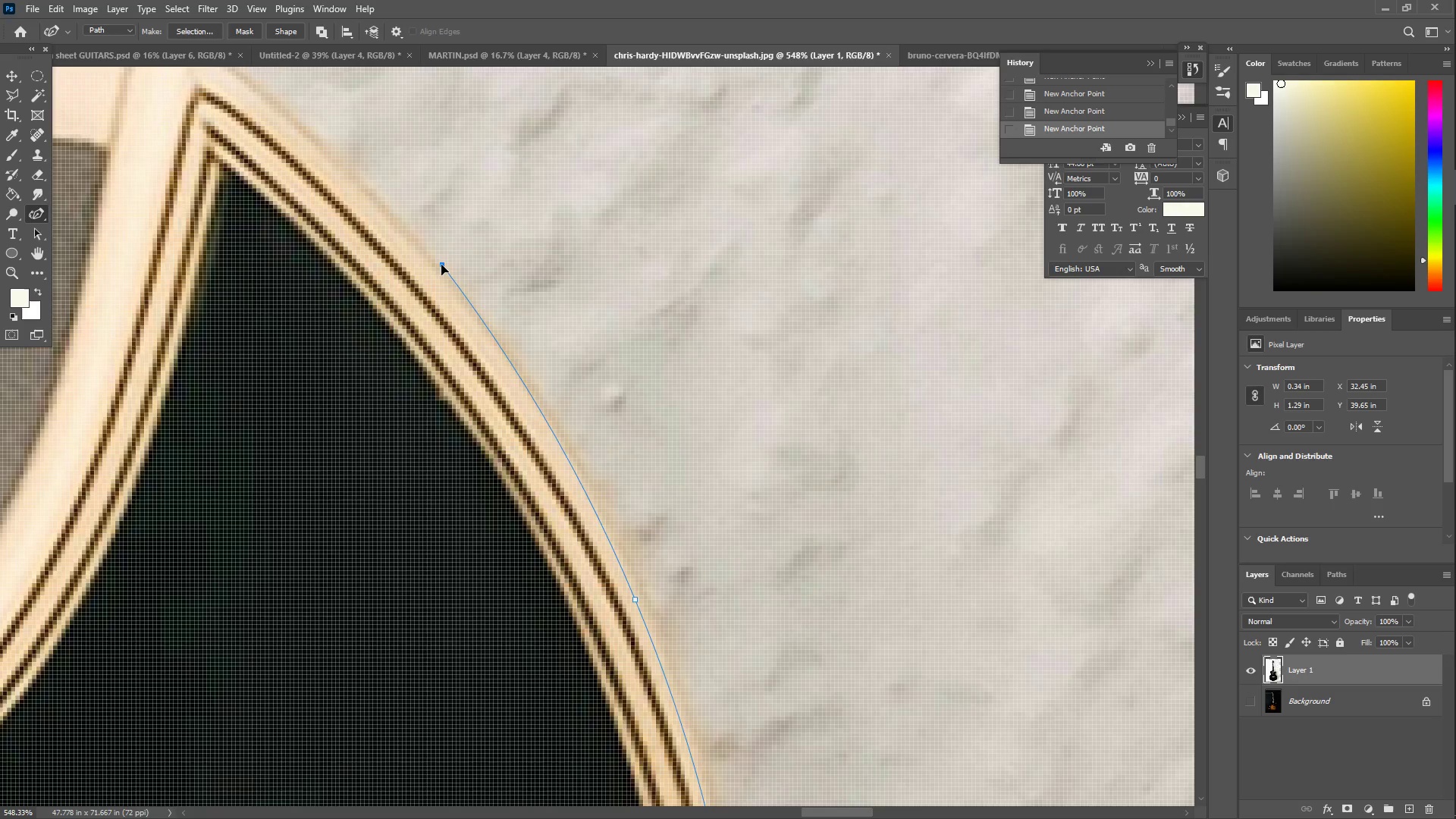 
left_click_drag(start_coordinate=[425, 192], to_coordinate=[506, 536])
 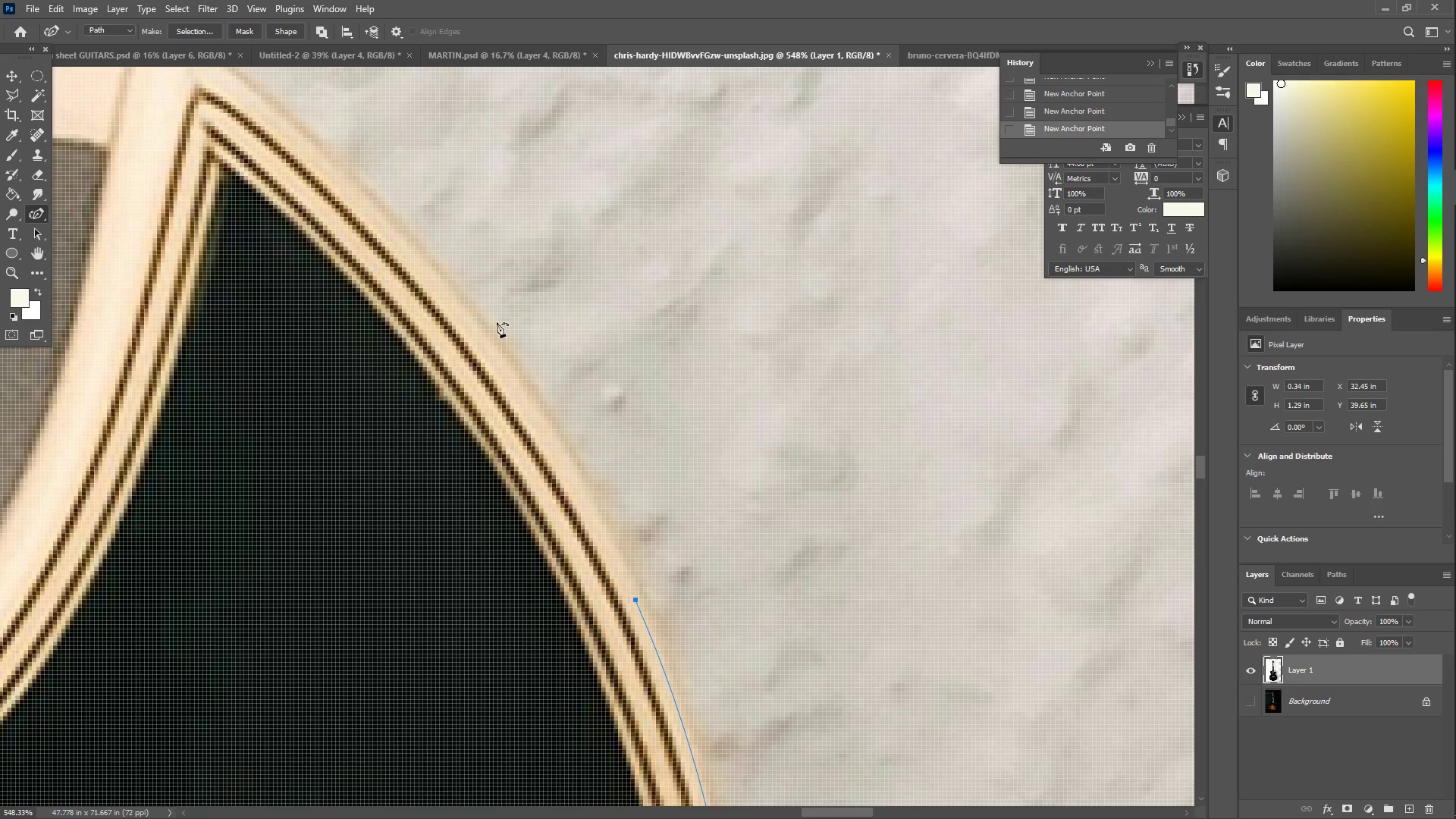 
left_click_drag(start_coordinate=[480, 300], to_coordinate=[427, 265])
 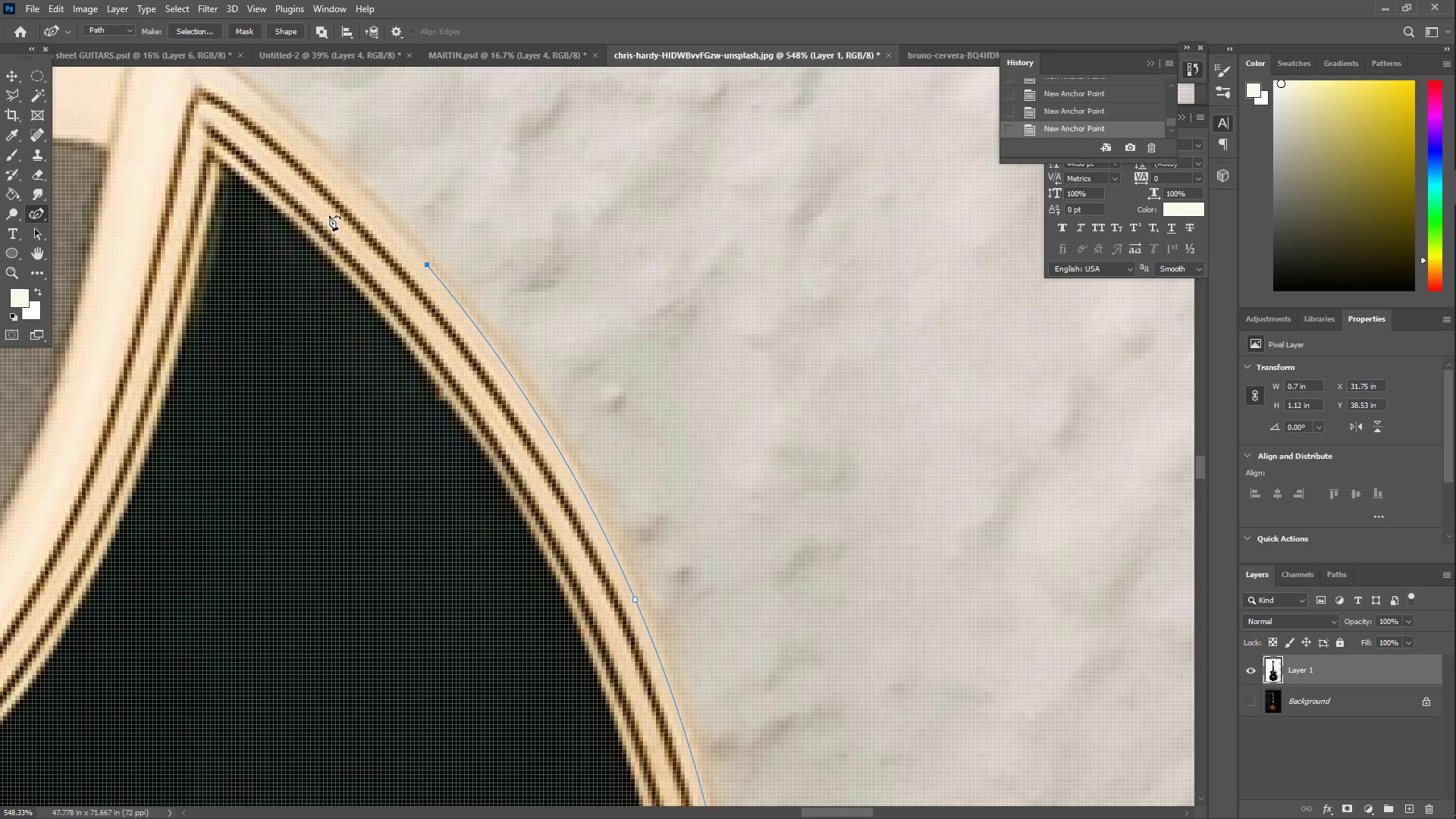 
hold_key(key=Space, duration=0.53)
 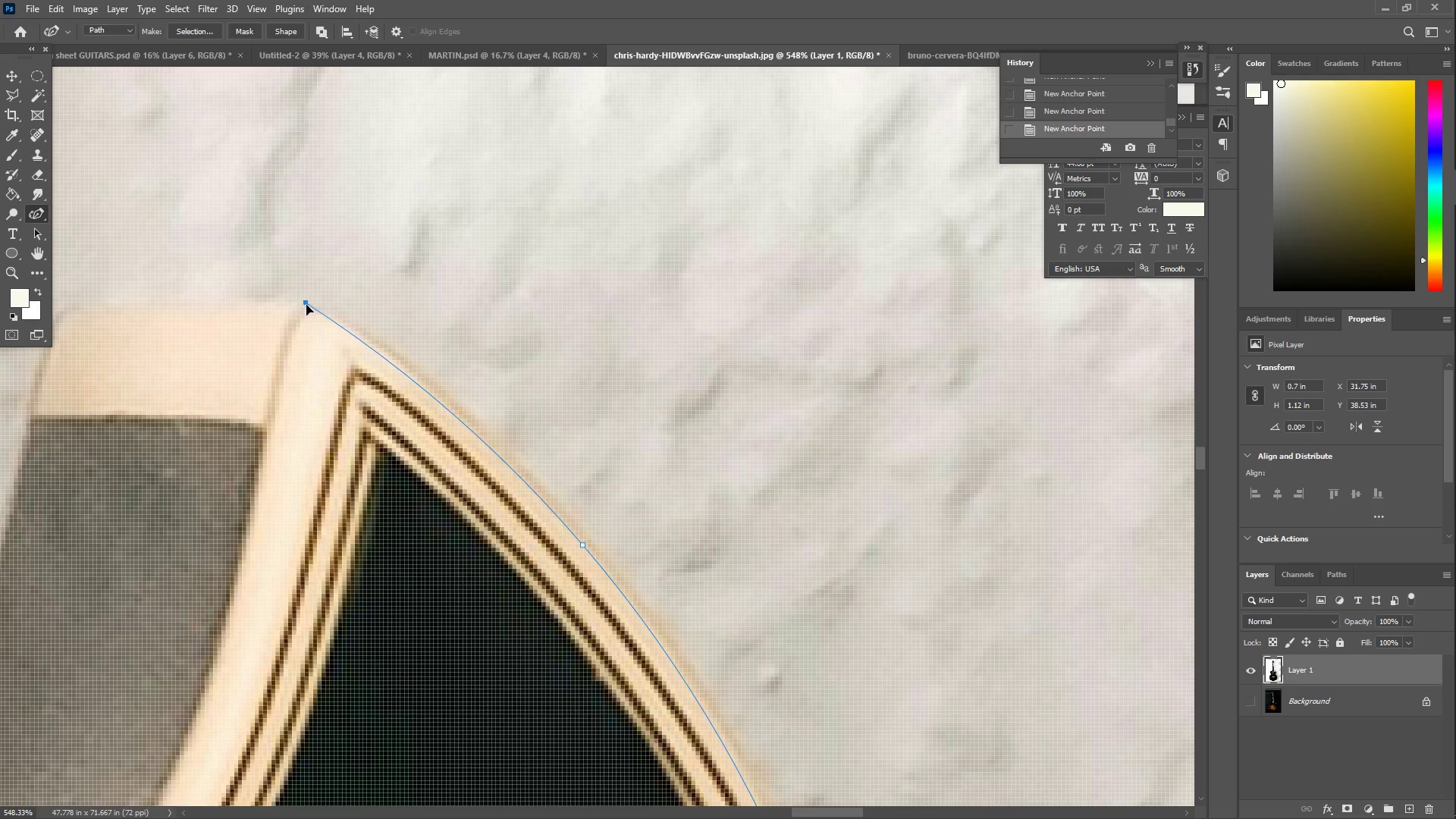 
left_click_drag(start_coordinate=[232, 232], to_coordinate=[388, 513])
 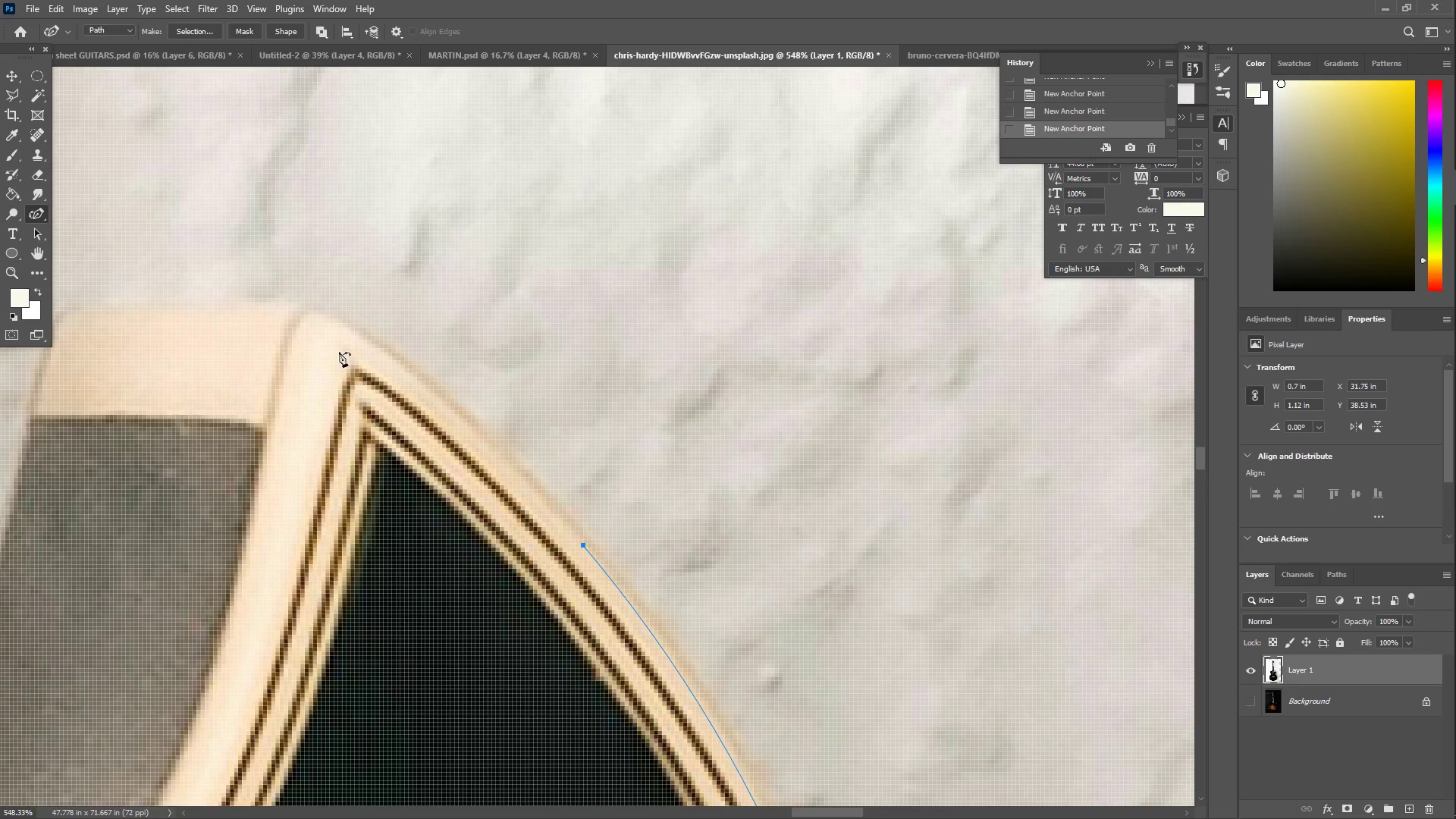 
left_click_drag(start_coordinate=[331, 340], to_coordinate=[326, 318])
 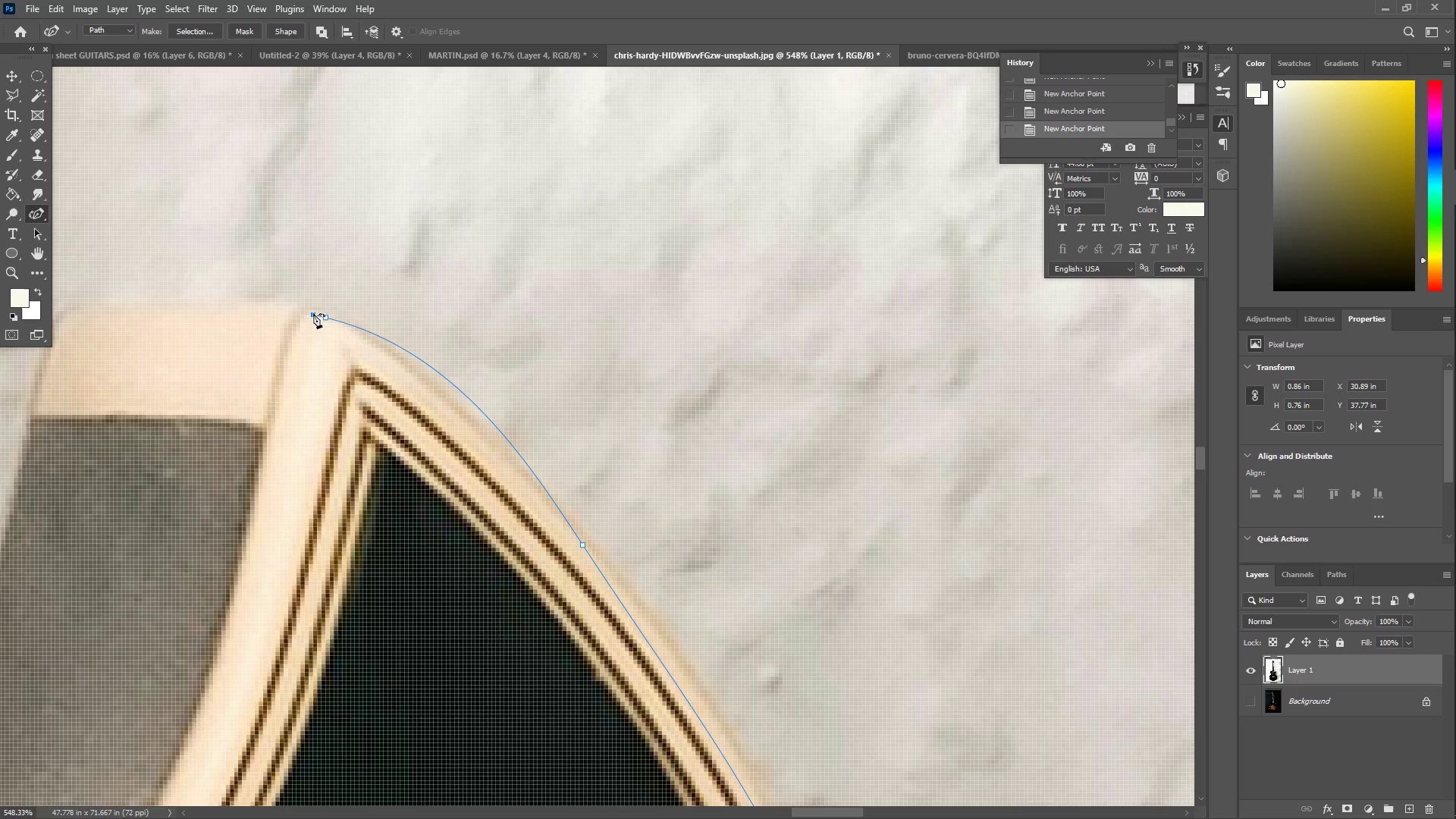 
left_click([313, 313])
 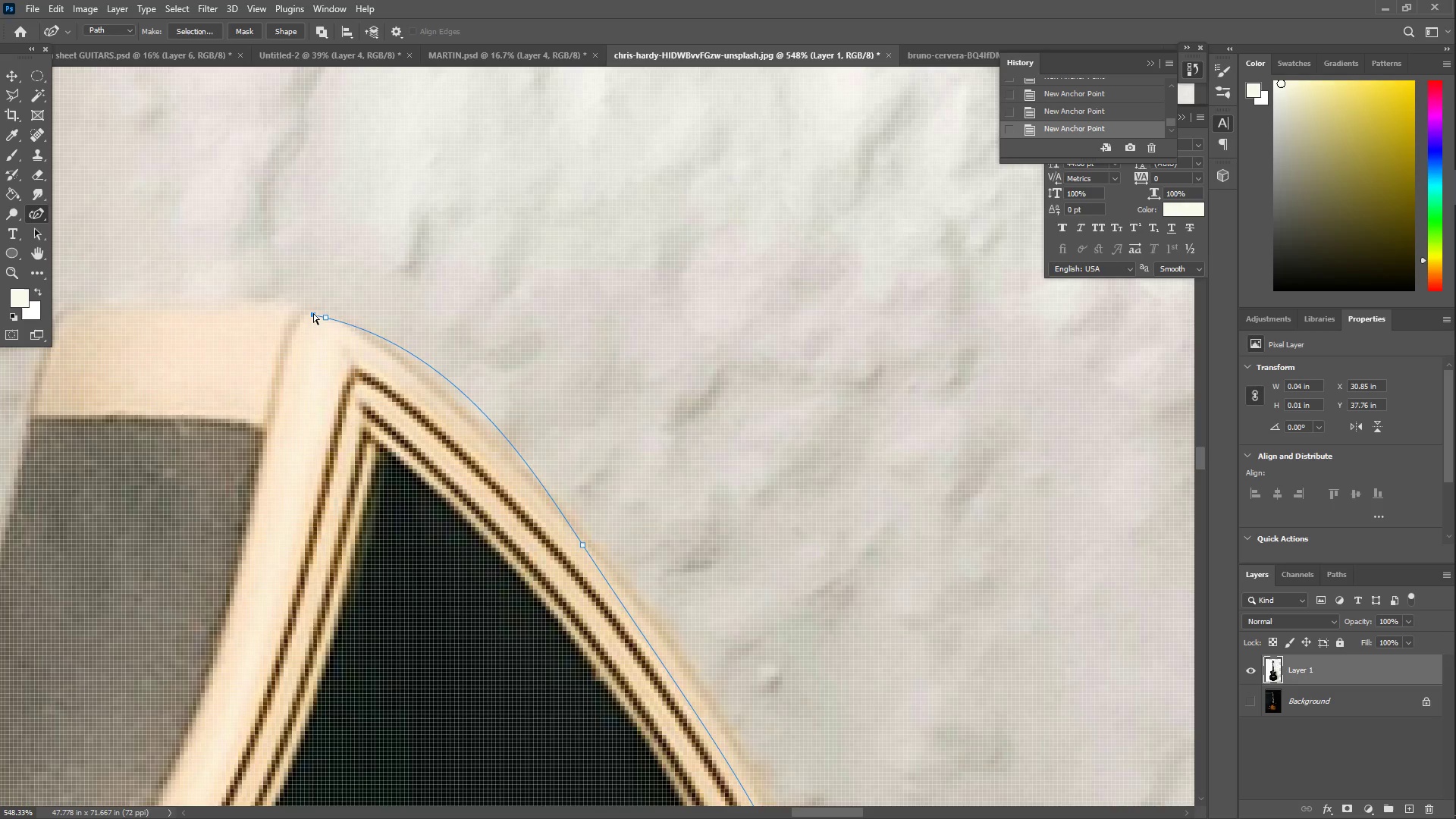 
key(Control+Z)
 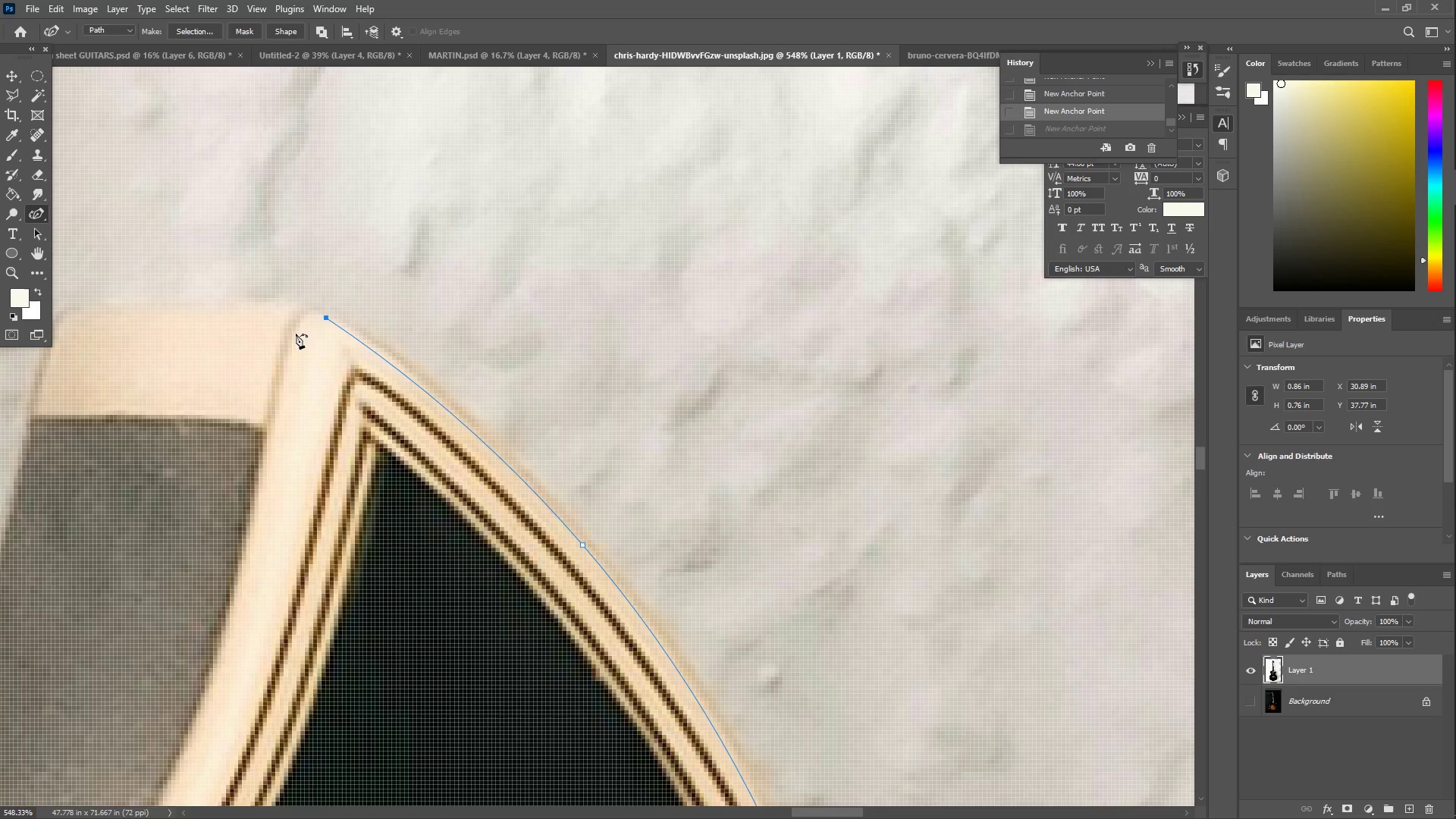 
double_click([326, 315])
 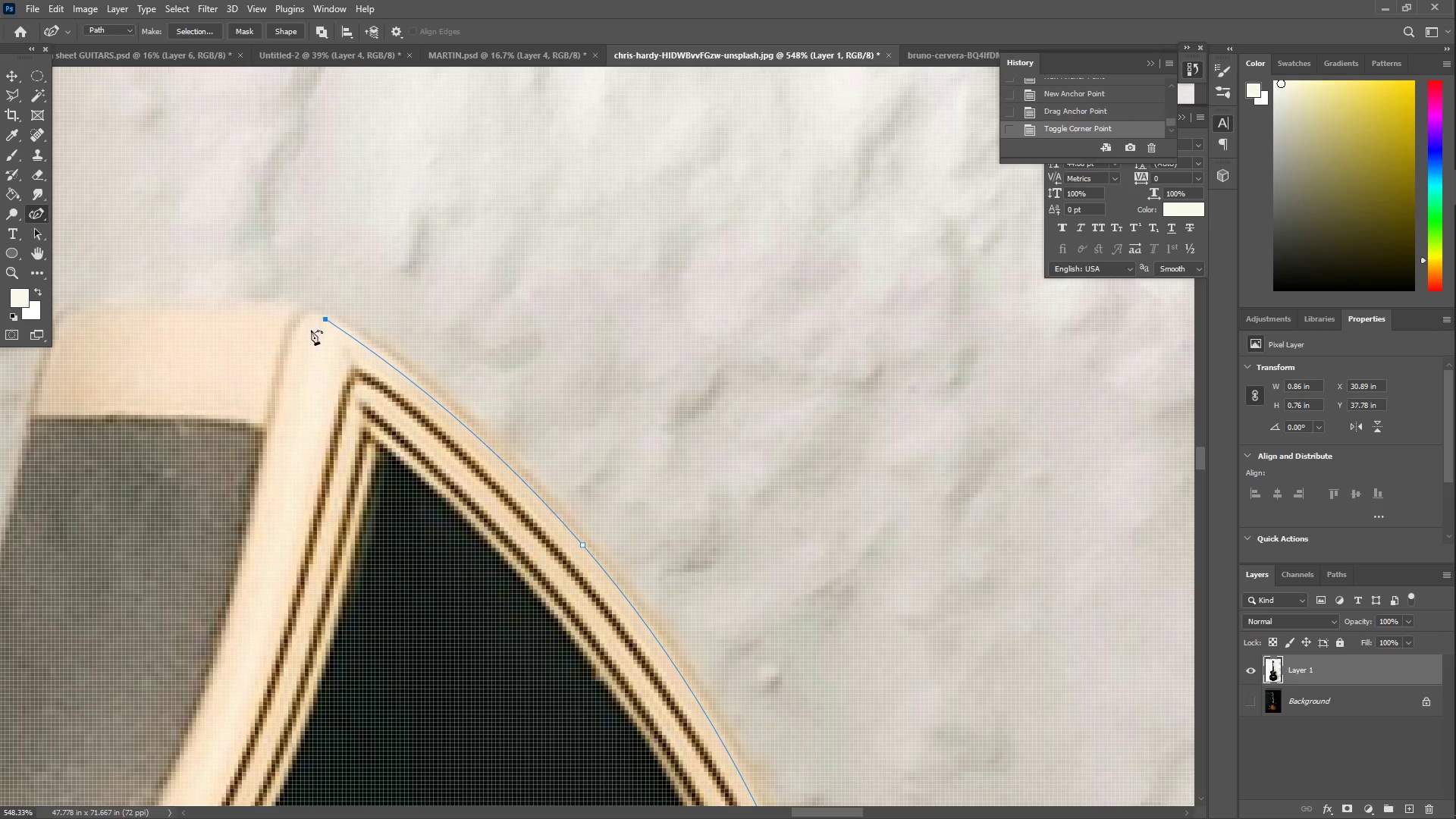 
left_click_drag(start_coordinate=[309, 331], to_coordinate=[293, 343])
 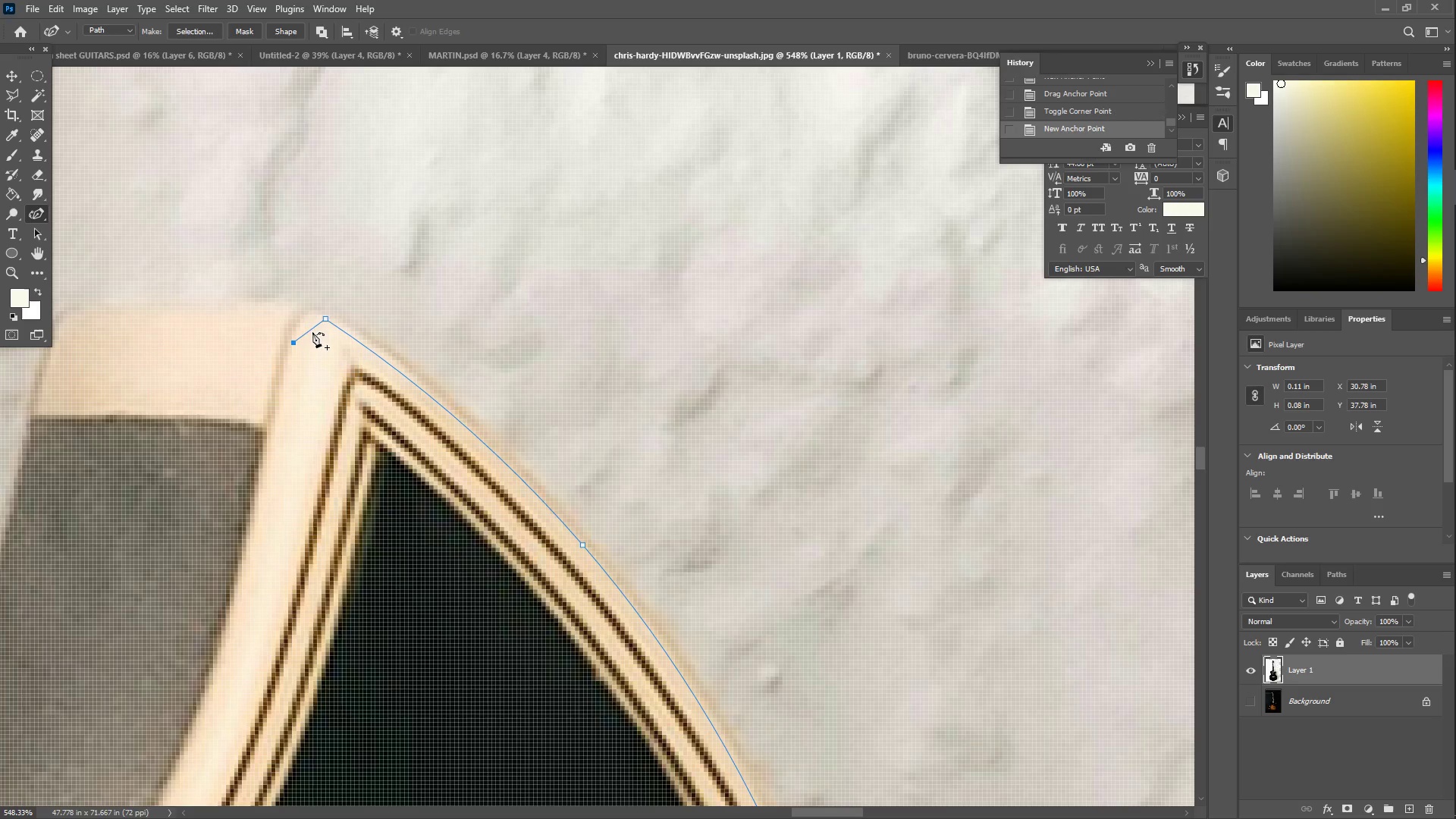 
left_click_drag(start_coordinate=[312, 328], to_coordinate=[308, 318])
 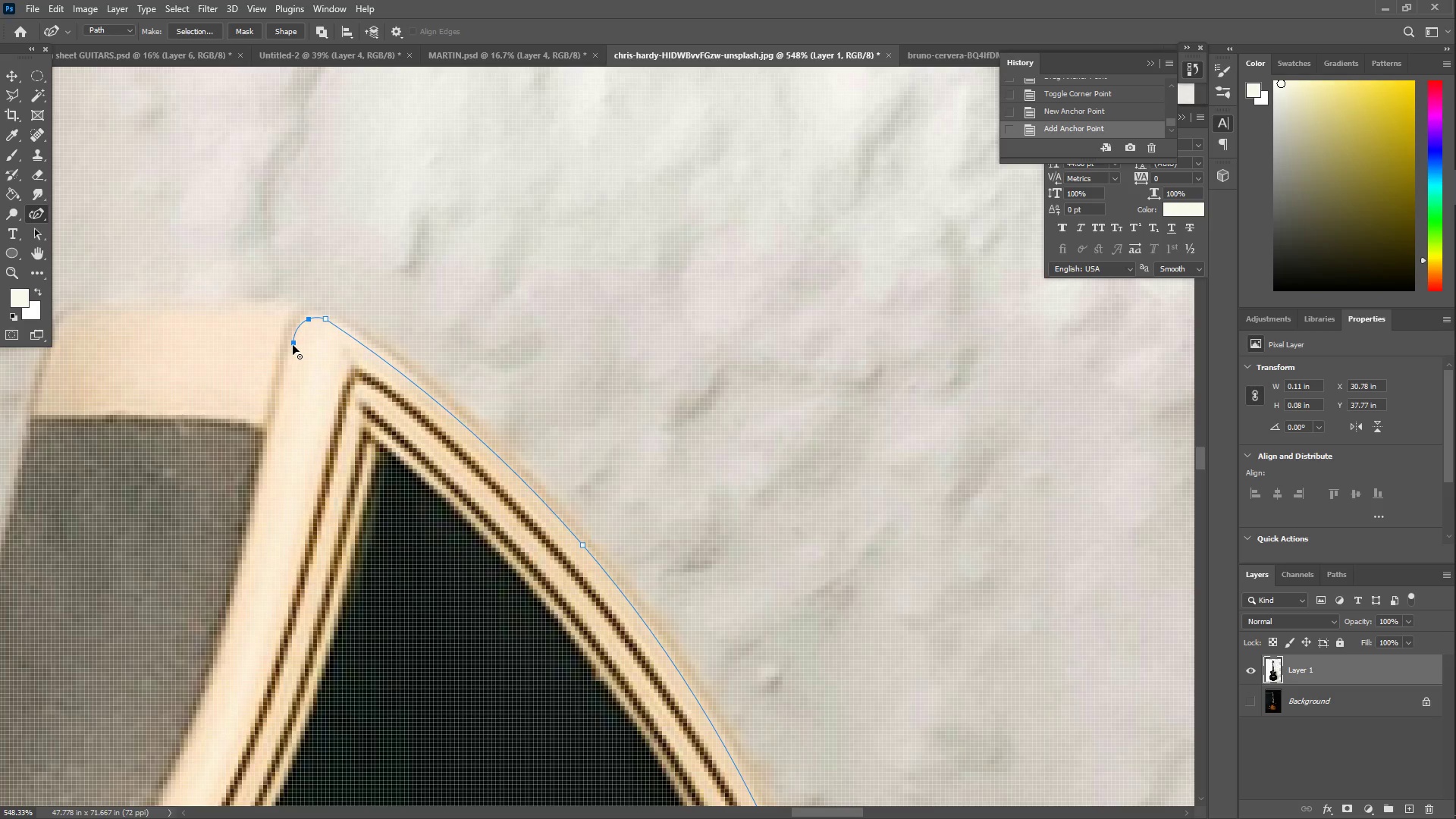 
left_click_drag(start_coordinate=[293, 344], to_coordinate=[297, 345])
 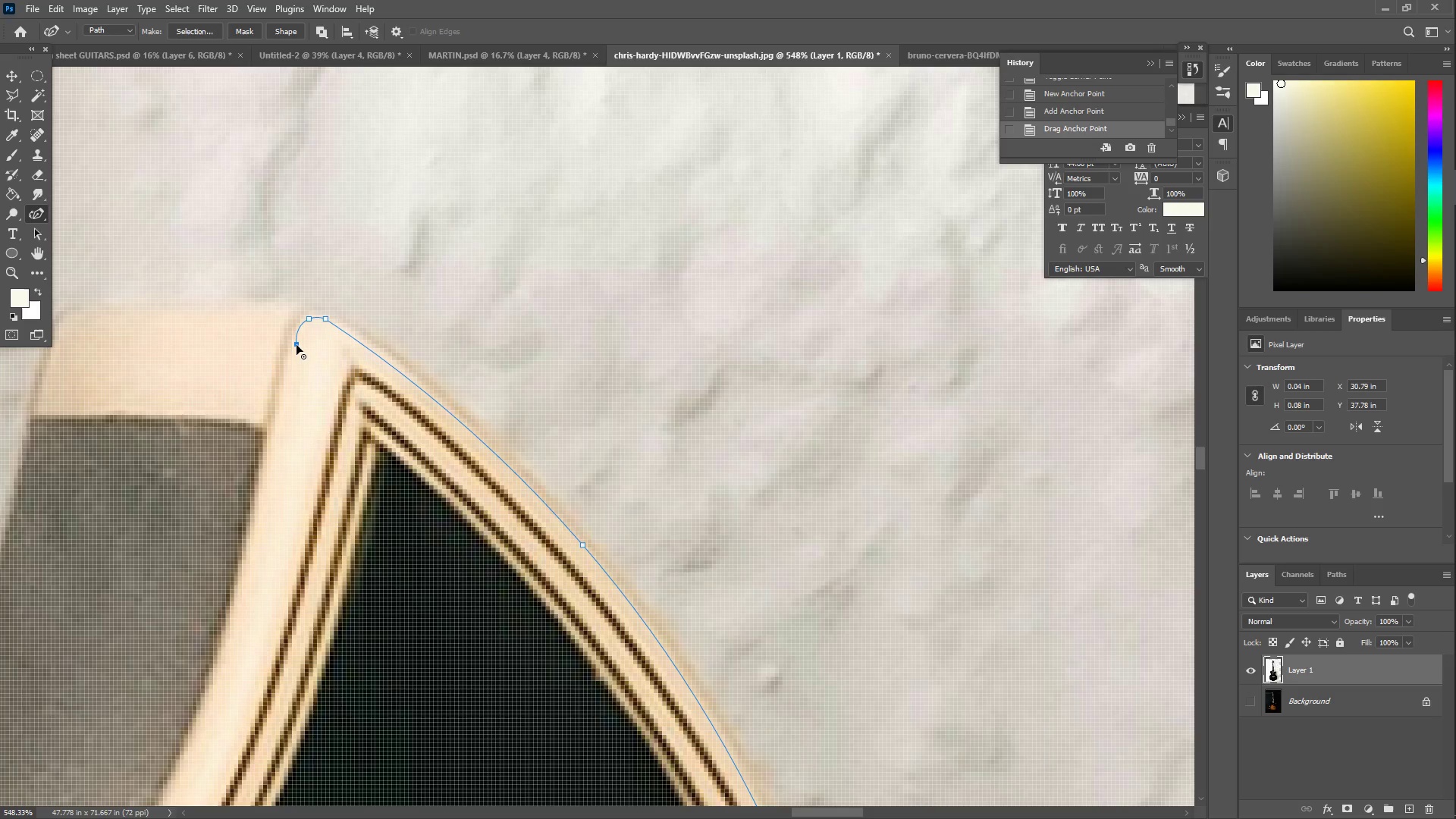 
double_click([297, 345])
 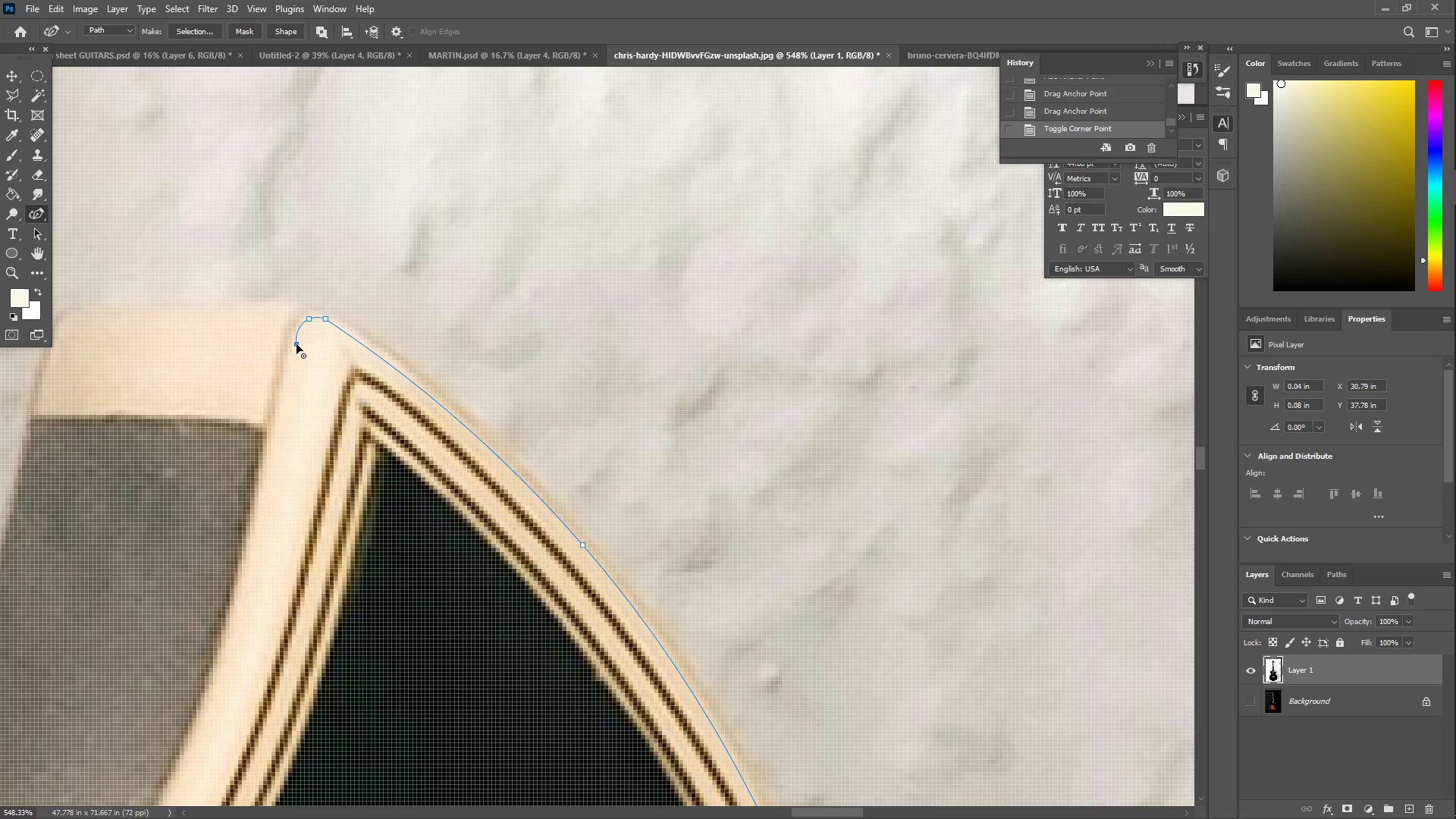 
left_click_drag(start_coordinate=[278, 389], to_coordinate=[259, 532])
 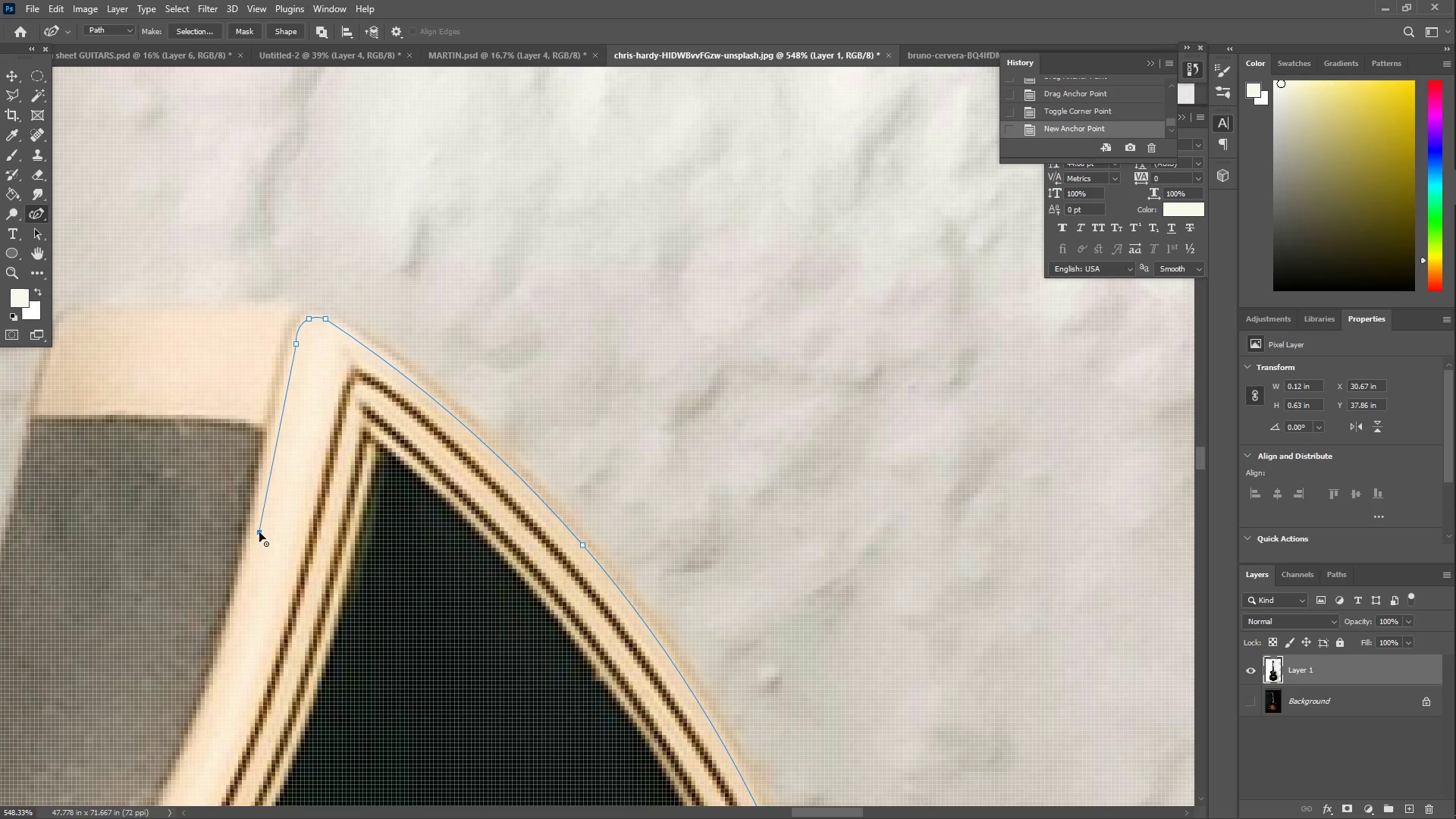 
hold_key(key=Space, duration=1.5)
 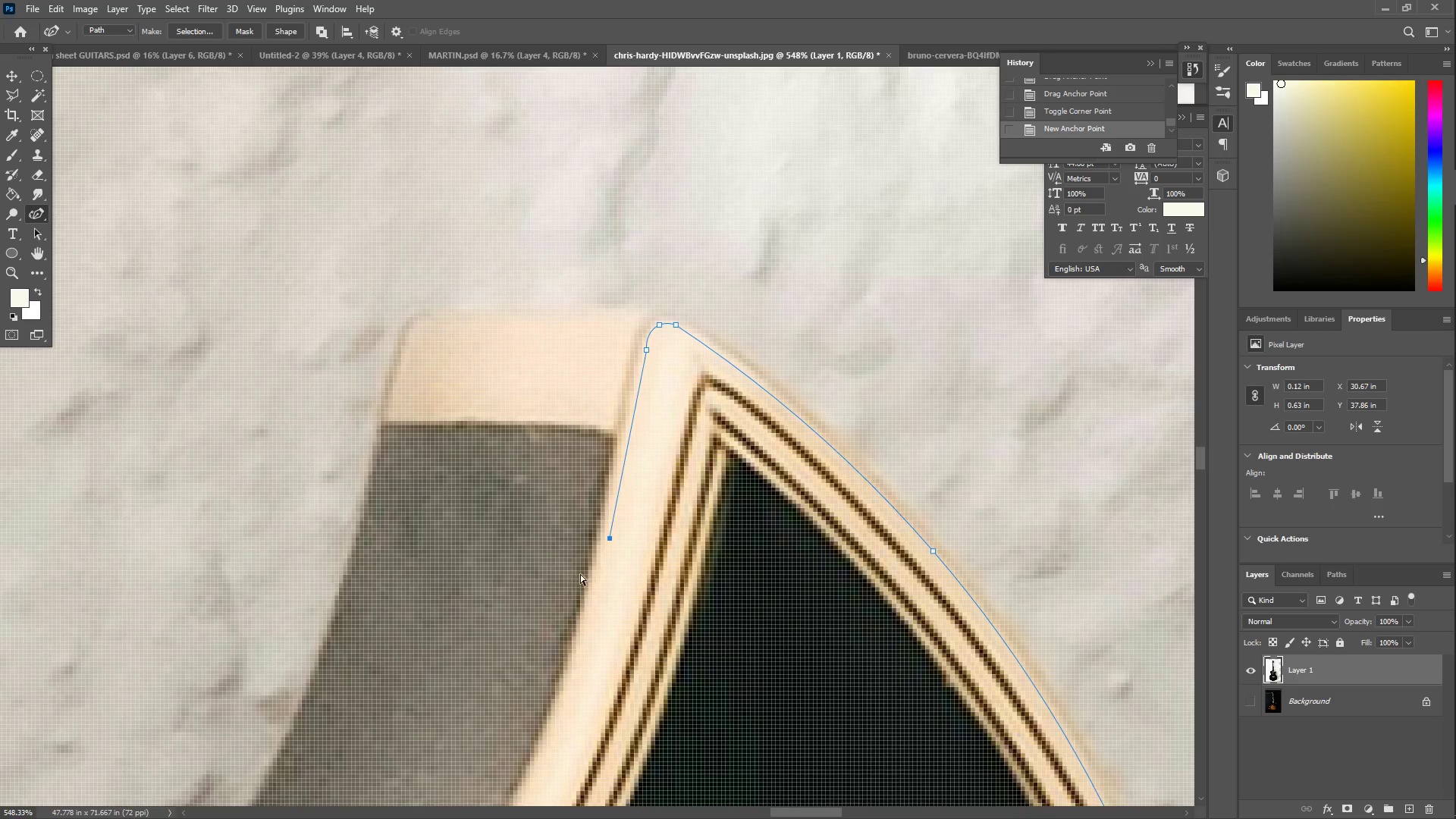 
left_click_drag(start_coordinate=[197, 610], to_coordinate=[548, 616])
 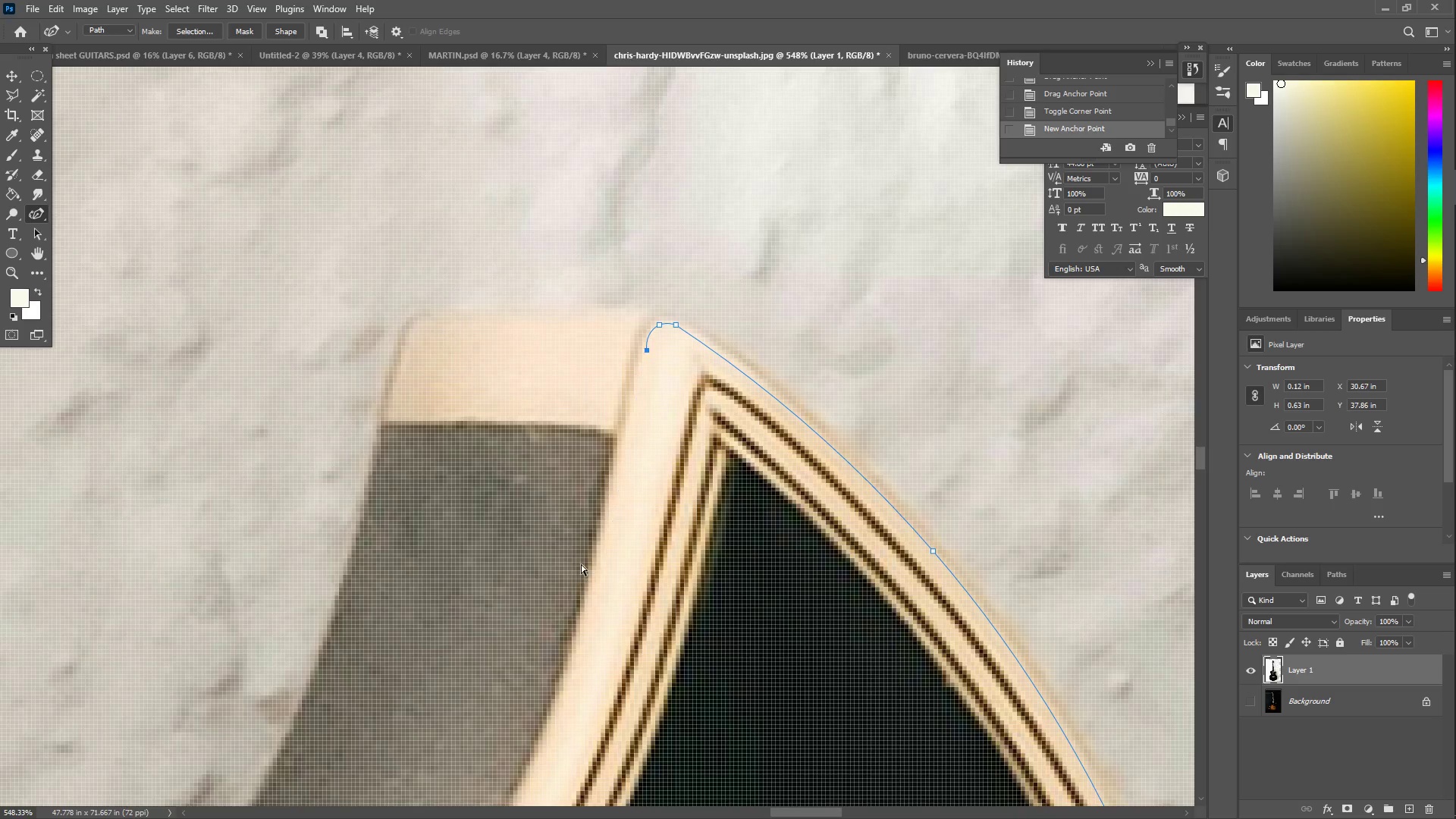 
key(Space)
 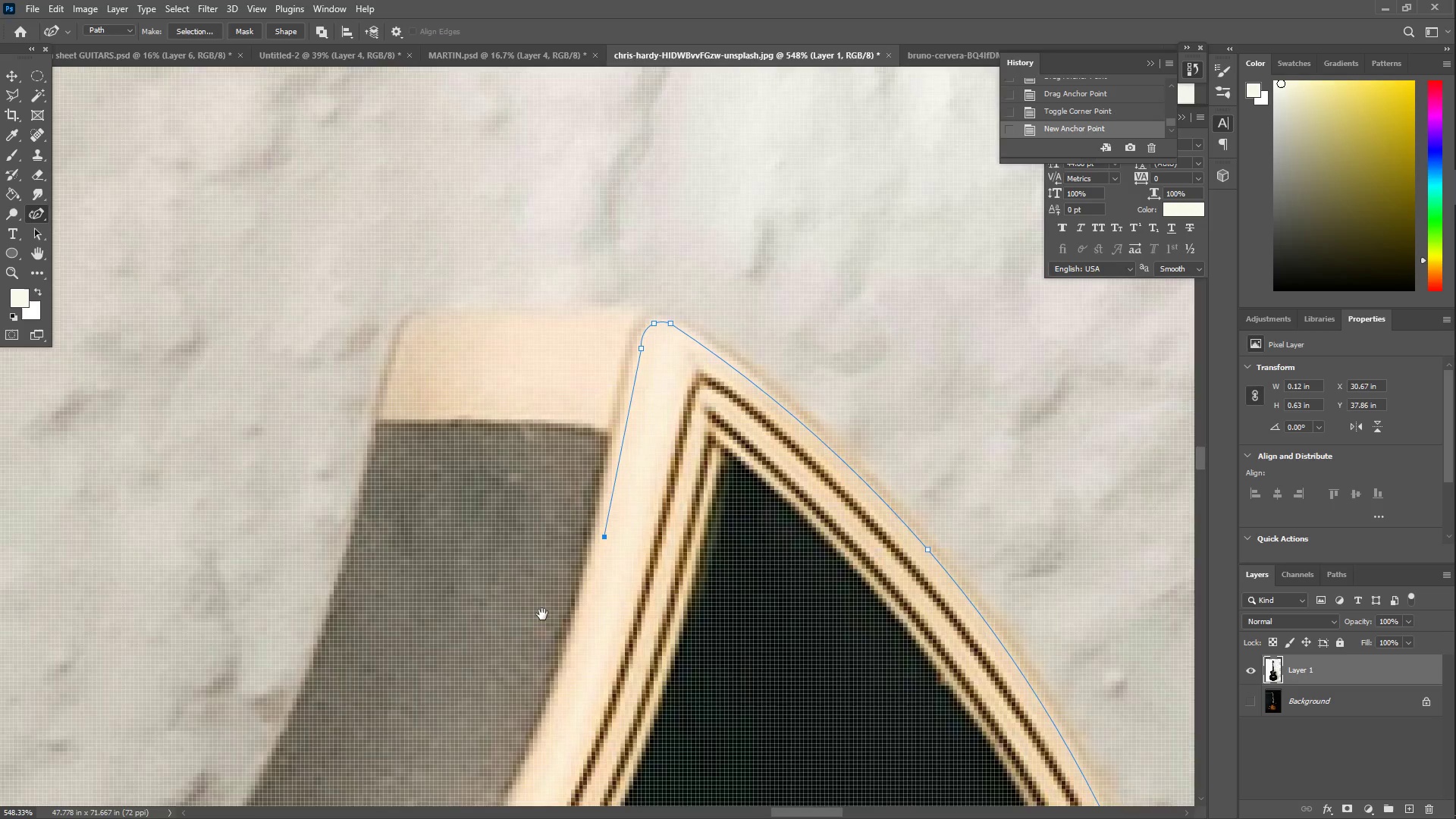 
key(Space)
 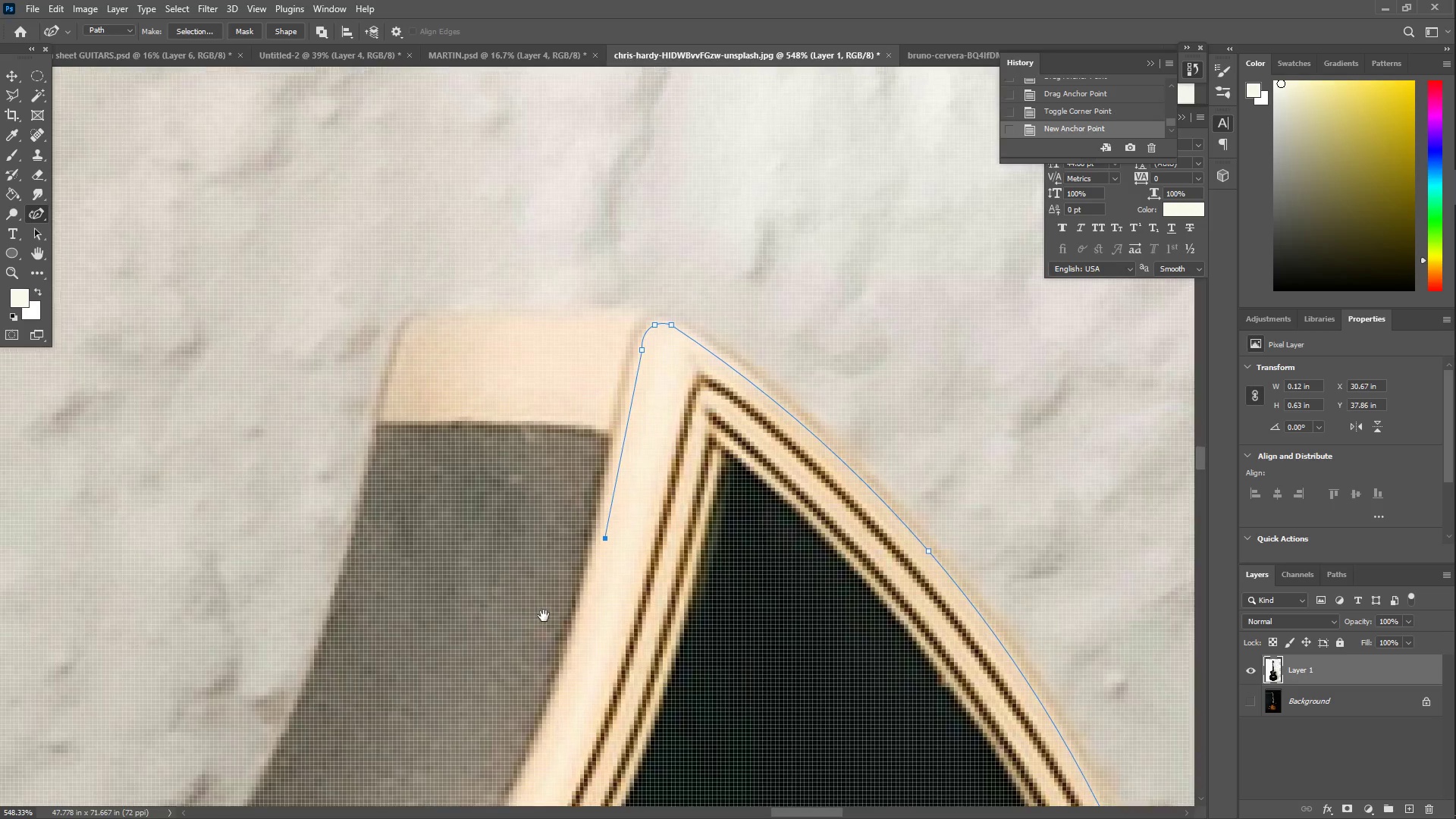 
key(Space)
 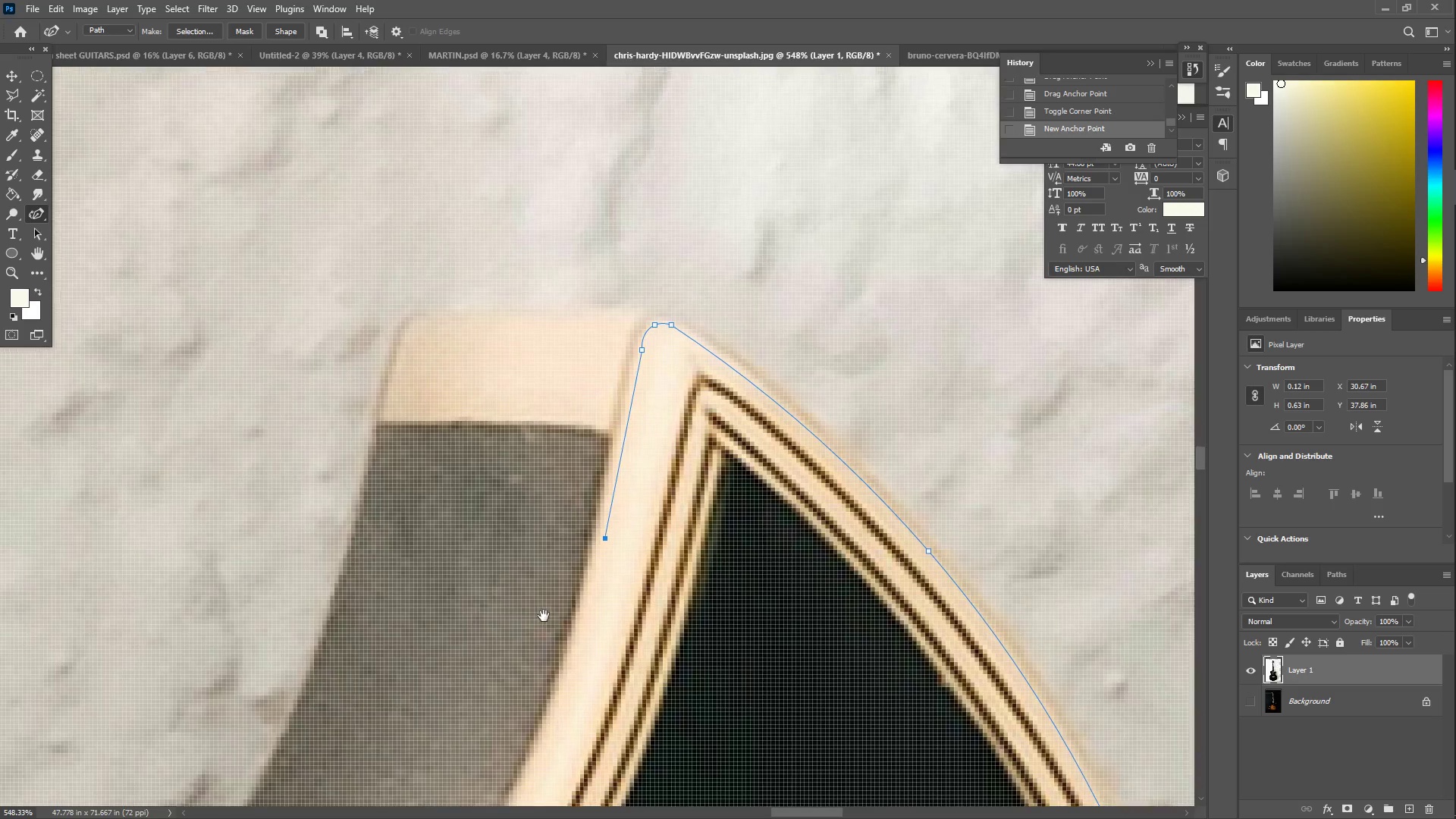 
key(Space)
 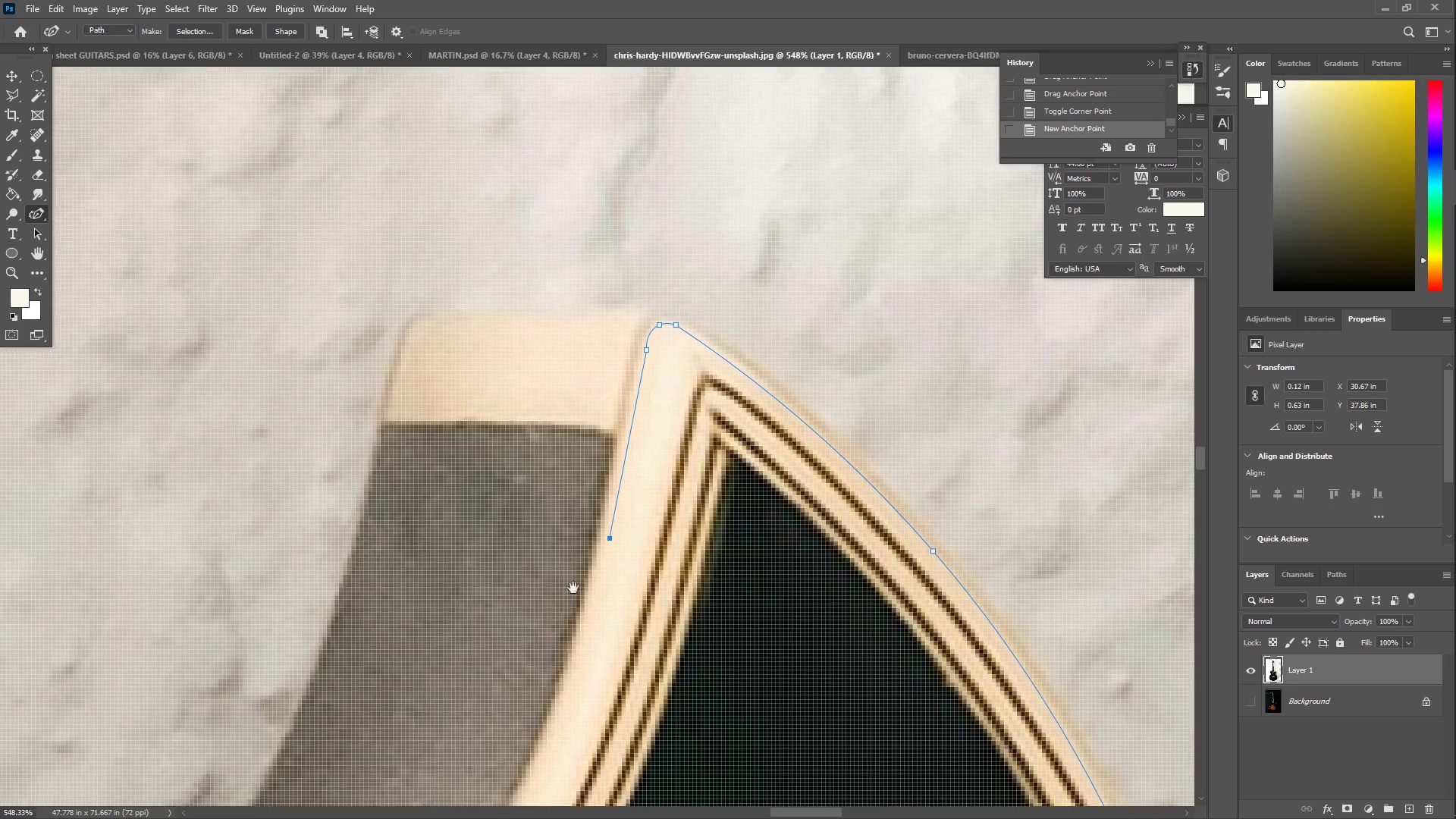 
hold_key(key=Space, duration=13.05)
 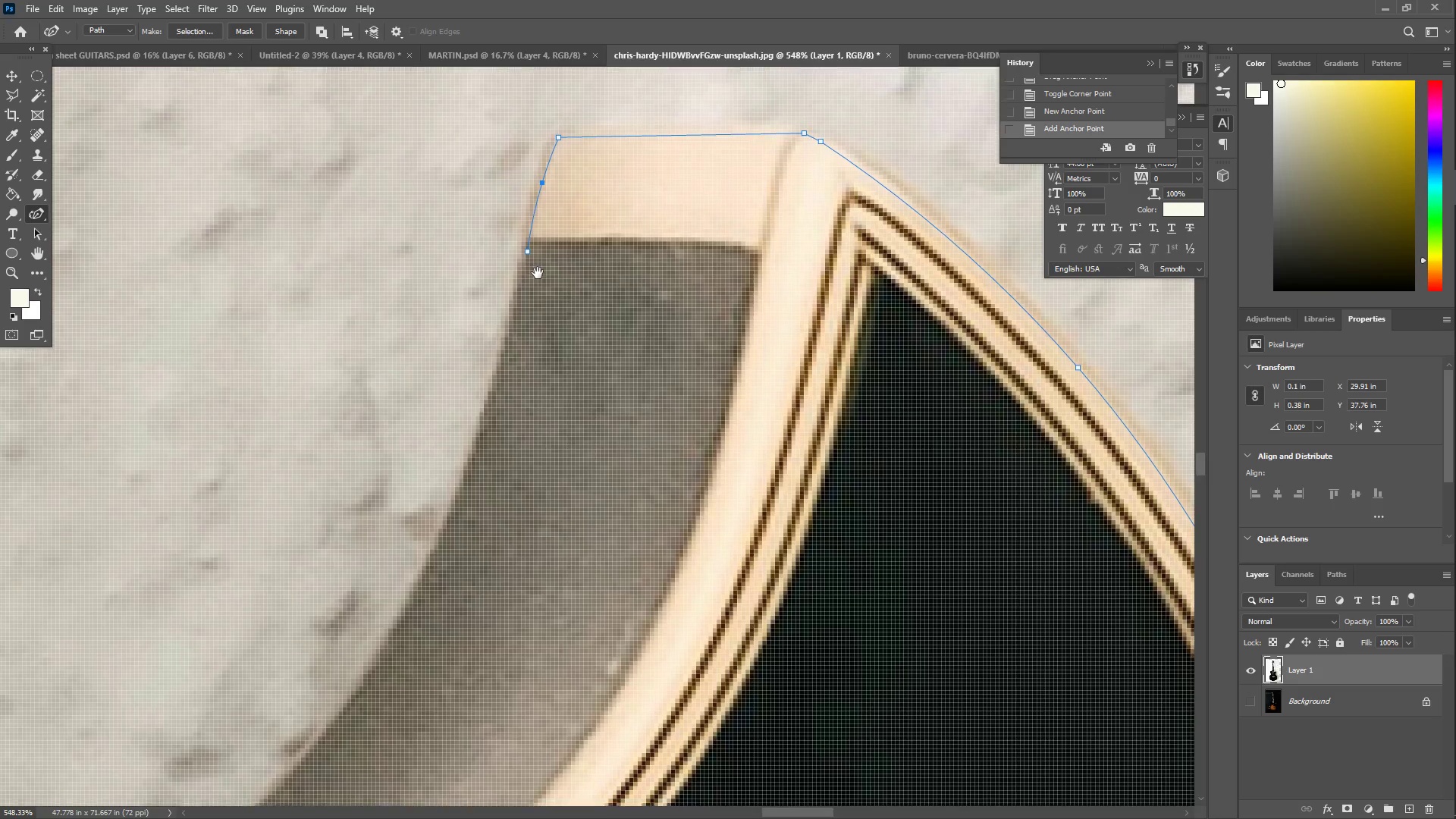 
key(Control+Z)
 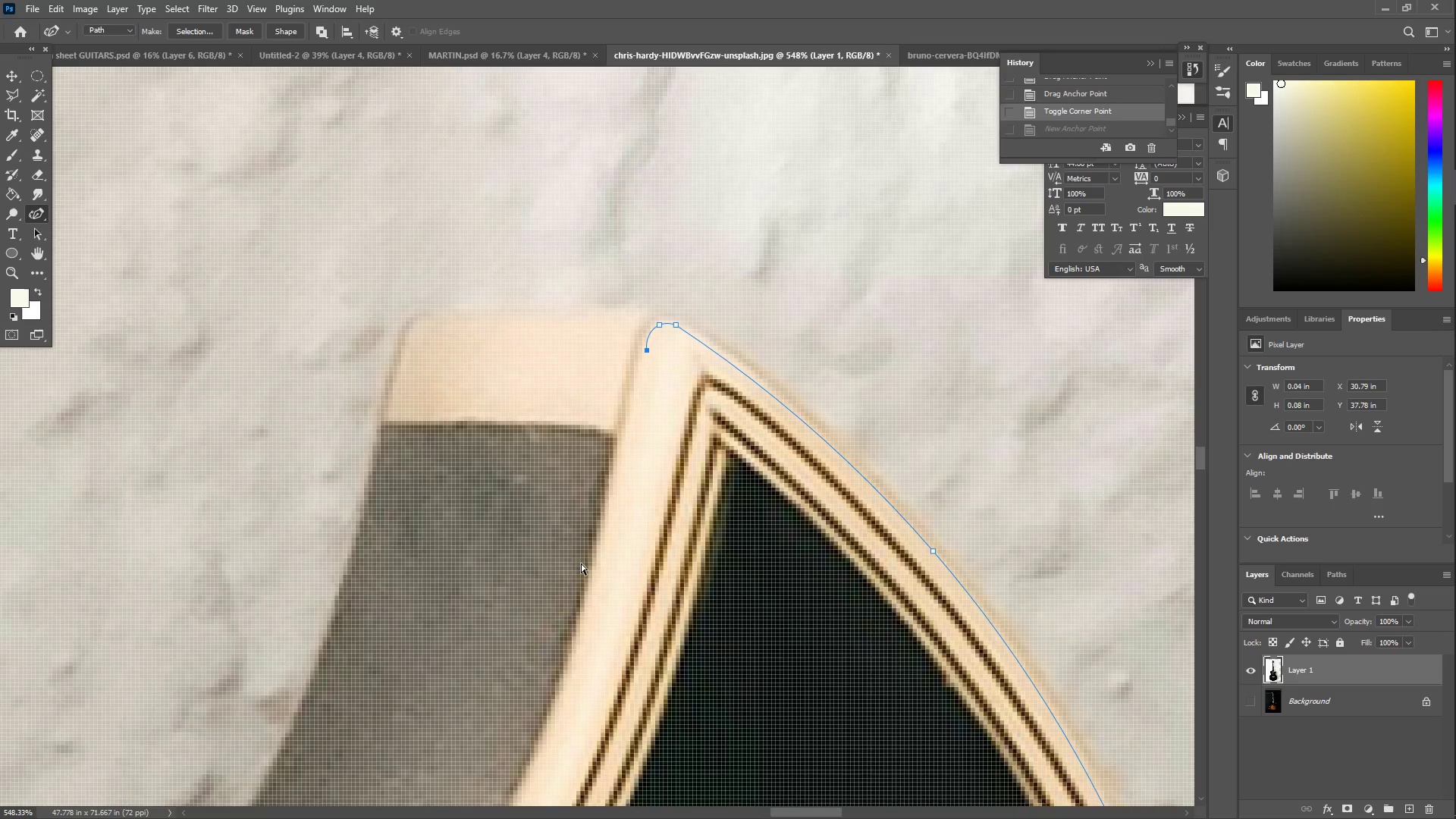 
key(Control+Z)
 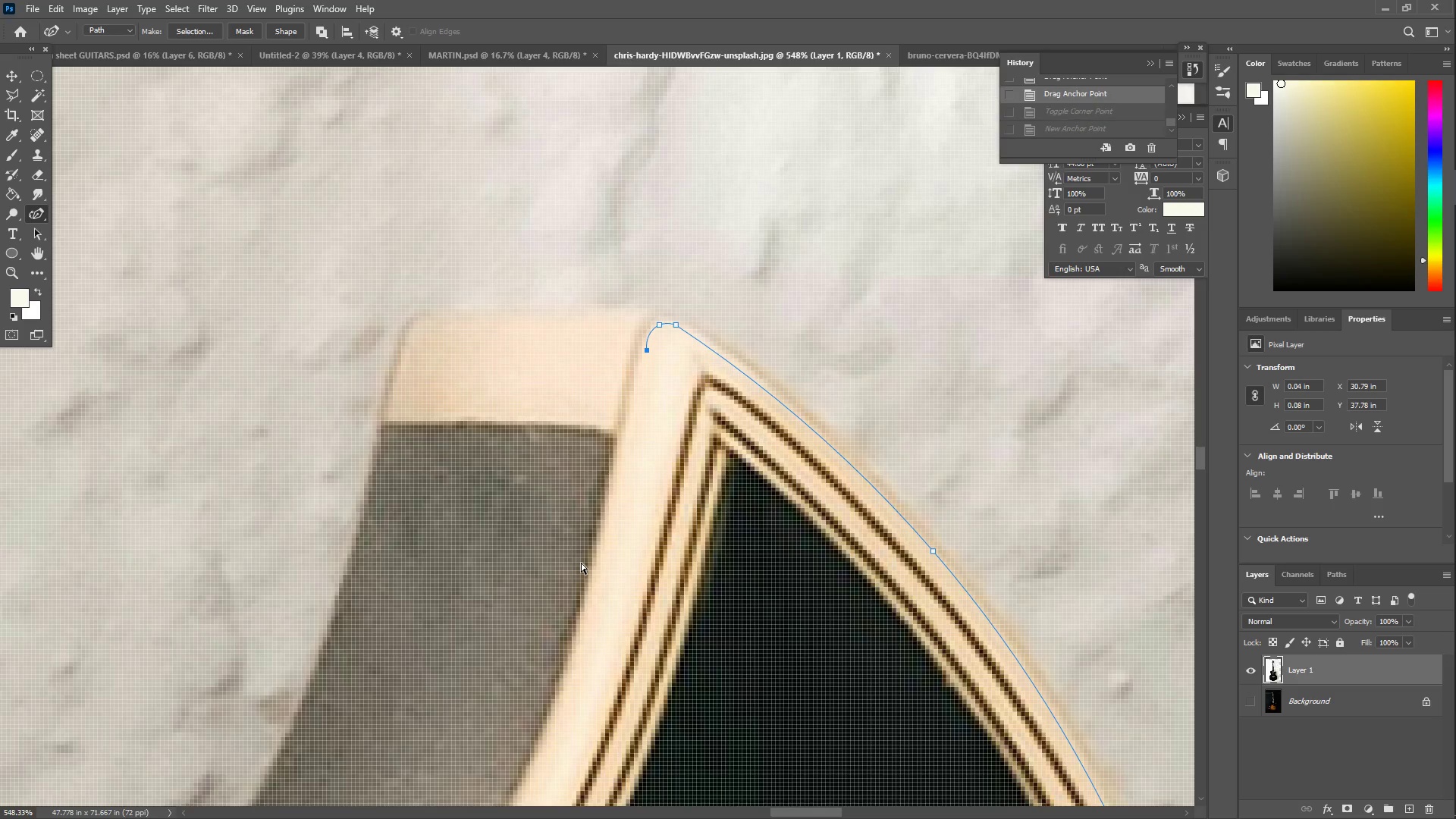 
key(Control+Z)
 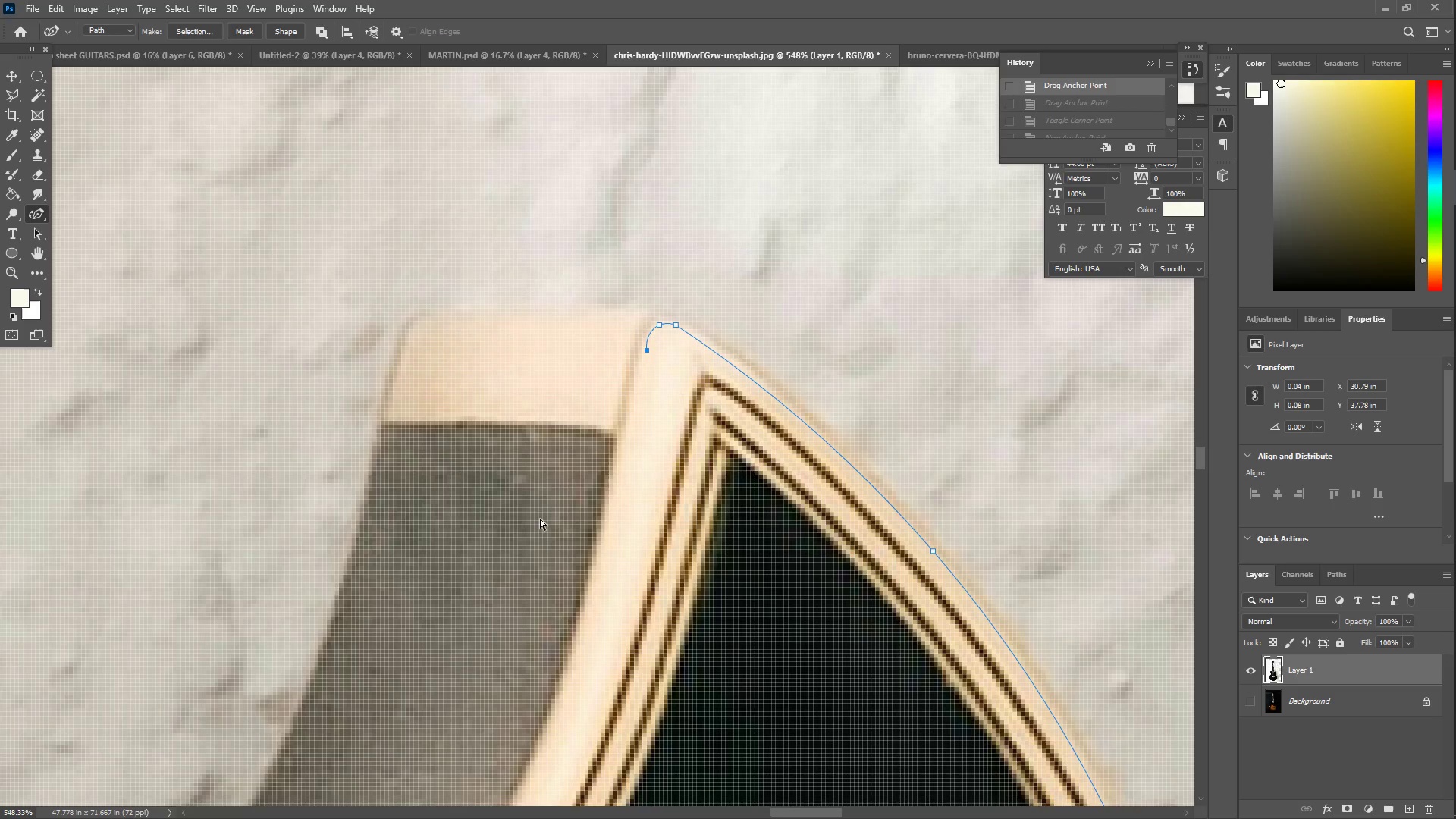 
key(Control+Z)
 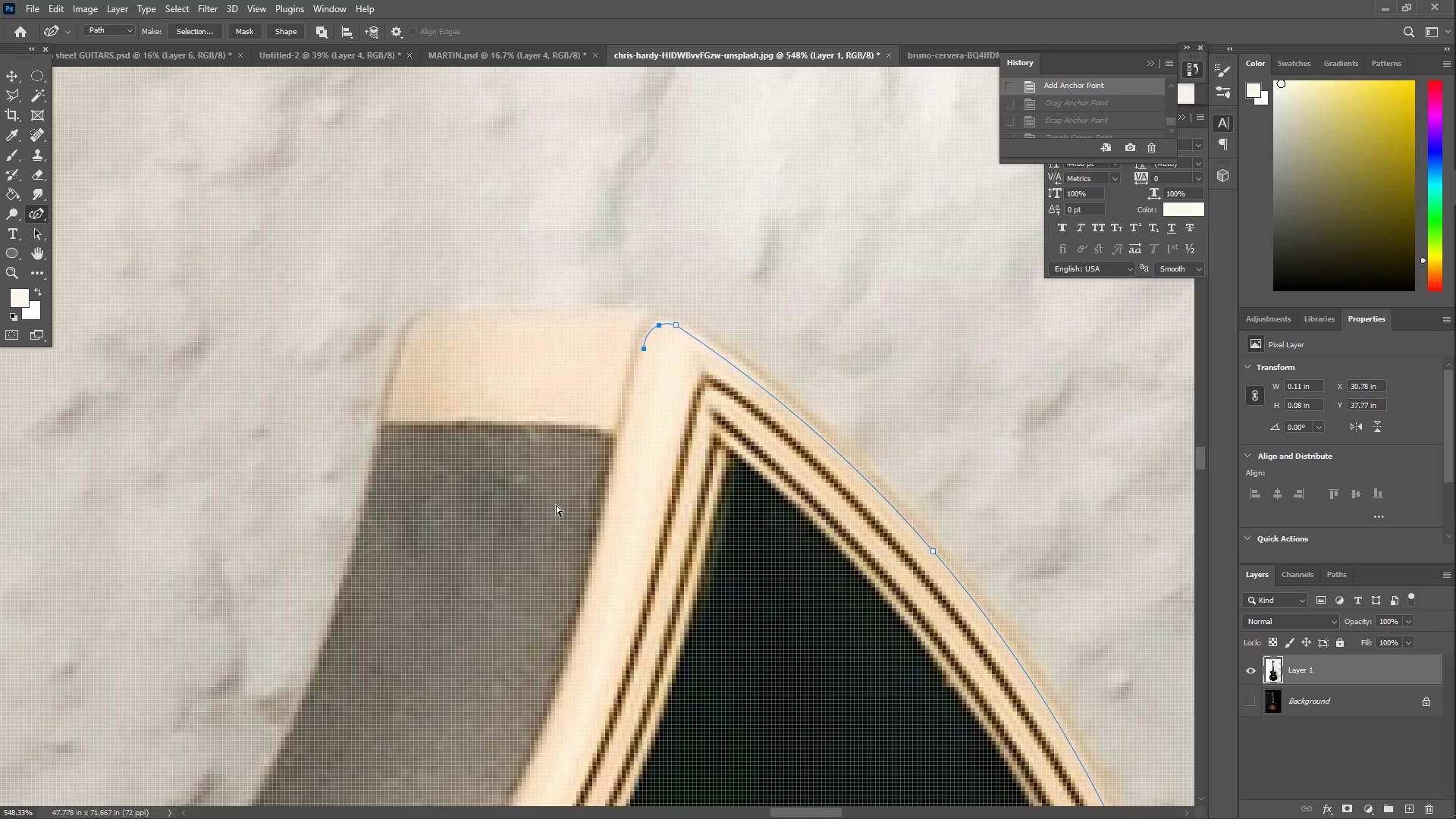 
key(Control+Z)
 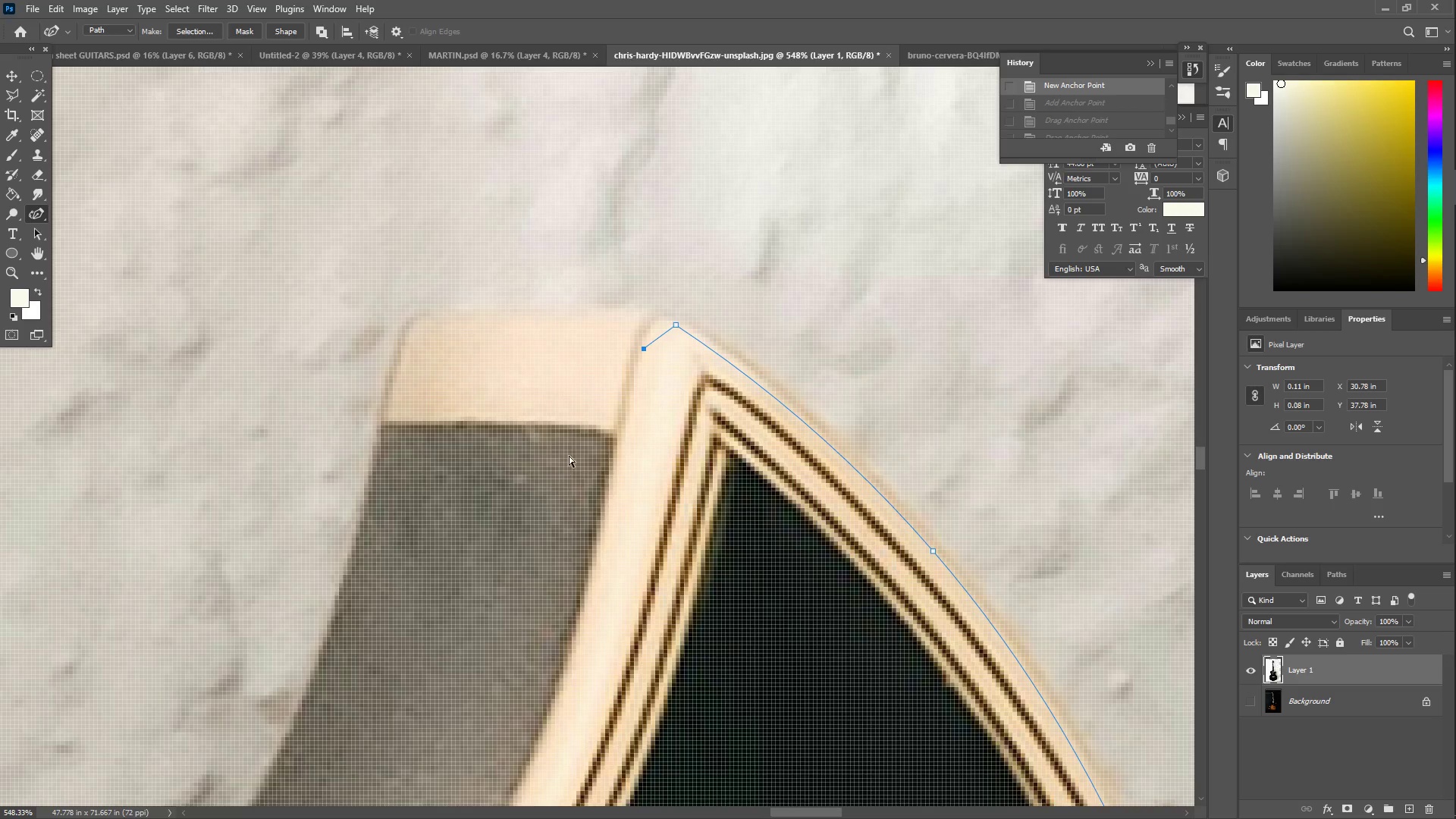 
key(Control+Z)
 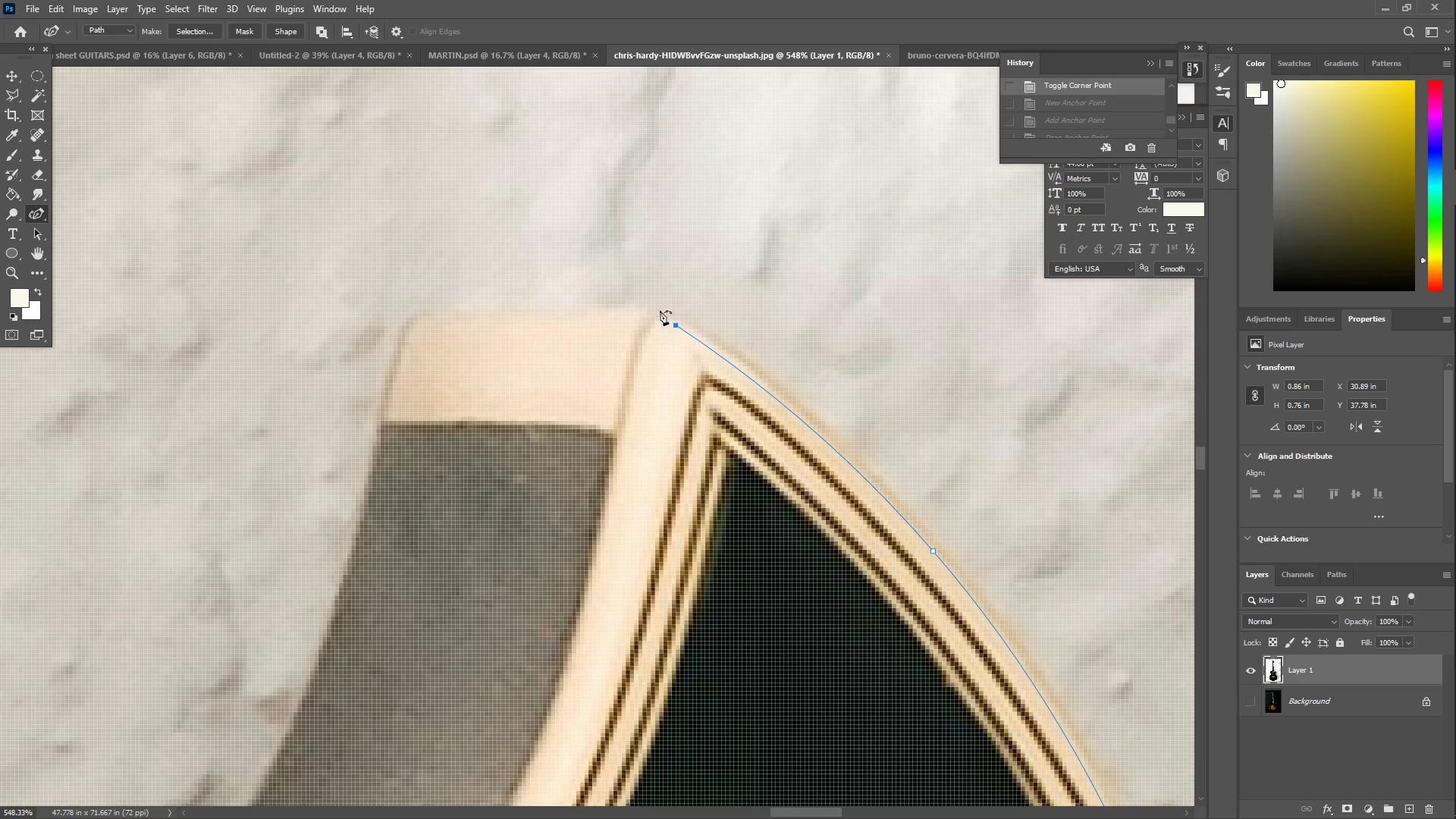 
left_click_drag(start_coordinate=[659, 318], to_coordinate=[423, 325])
 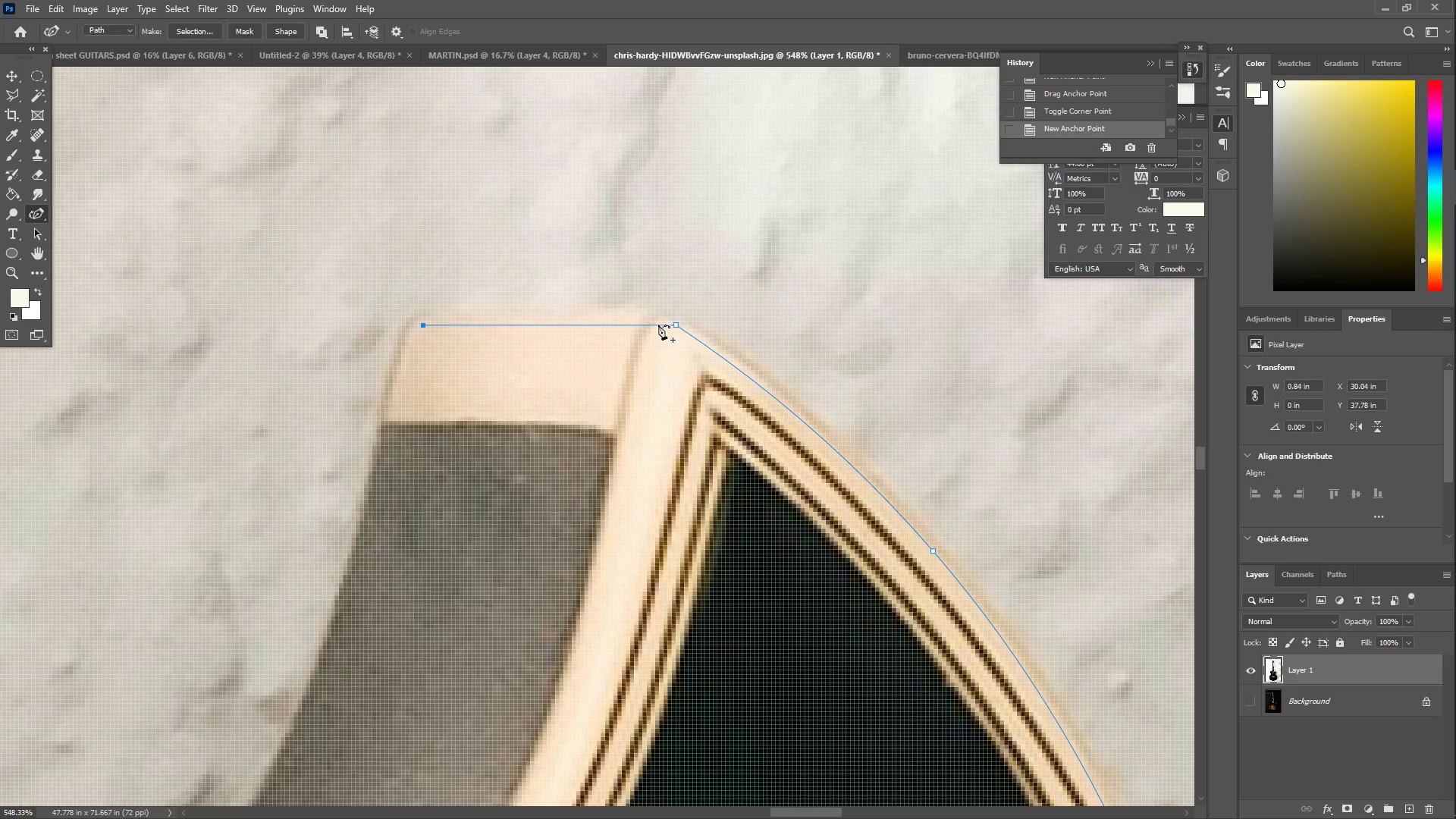 
left_click_drag(start_coordinate=[656, 323], to_coordinate=[661, 315])
 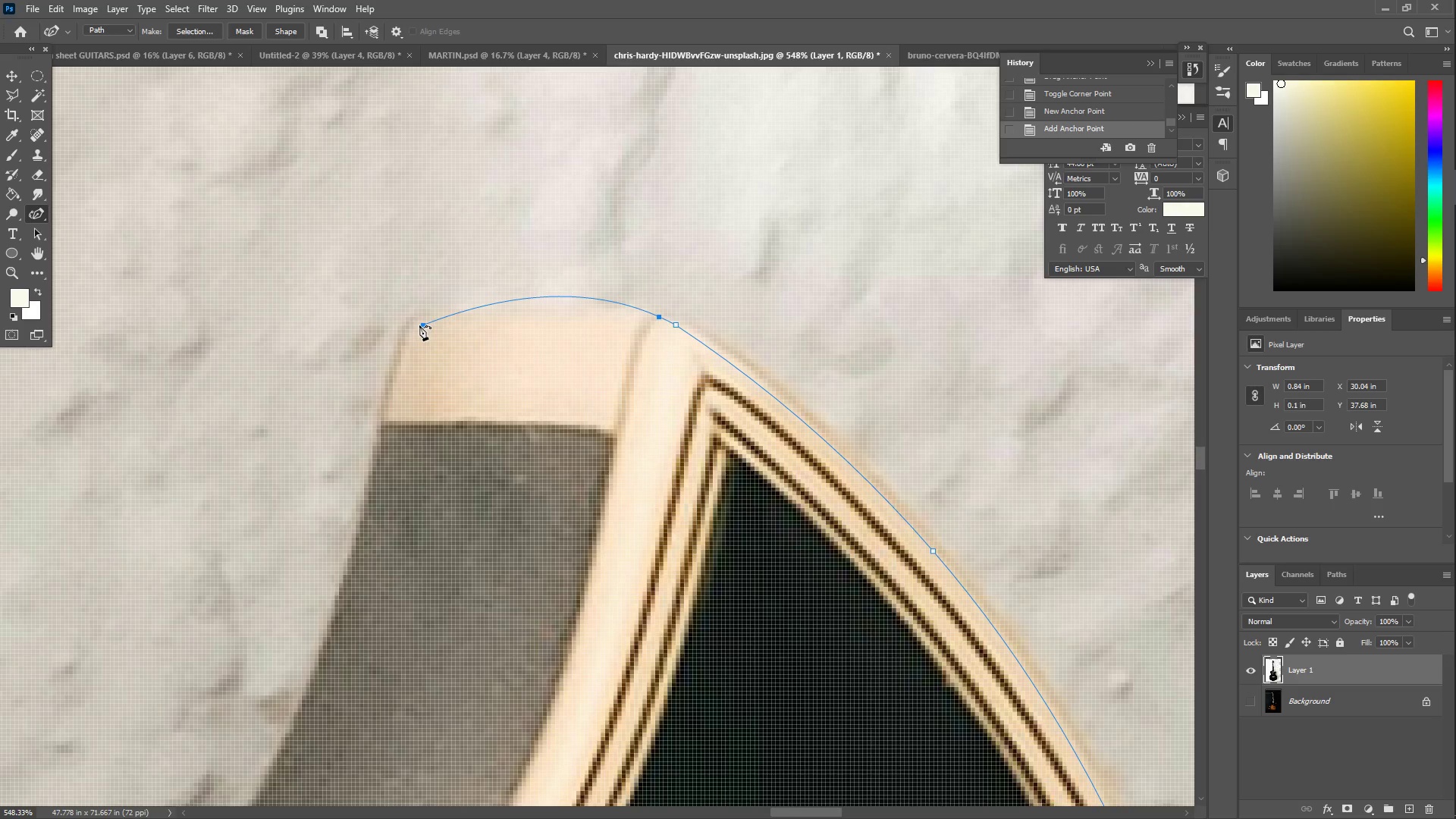 
left_click_drag(start_coordinate=[422, 325], to_coordinate=[413, 322])
 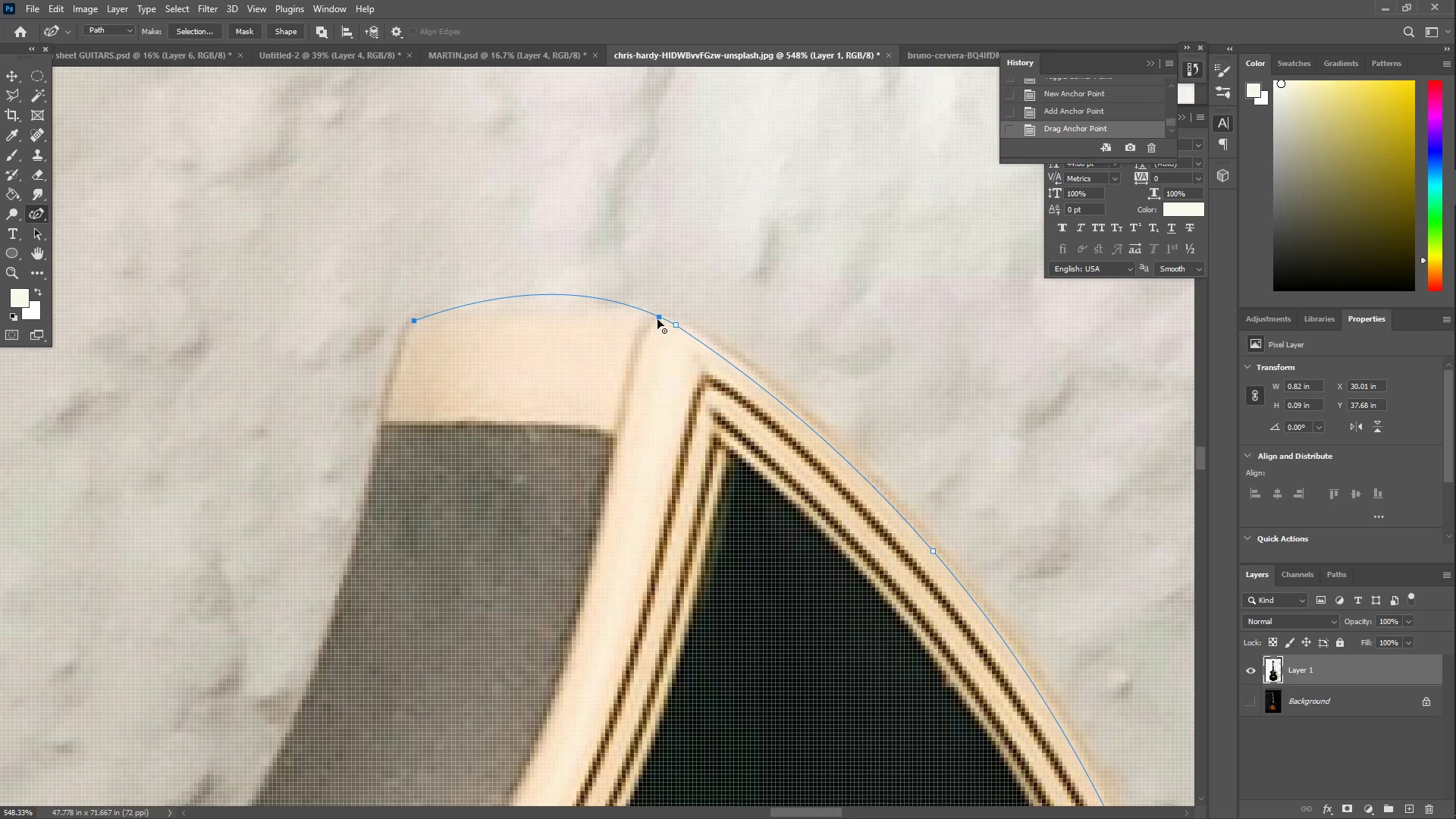 
double_click([657, 316])
 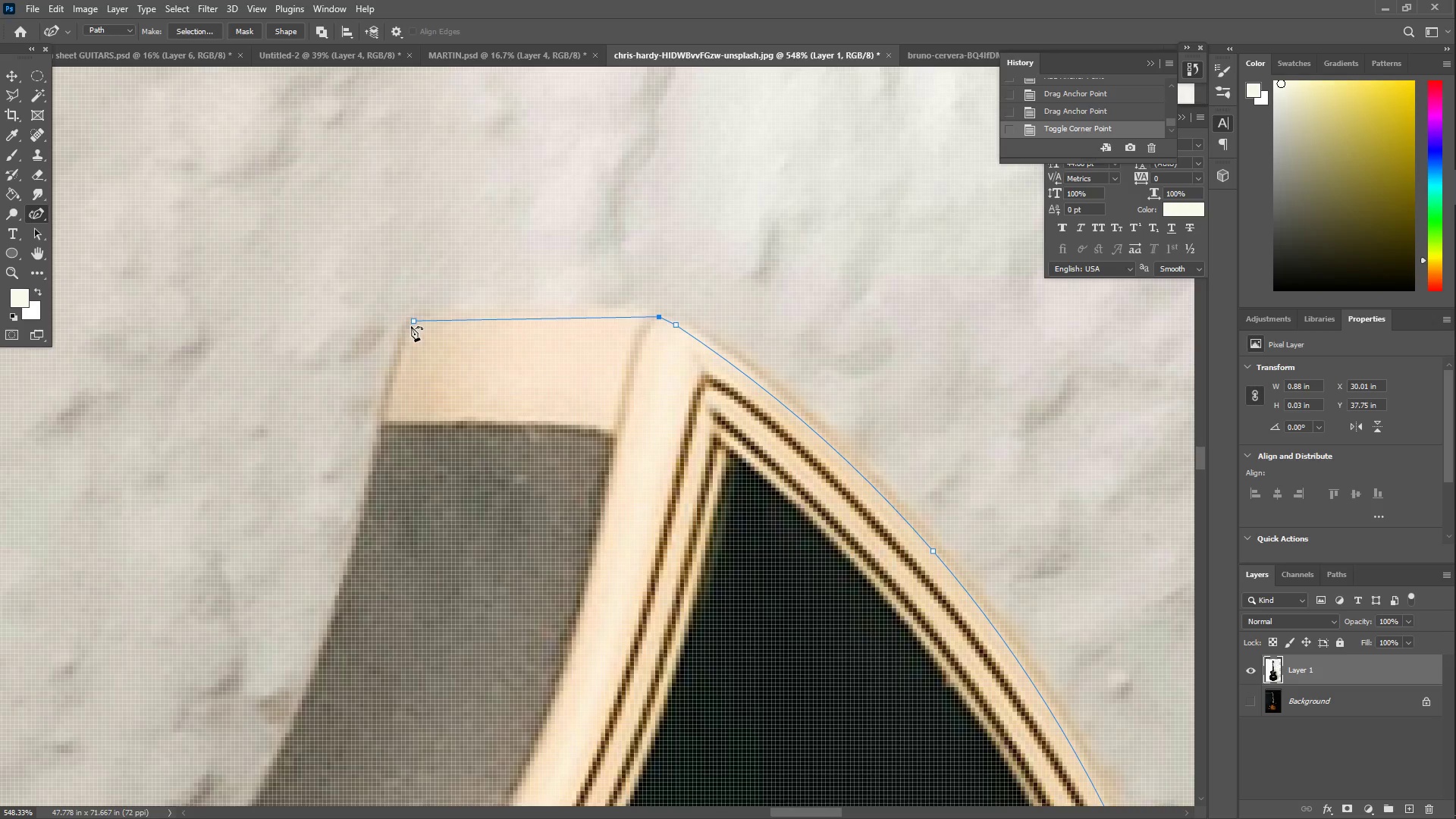 
left_click([412, 320])
 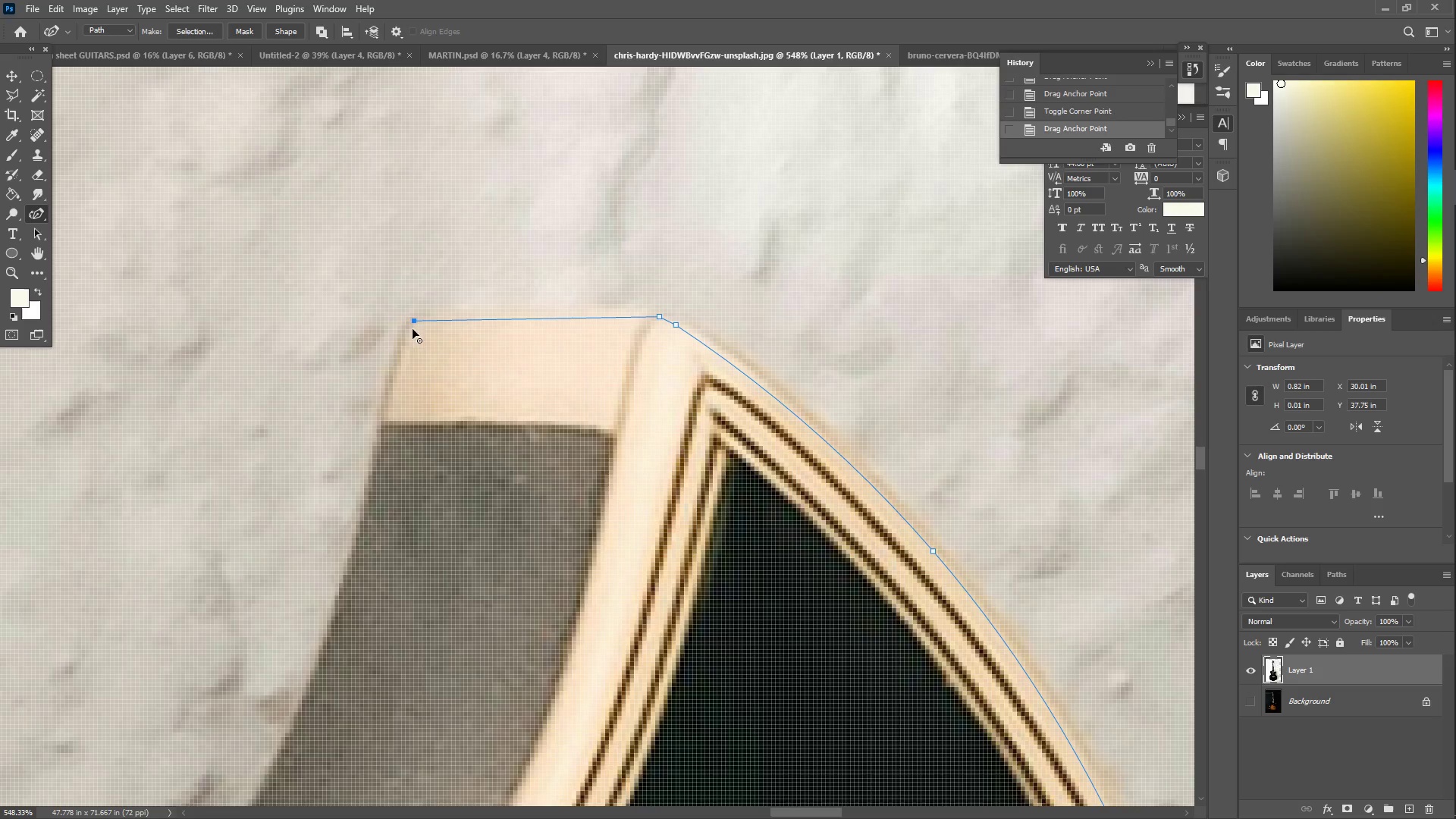 
left_click_drag(start_coordinate=[395, 419], to_coordinate=[383, 435])
 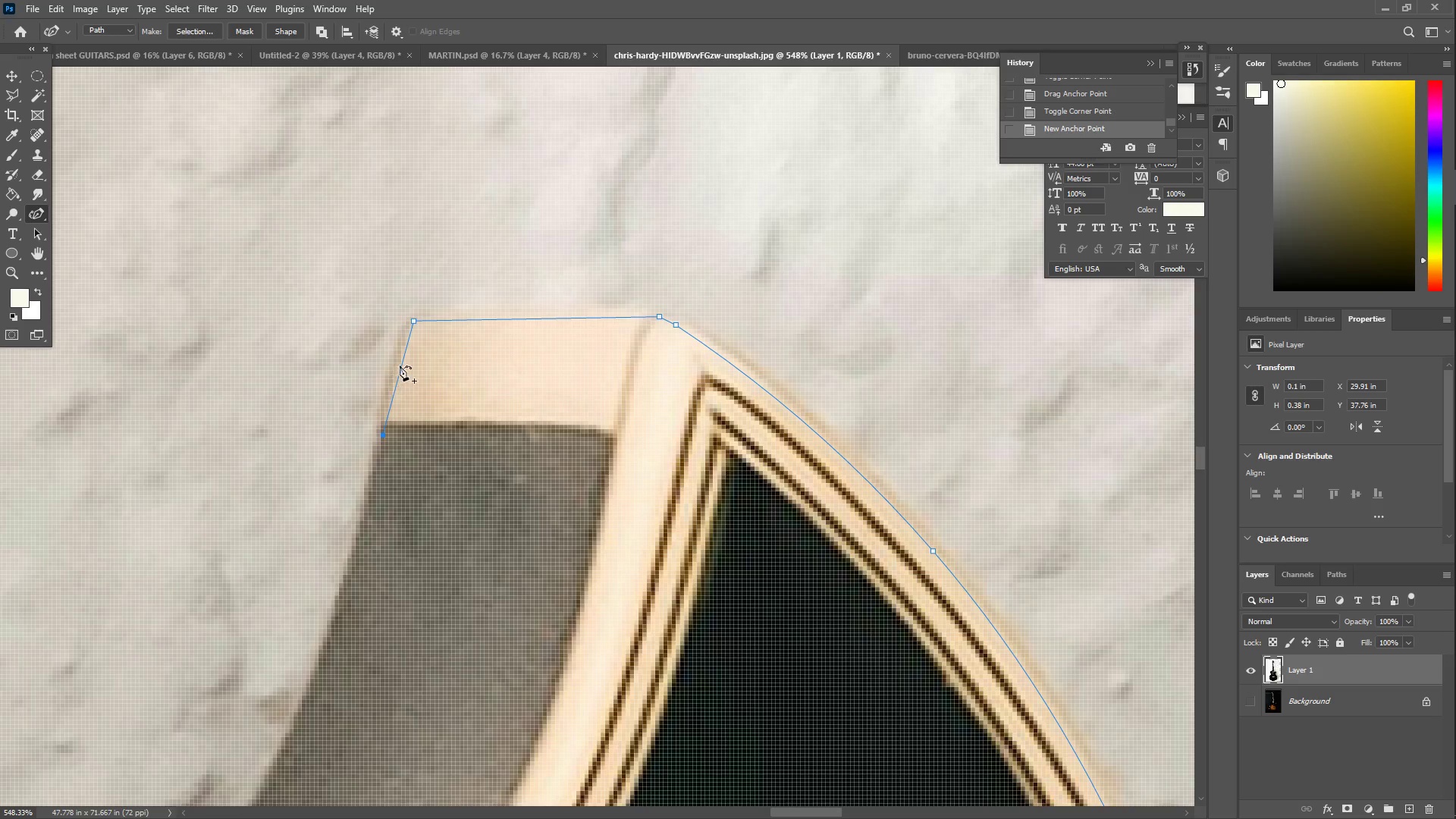 
left_click_drag(start_coordinate=[400, 365], to_coordinate=[395, 365])
 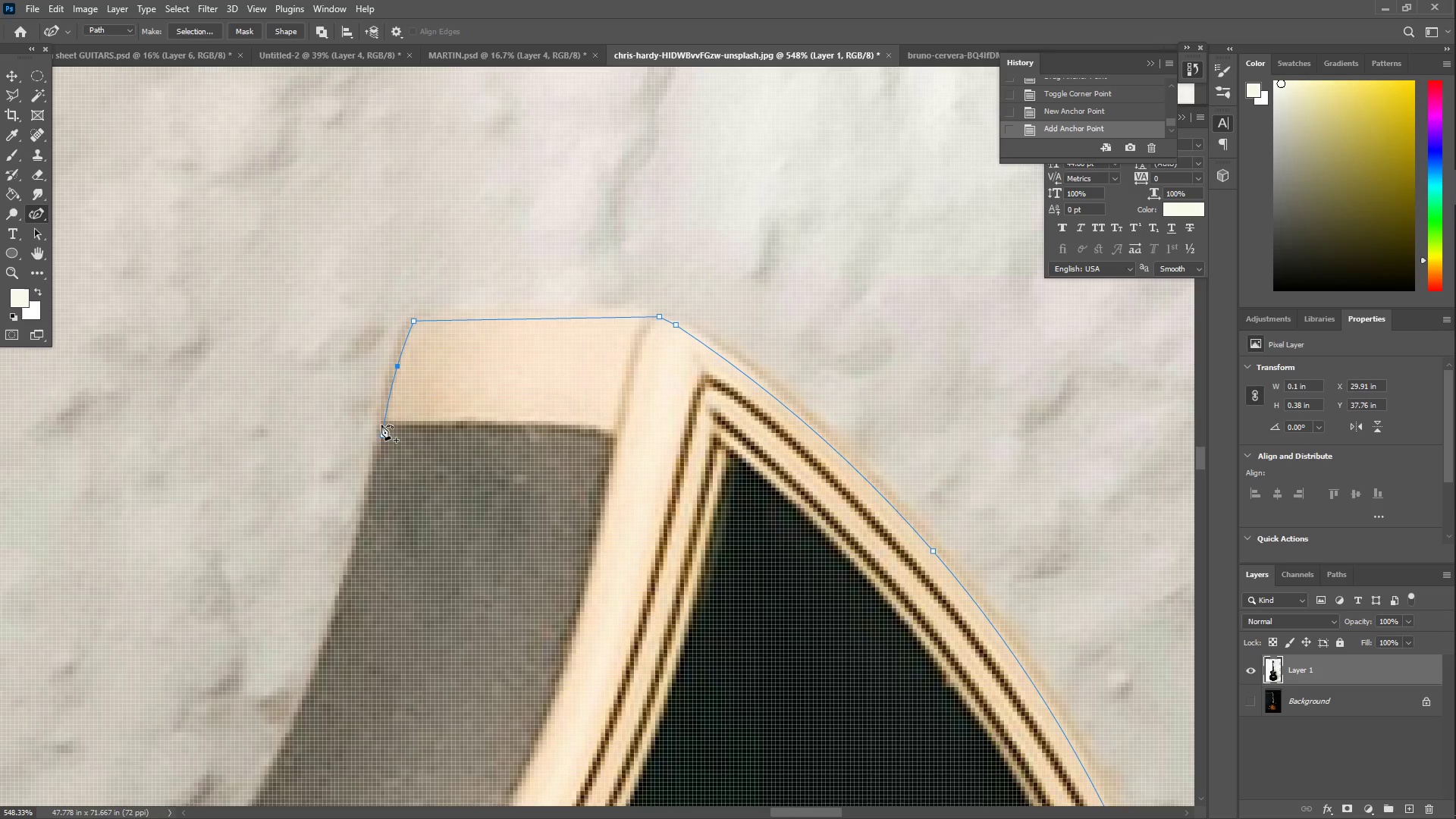 
hold_key(key=Space, duration=0.69)
 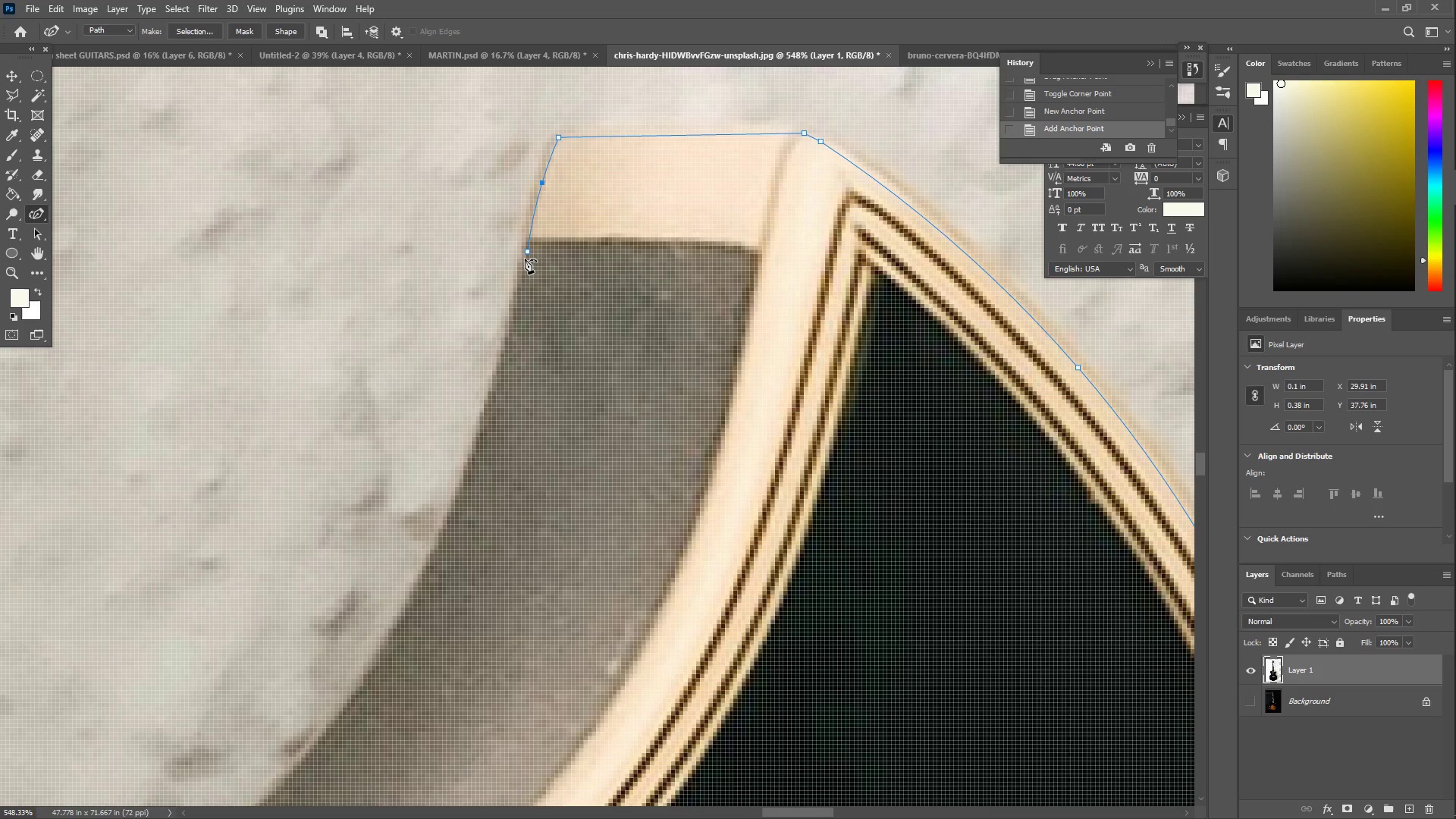 
left_click_drag(start_coordinate=[393, 457], to_coordinate=[538, 273])
 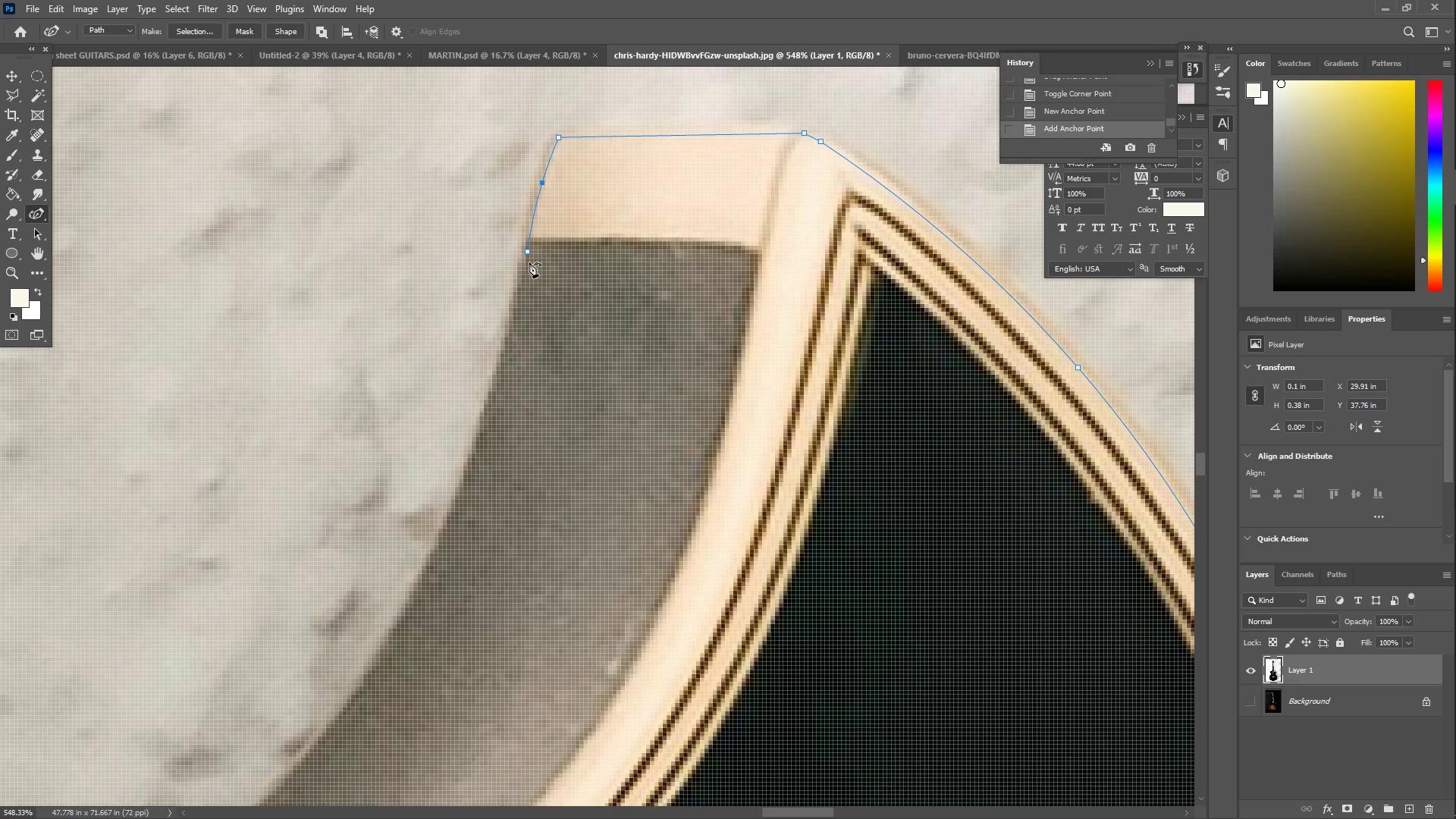 
left_click_drag(start_coordinate=[507, 397], to_coordinate=[482, 432])
 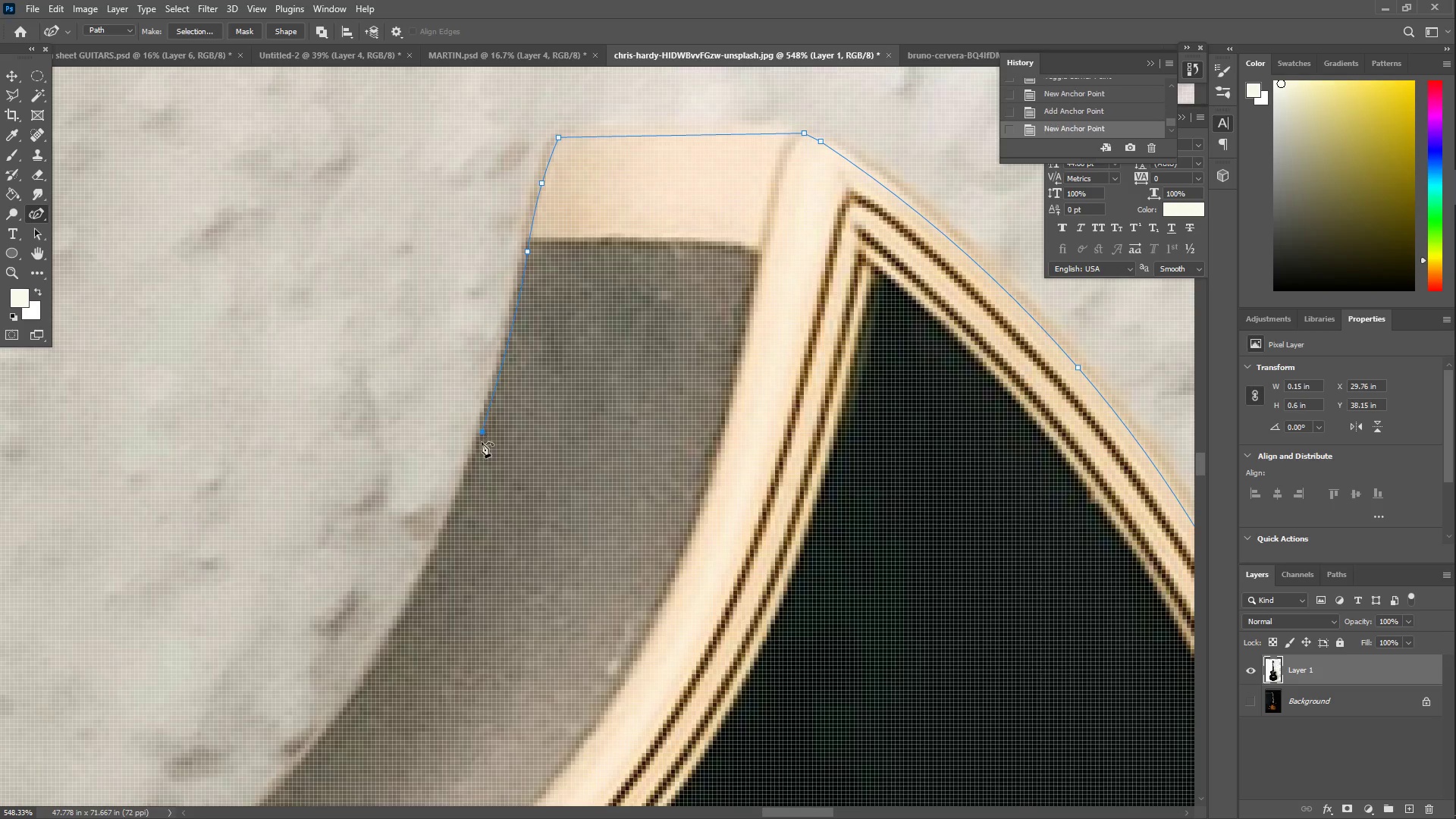 
hold_key(key=Space, duration=0.61)
 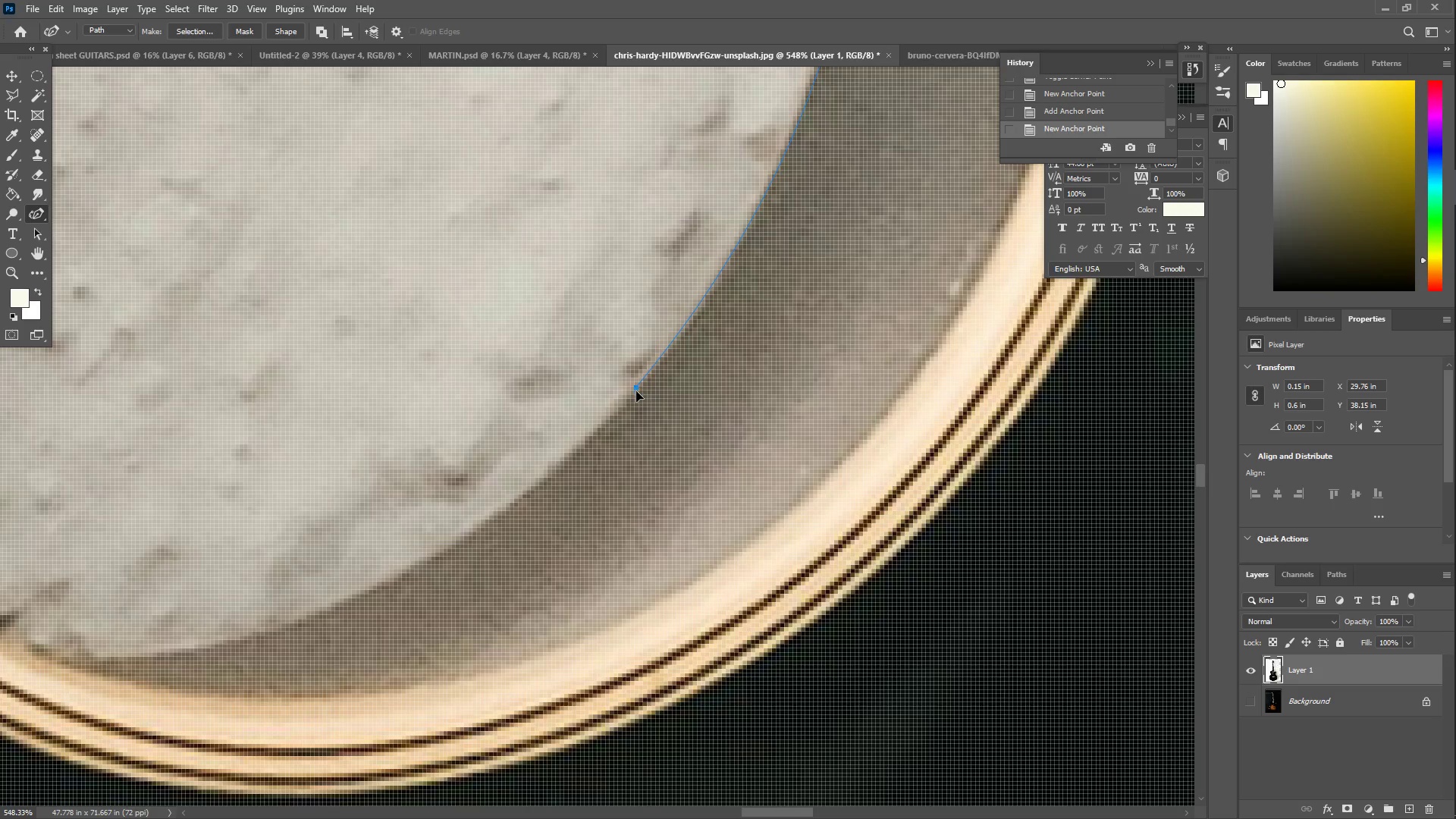 
left_click_drag(start_coordinate=[385, 562], to_coordinate=[727, 183])
 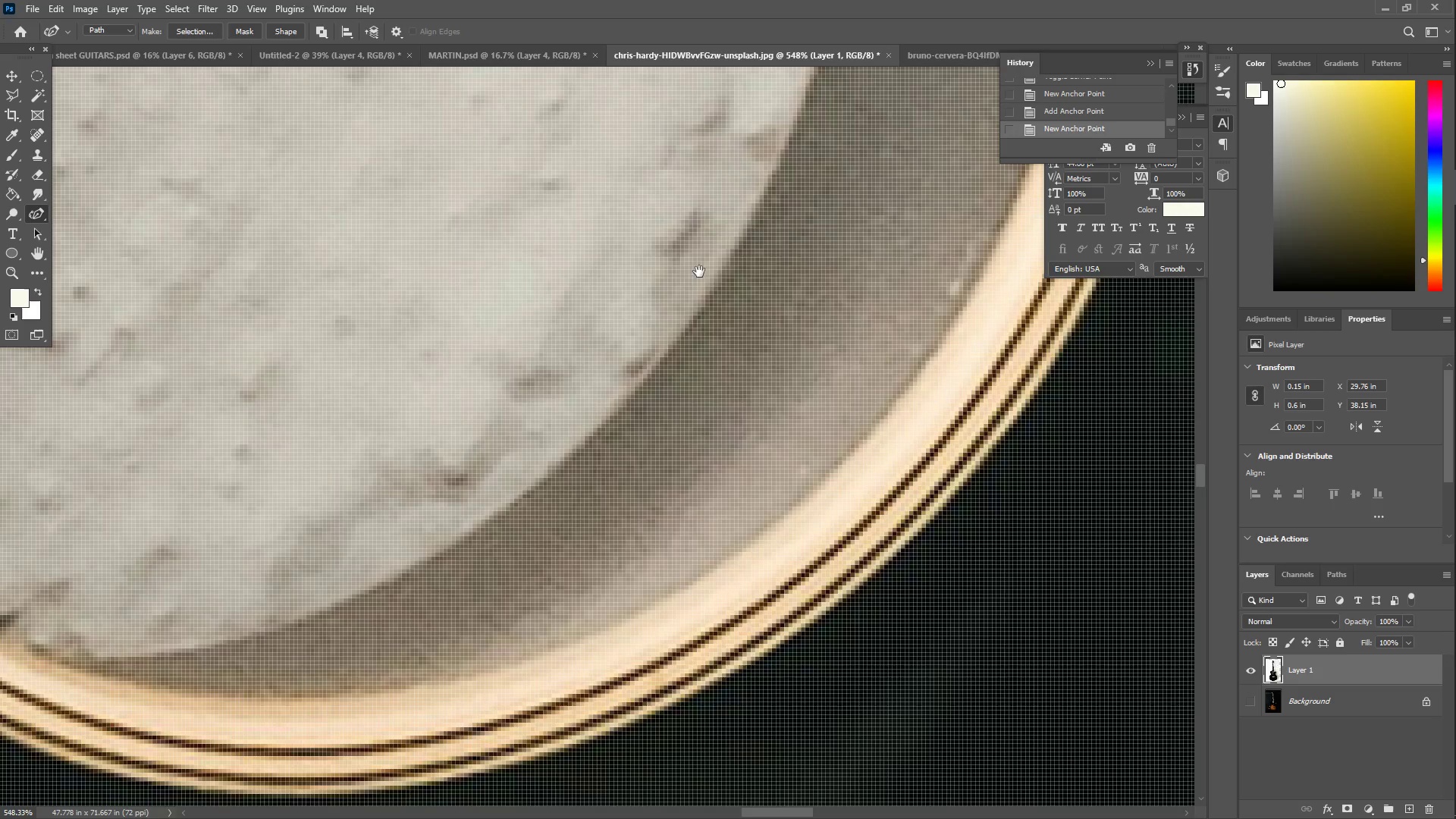 
left_click_drag(start_coordinate=[679, 344], to_coordinate=[636, 404])
 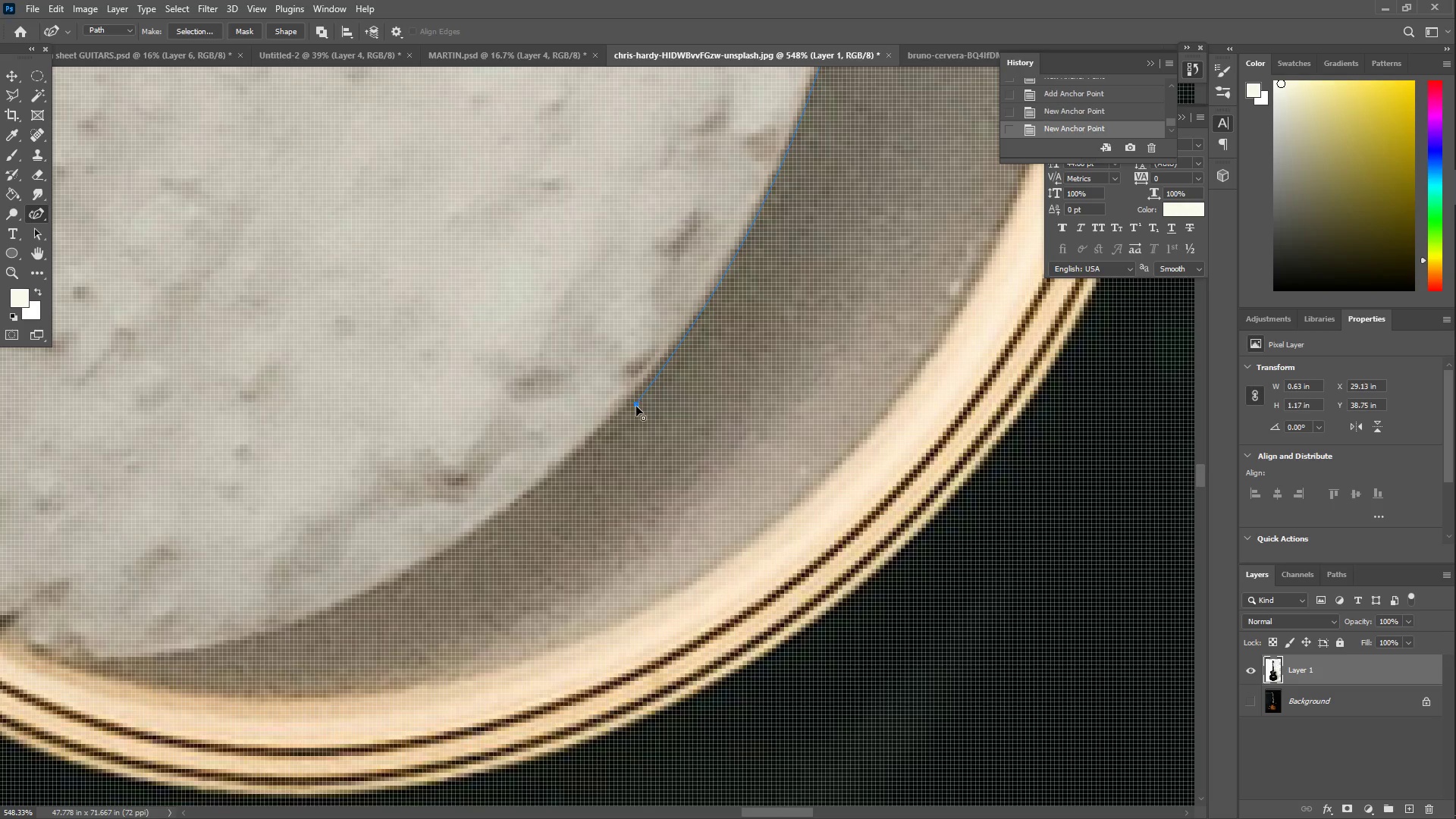 
left_click_drag(start_coordinate=[569, 491], to_coordinate=[462, 546])
 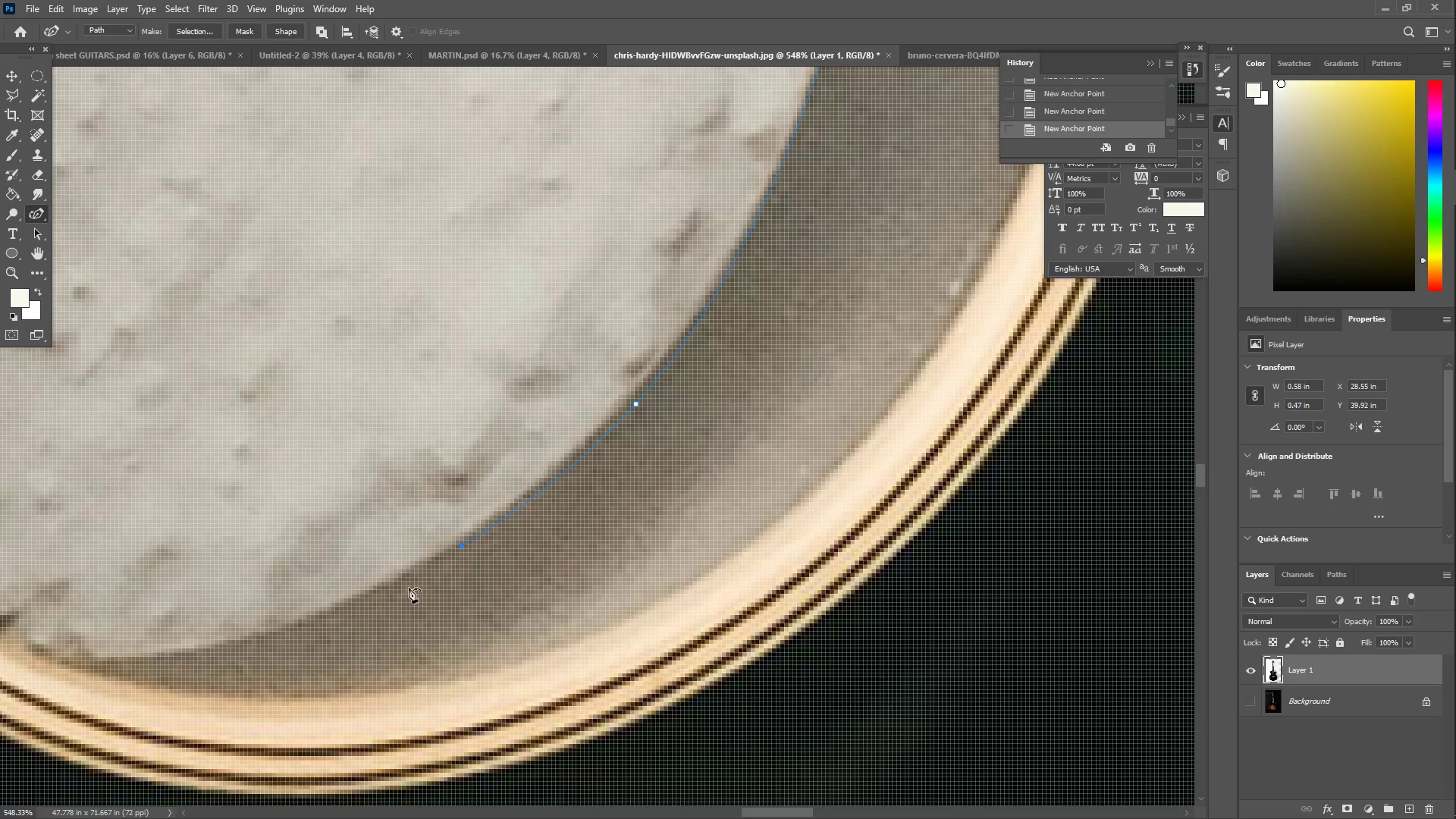 
left_click_drag(start_coordinate=[365, 613], to_coordinate=[170, 661])
 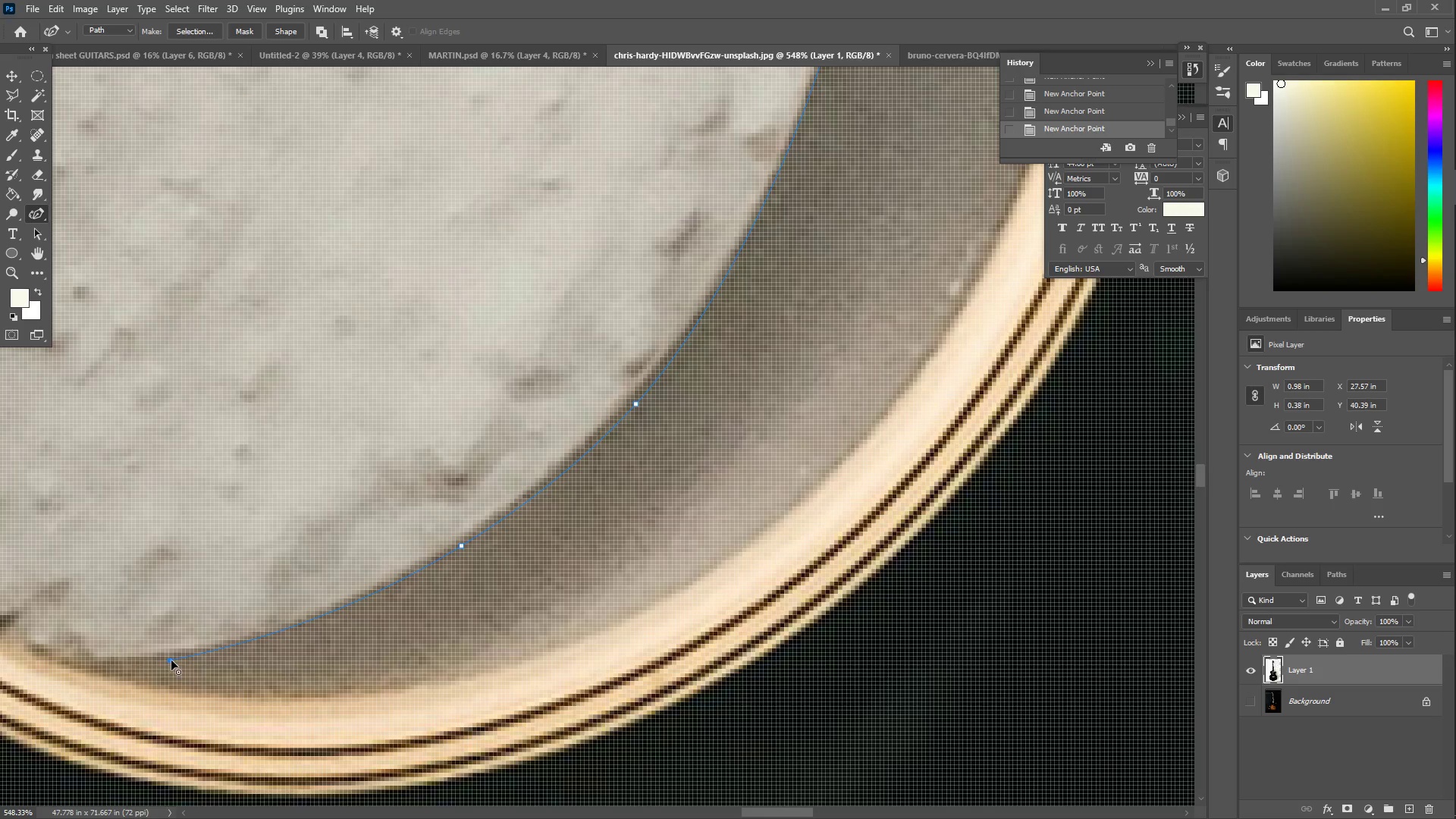 
hold_key(key=Space, duration=0.61)
 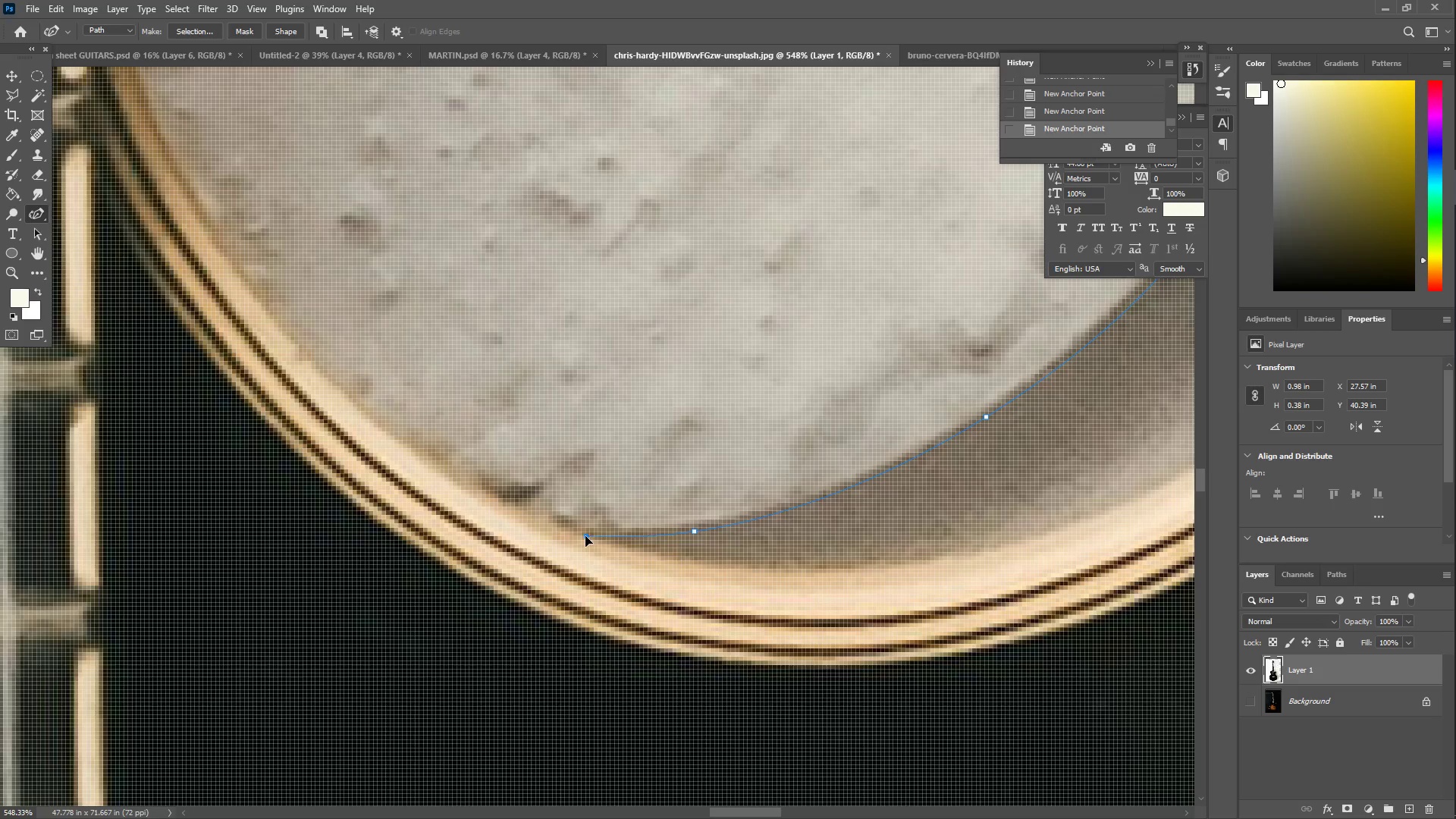 
left_click_drag(start_coordinate=[137, 652], to_coordinate=[662, 523])
 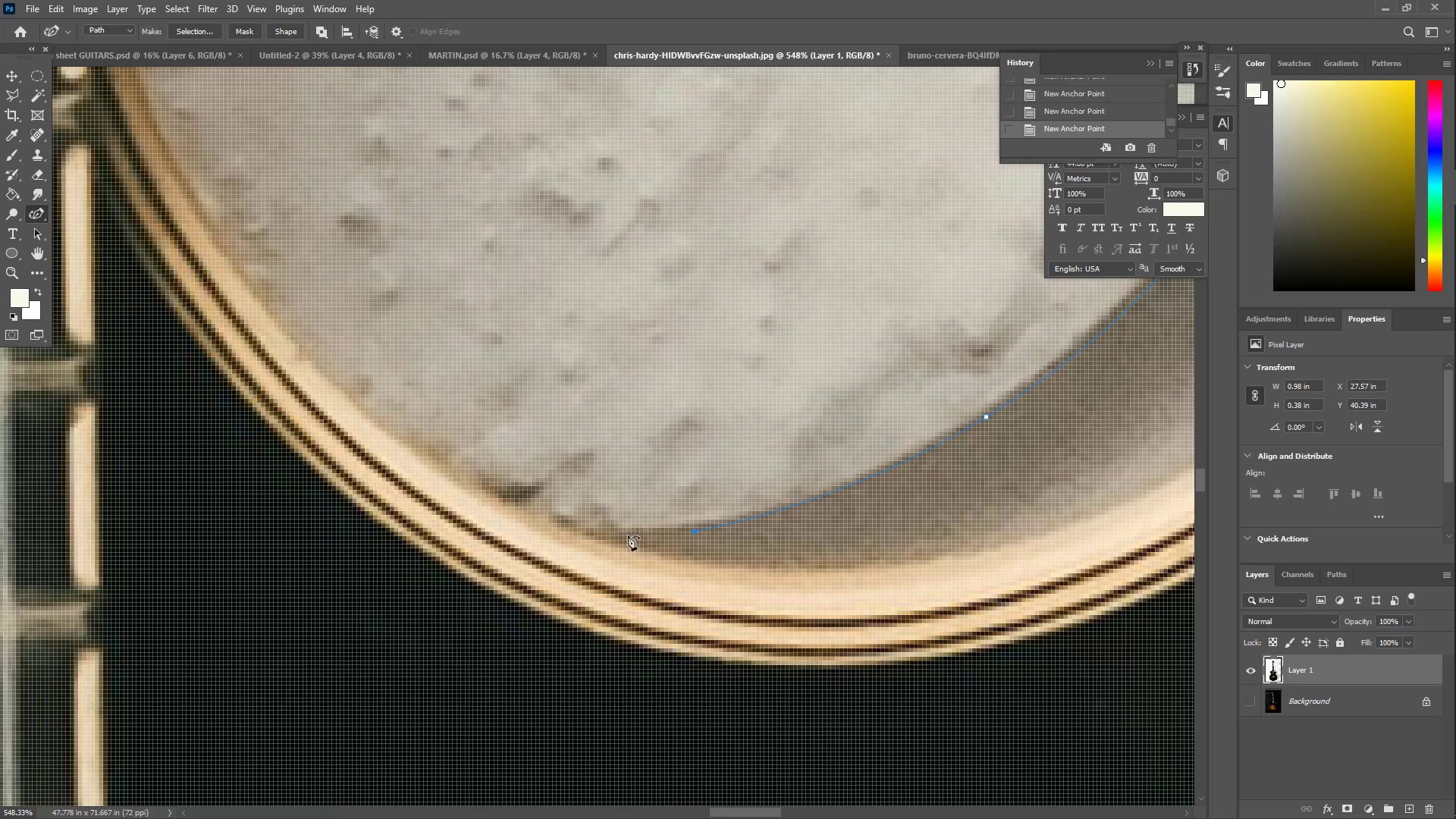 
left_click_drag(start_coordinate=[602, 543], to_coordinate=[578, 535])
 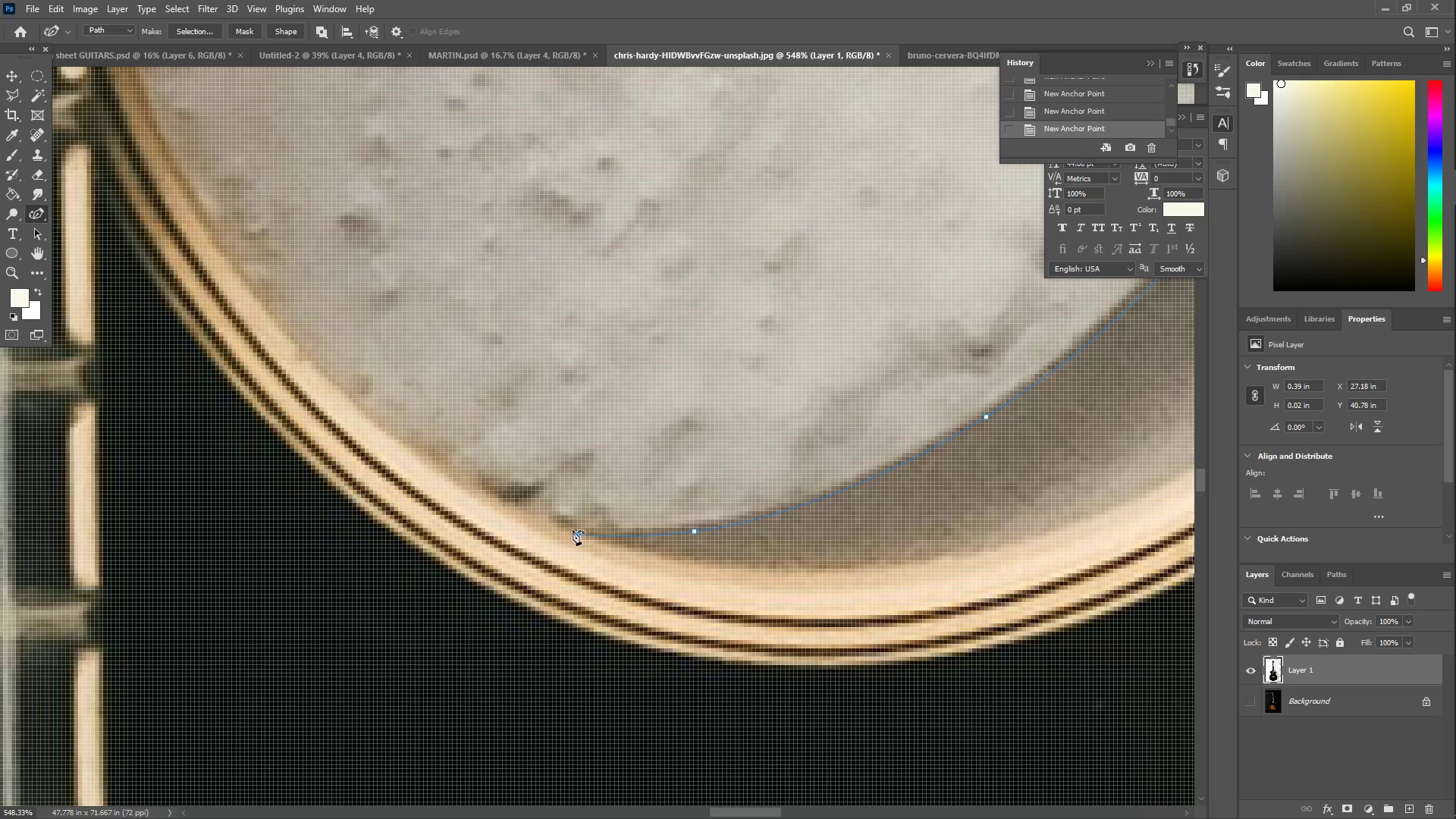 
left_click_drag(start_coordinate=[500, 490], to_coordinate=[360, 415])
 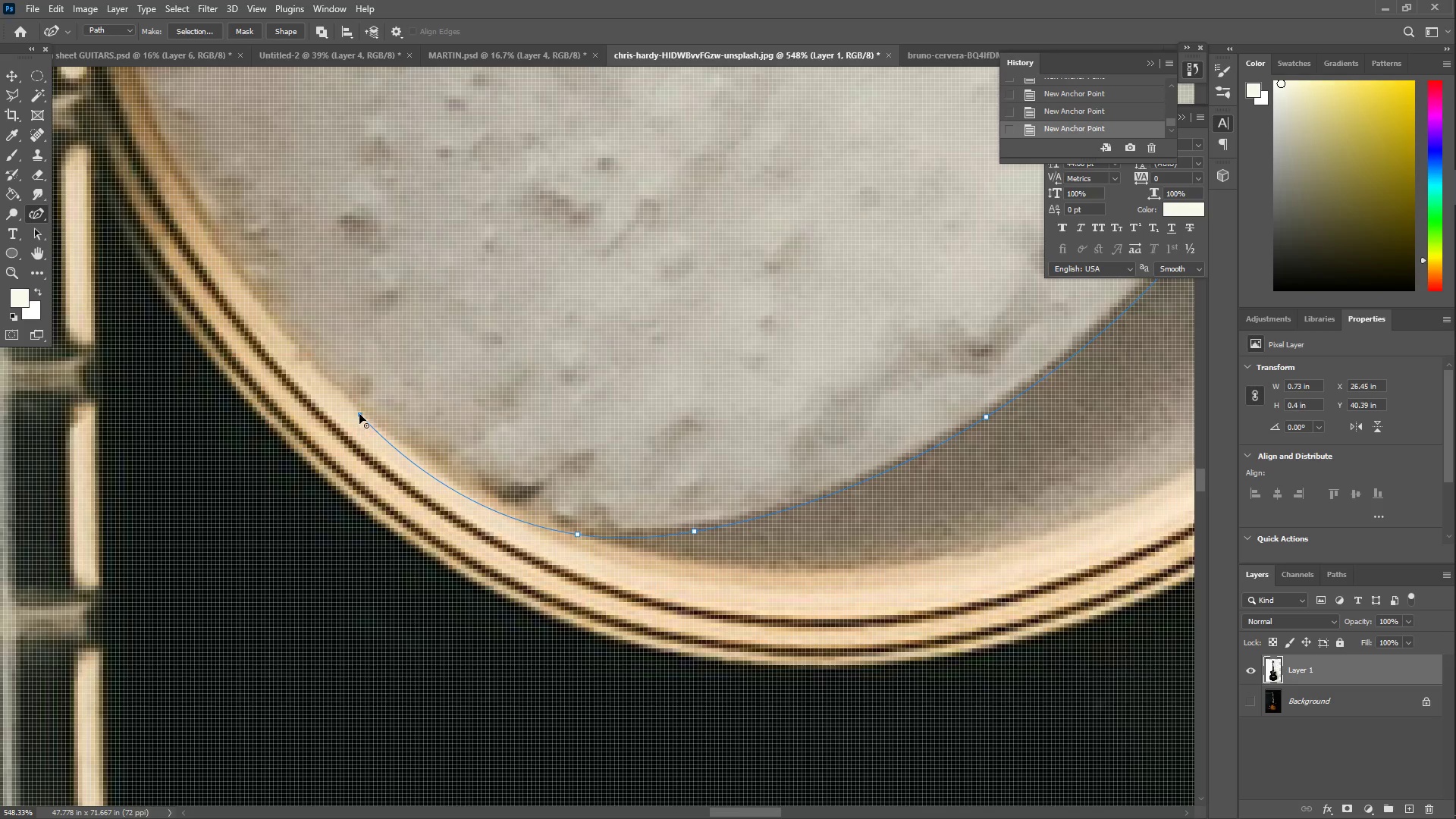 
hold_key(key=Space, duration=0.64)
 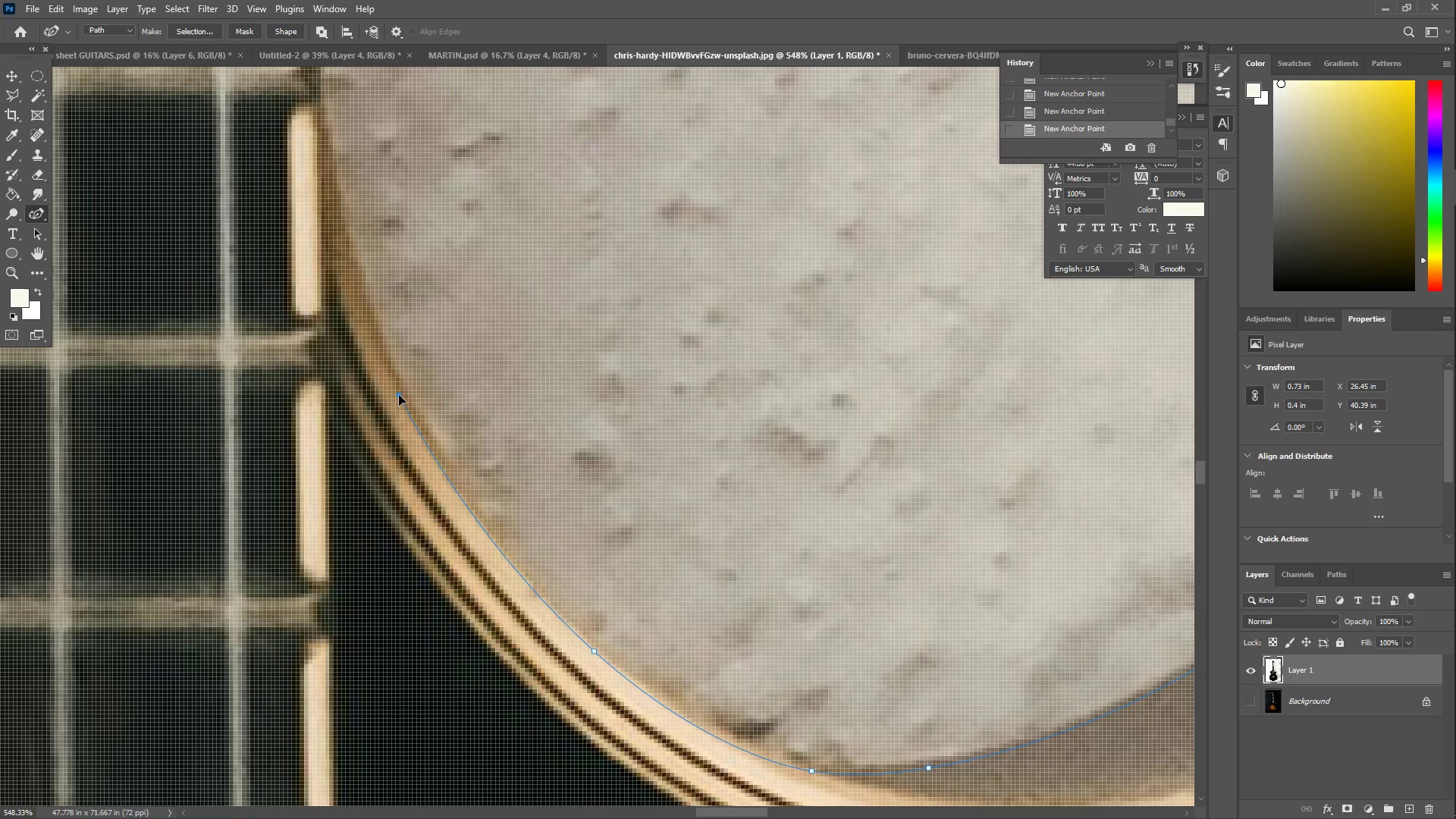 
left_click_drag(start_coordinate=[196, 250], to_coordinate=[431, 487])
 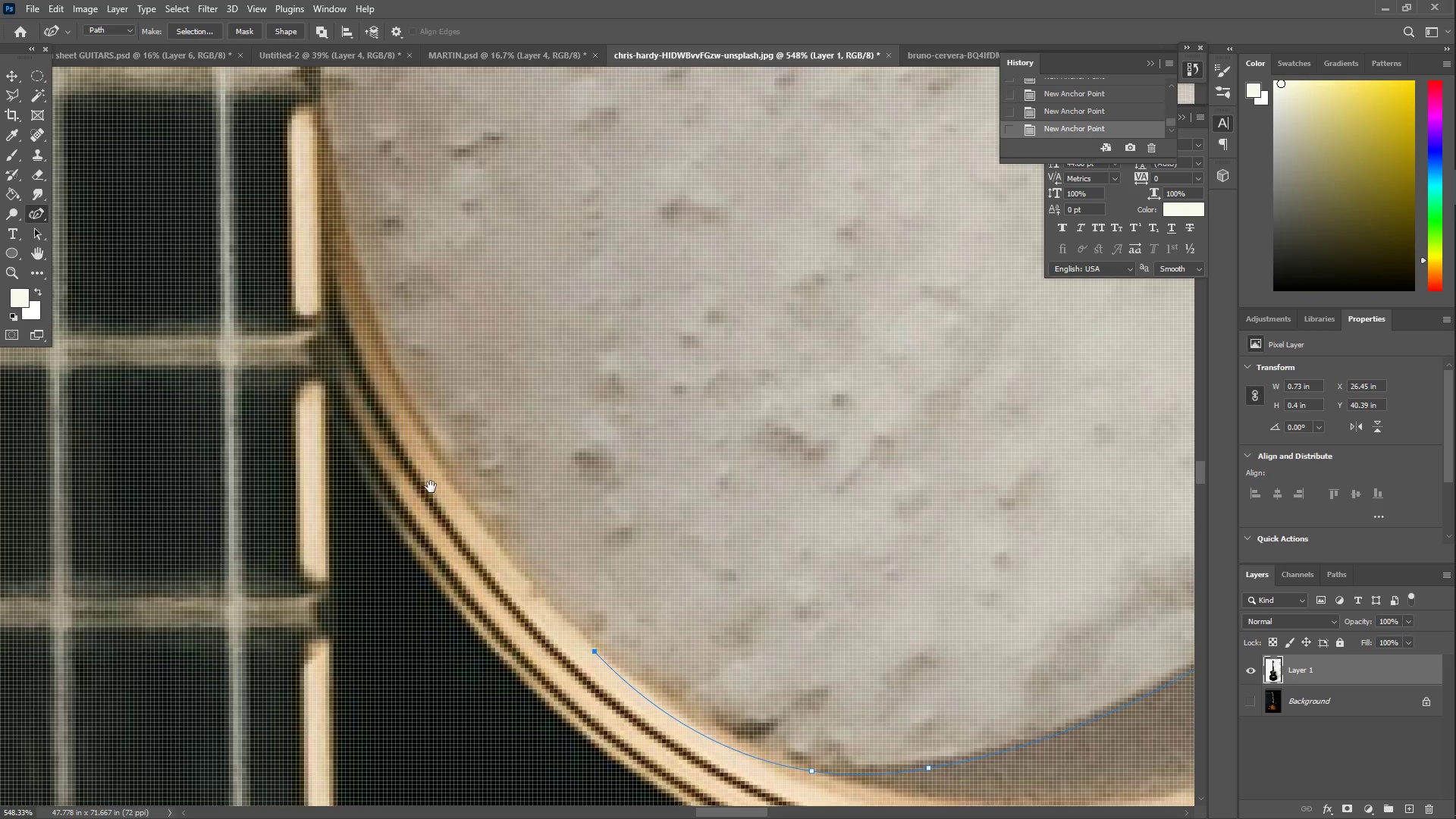 
hold_key(key=Space, duration=1.83)
 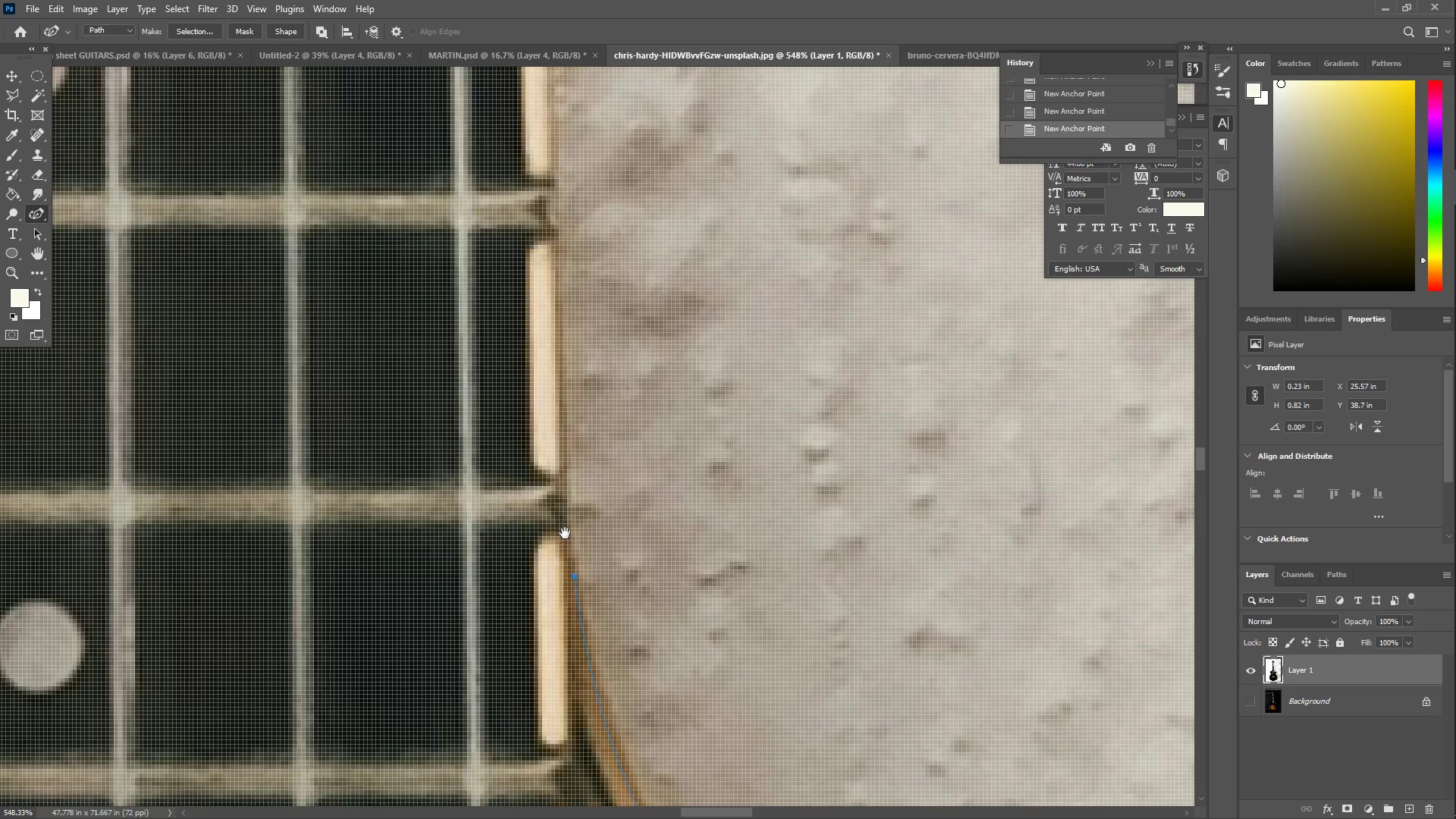 
left_click_drag(start_coordinate=[428, 426], to_coordinate=[398, 394])
 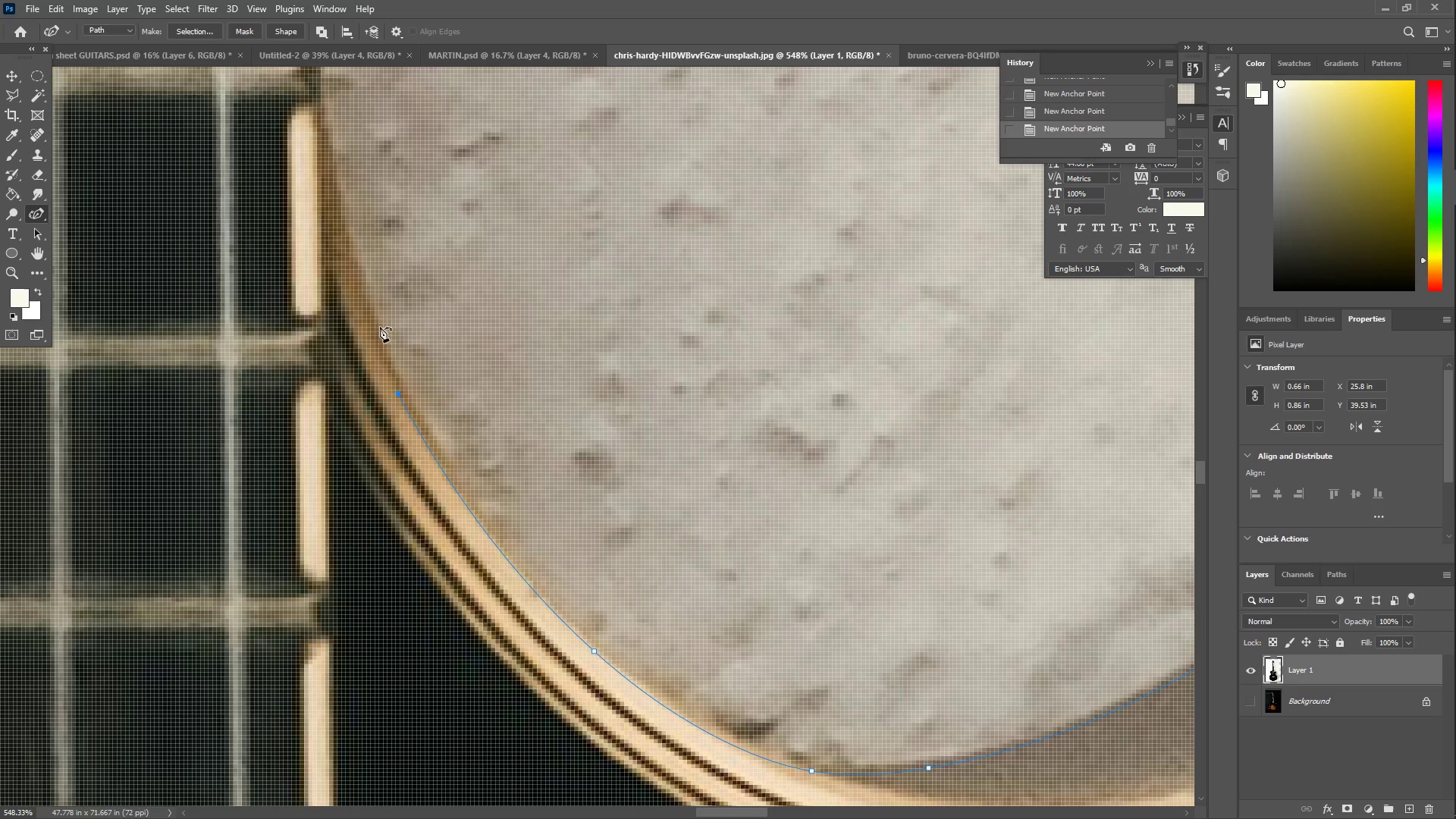 
left_click_drag(start_coordinate=[366, 259], to_coordinate=[328, 147])
 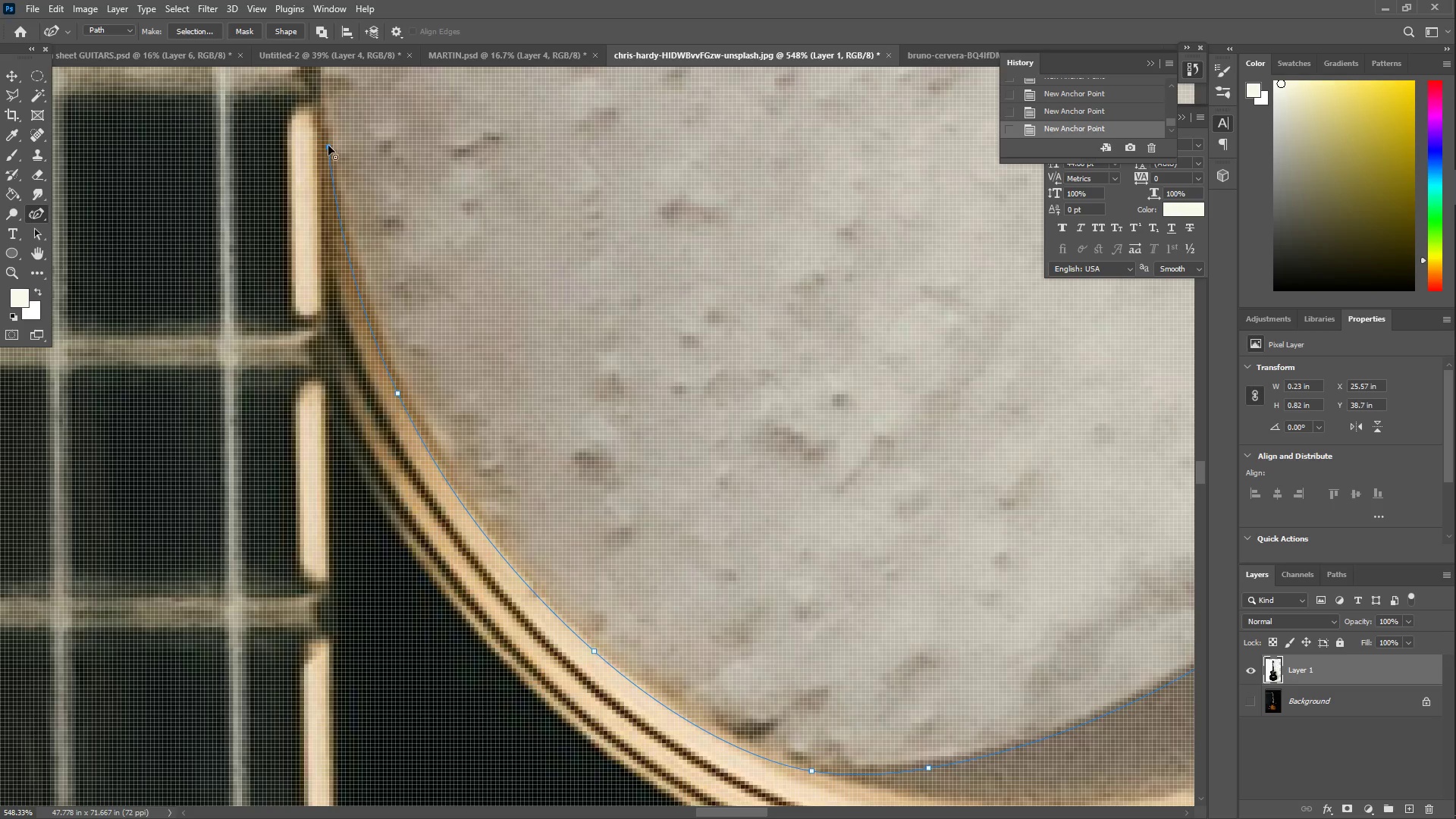 
hold_key(key=Space, duration=0.78)
 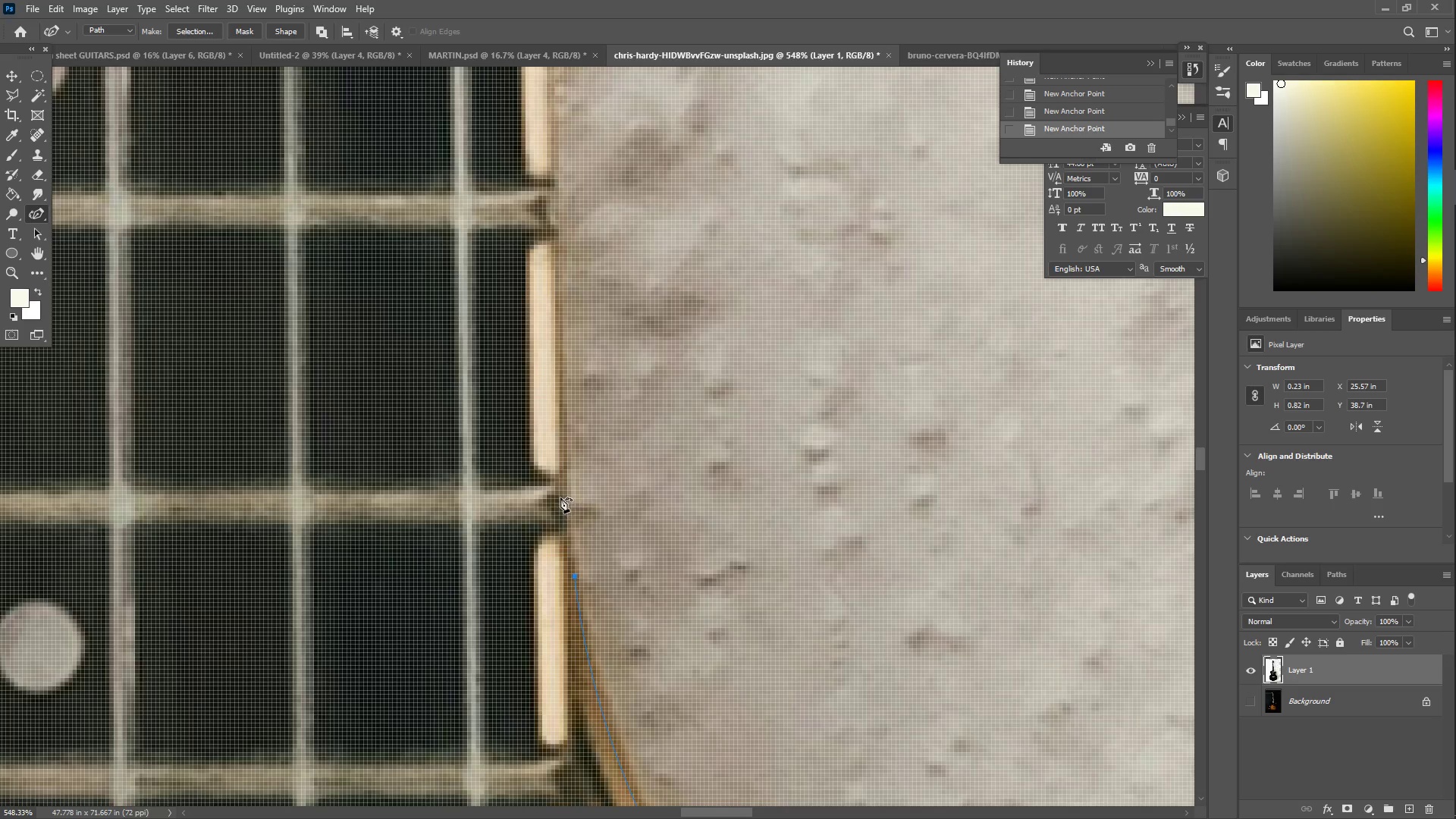 
left_click_drag(start_coordinate=[560, 497], to_coordinate=[563, 482])
 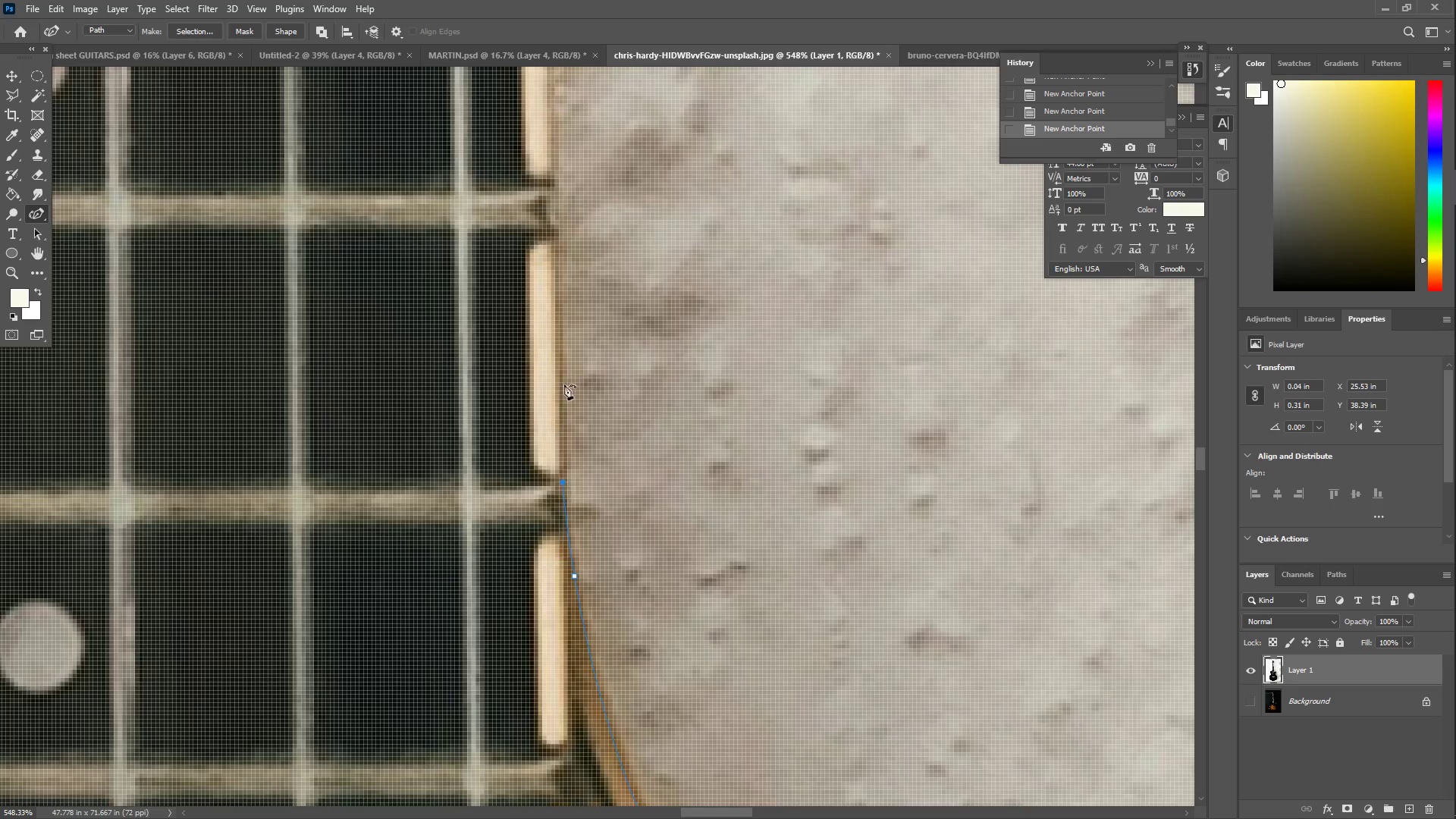 
hold_key(key=Space, duration=0.77)
 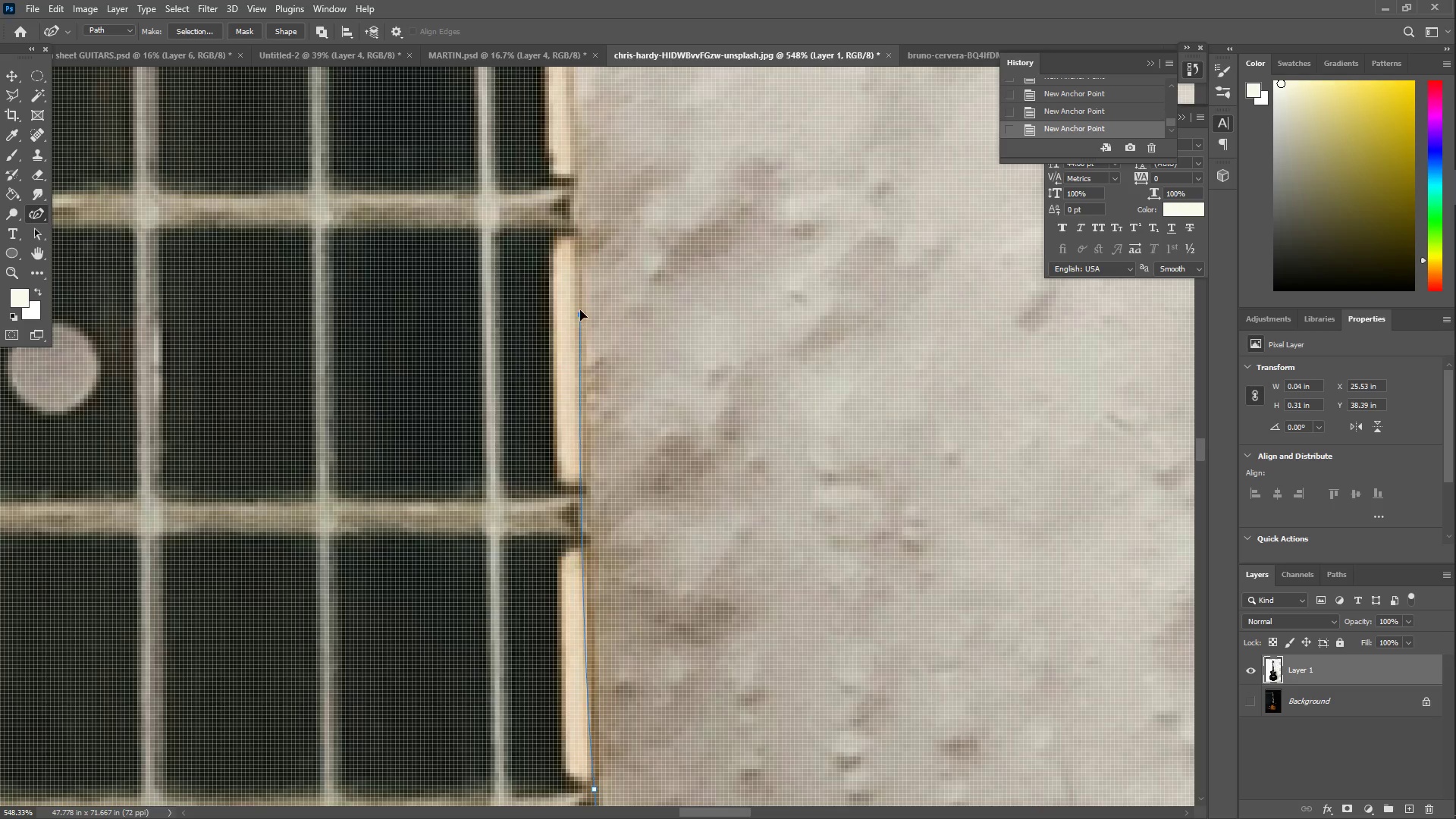 
left_click_drag(start_coordinate=[551, 237], to_coordinate=[582, 544])
 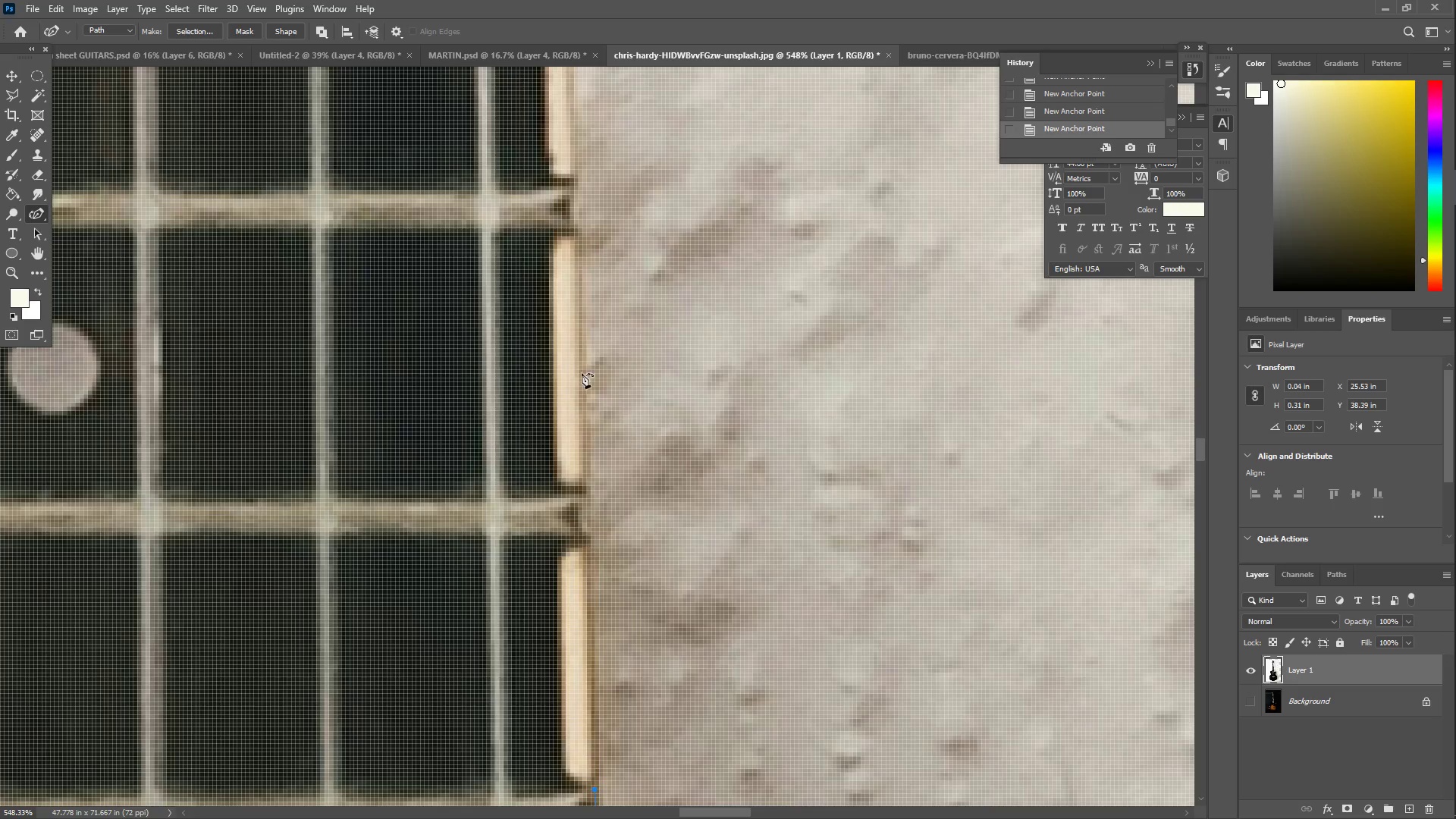 
left_click_drag(start_coordinate=[581, 359], to_coordinate=[579, 303])
 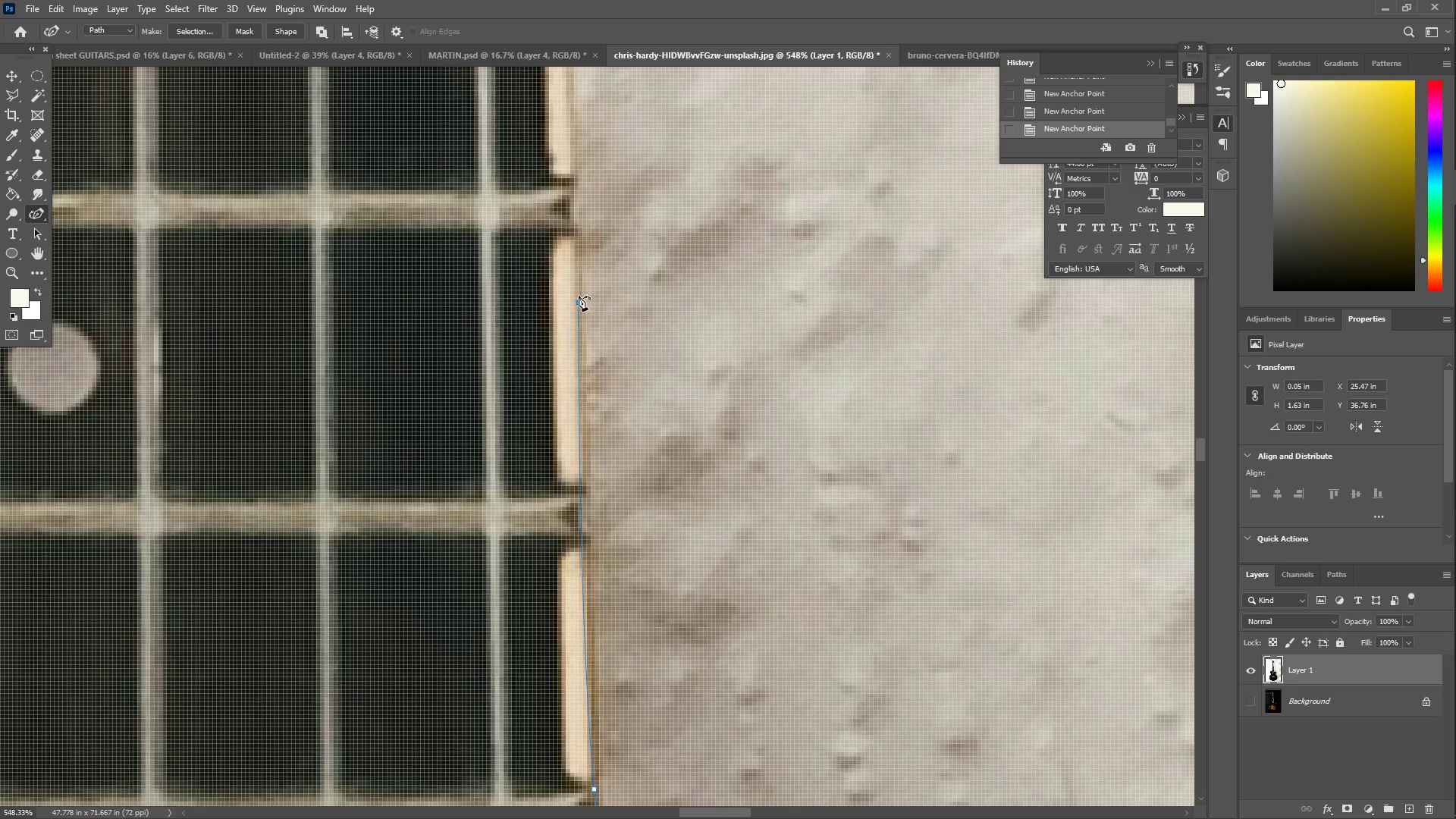 
hold_key(key=Space, duration=0.69)
 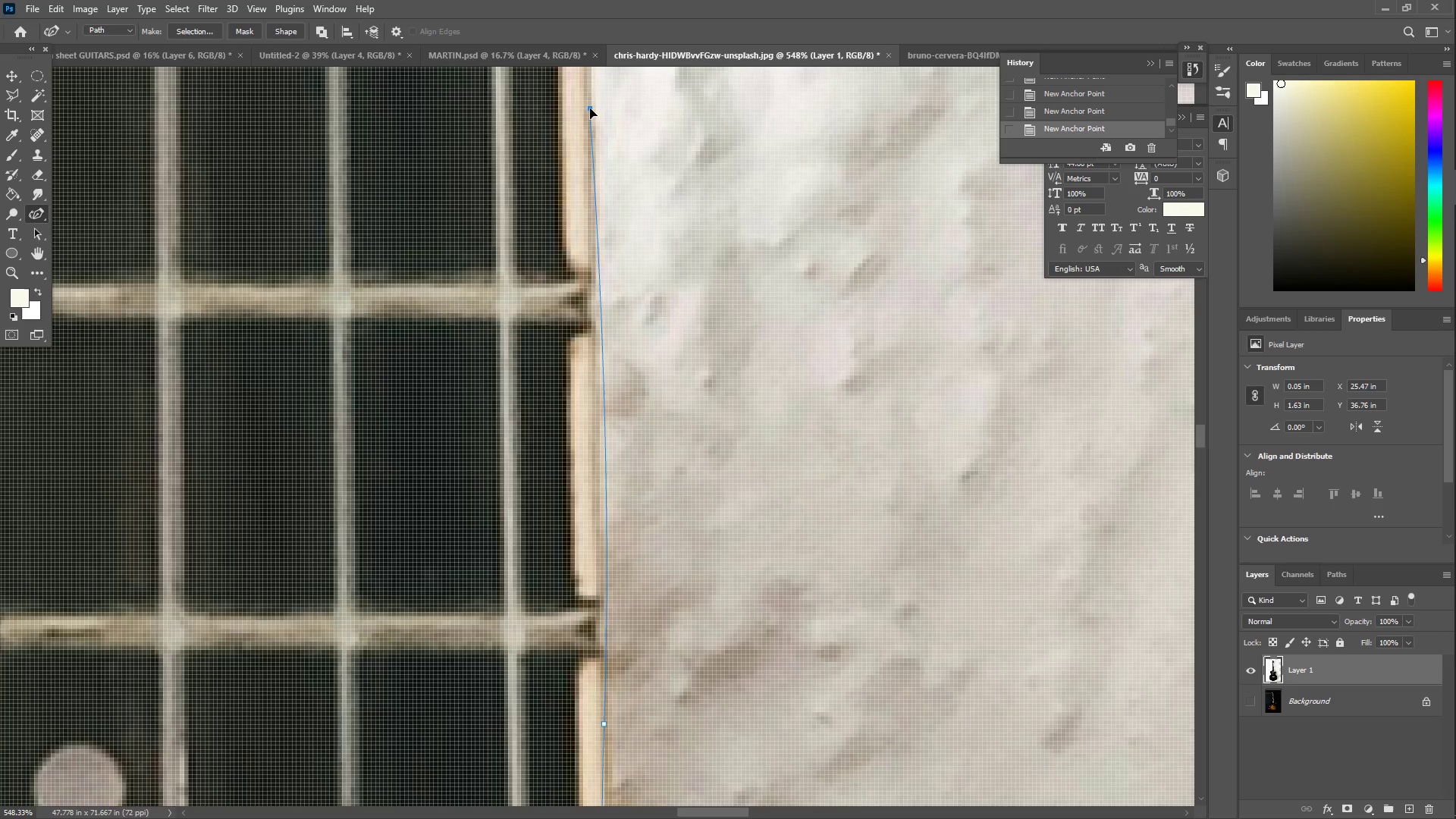 
left_click_drag(start_coordinate=[563, 132], to_coordinate=[589, 554])
 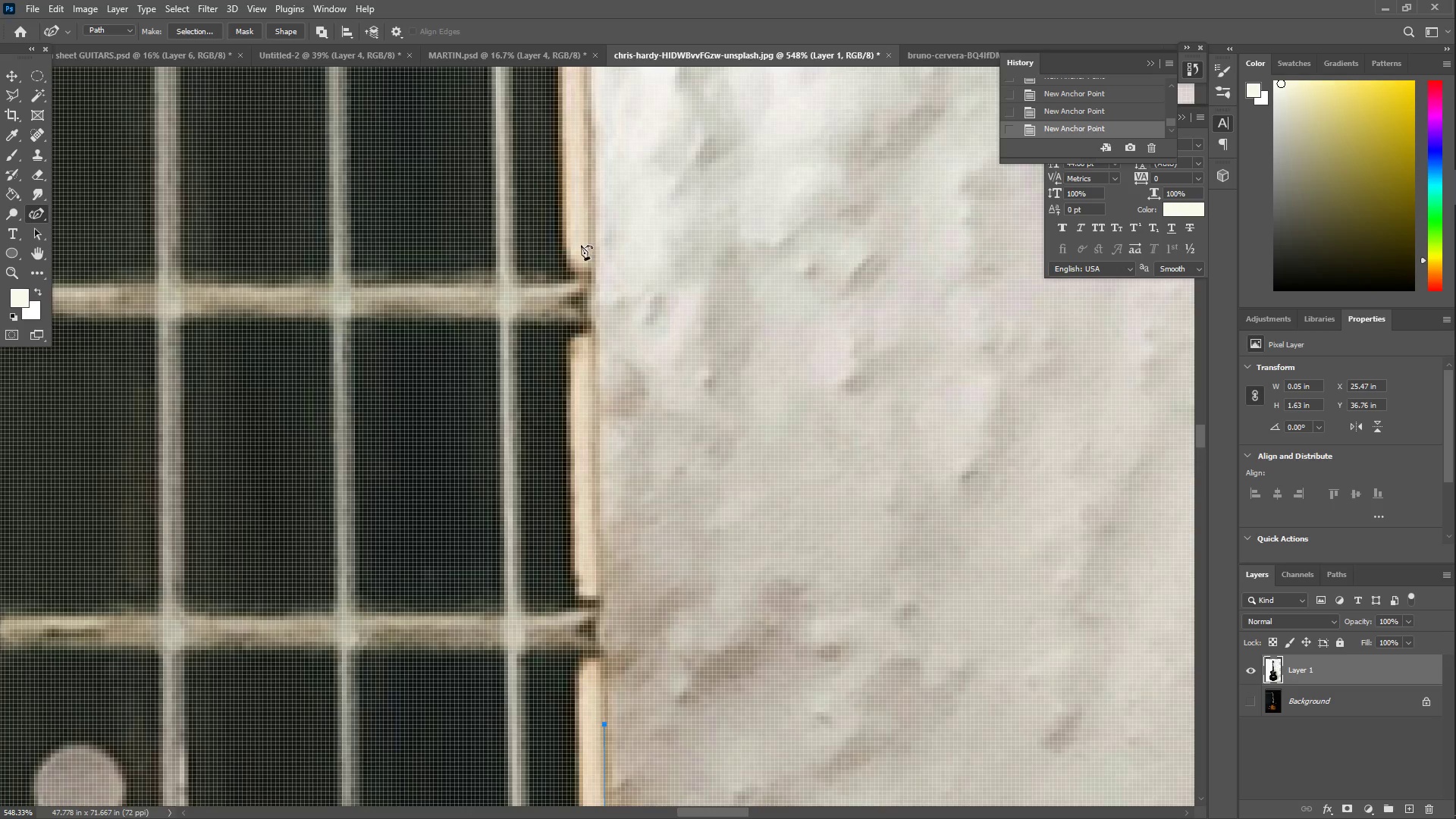 
left_click_drag(start_coordinate=[579, 232], to_coordinate=[590, 108])
 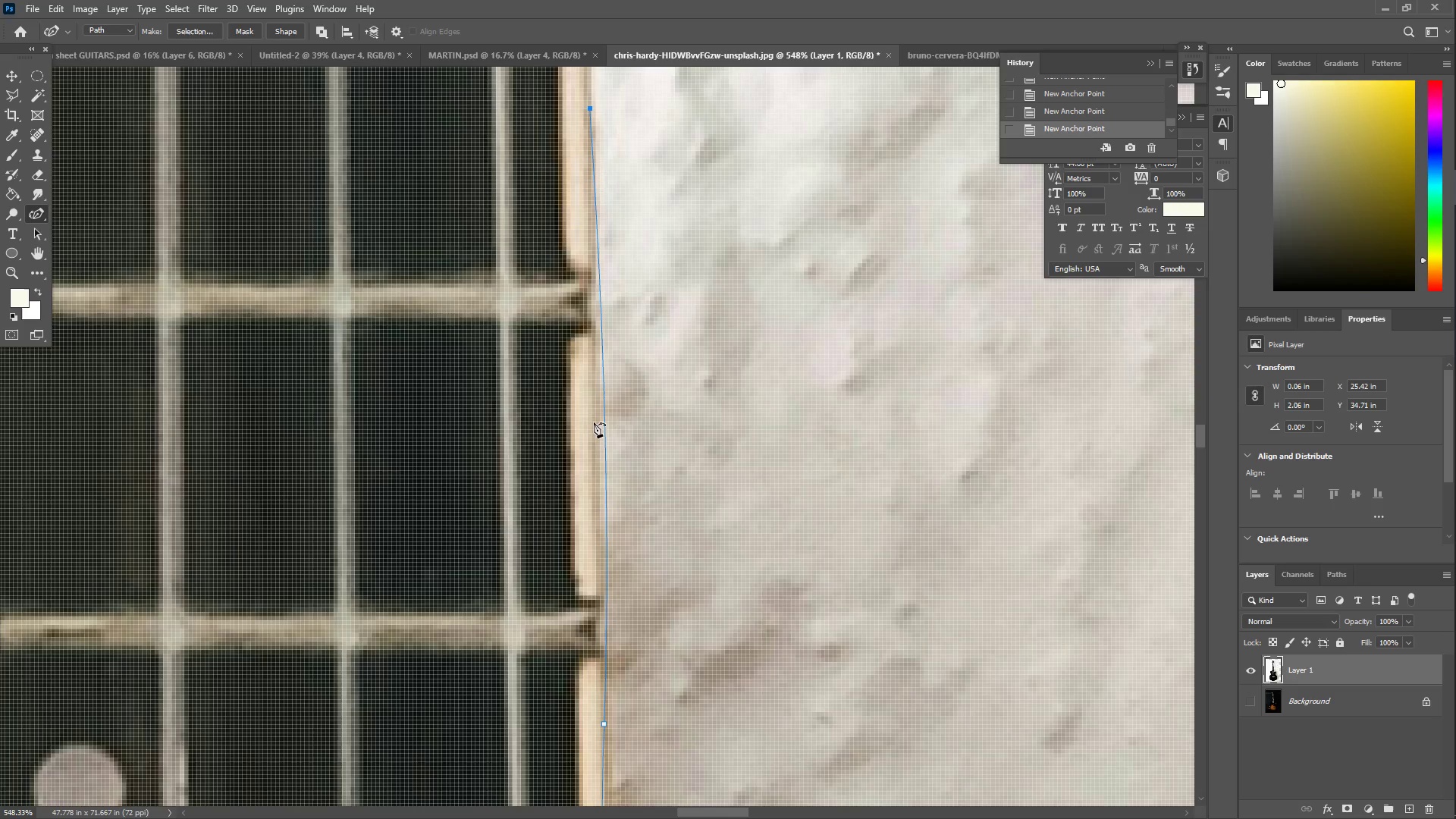 
left_click_drag(start_coordinate=[604, 425], to_coordinate=[594, 418])
 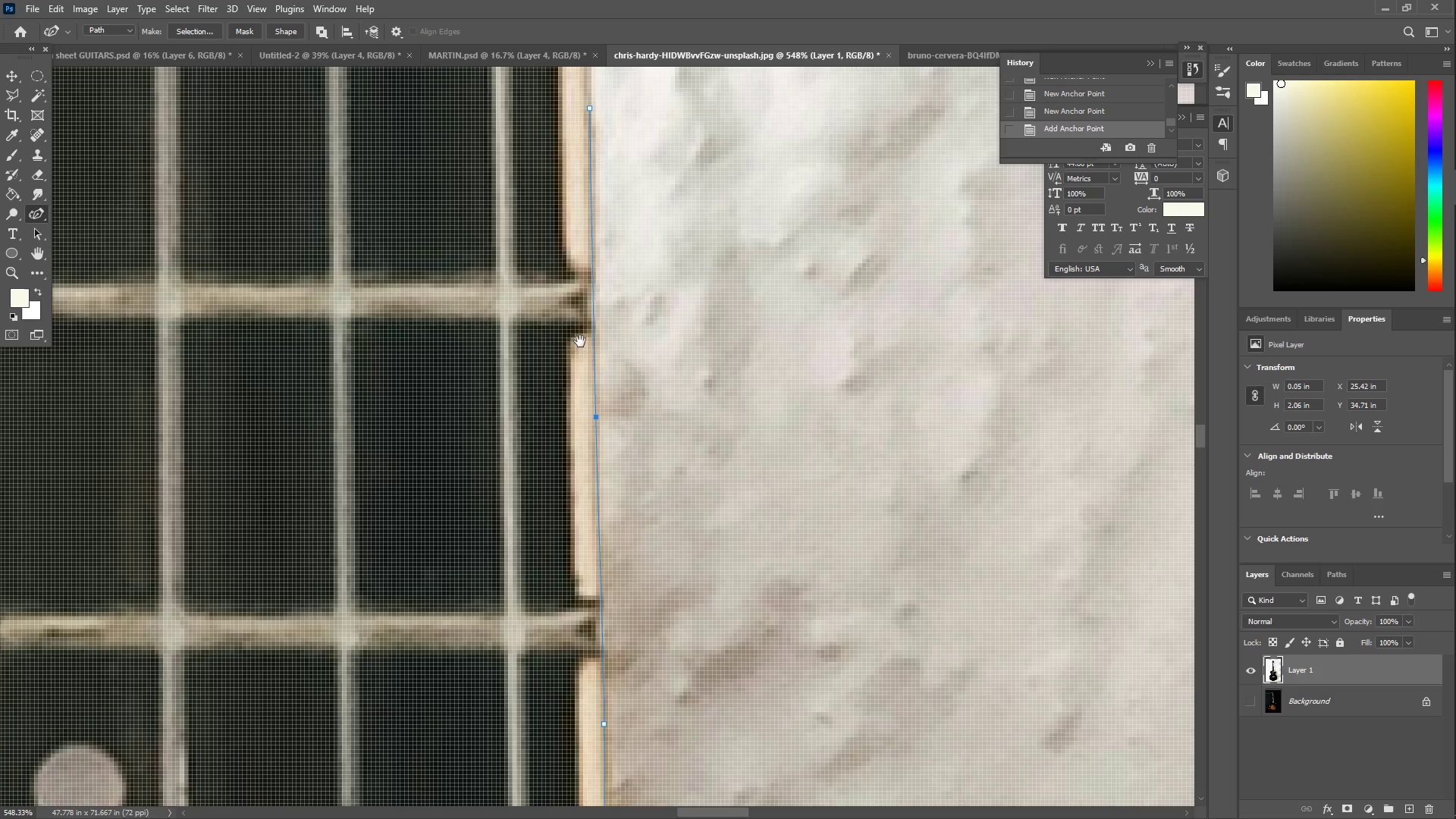 
hold_key(key=Space, duration=1.27)
 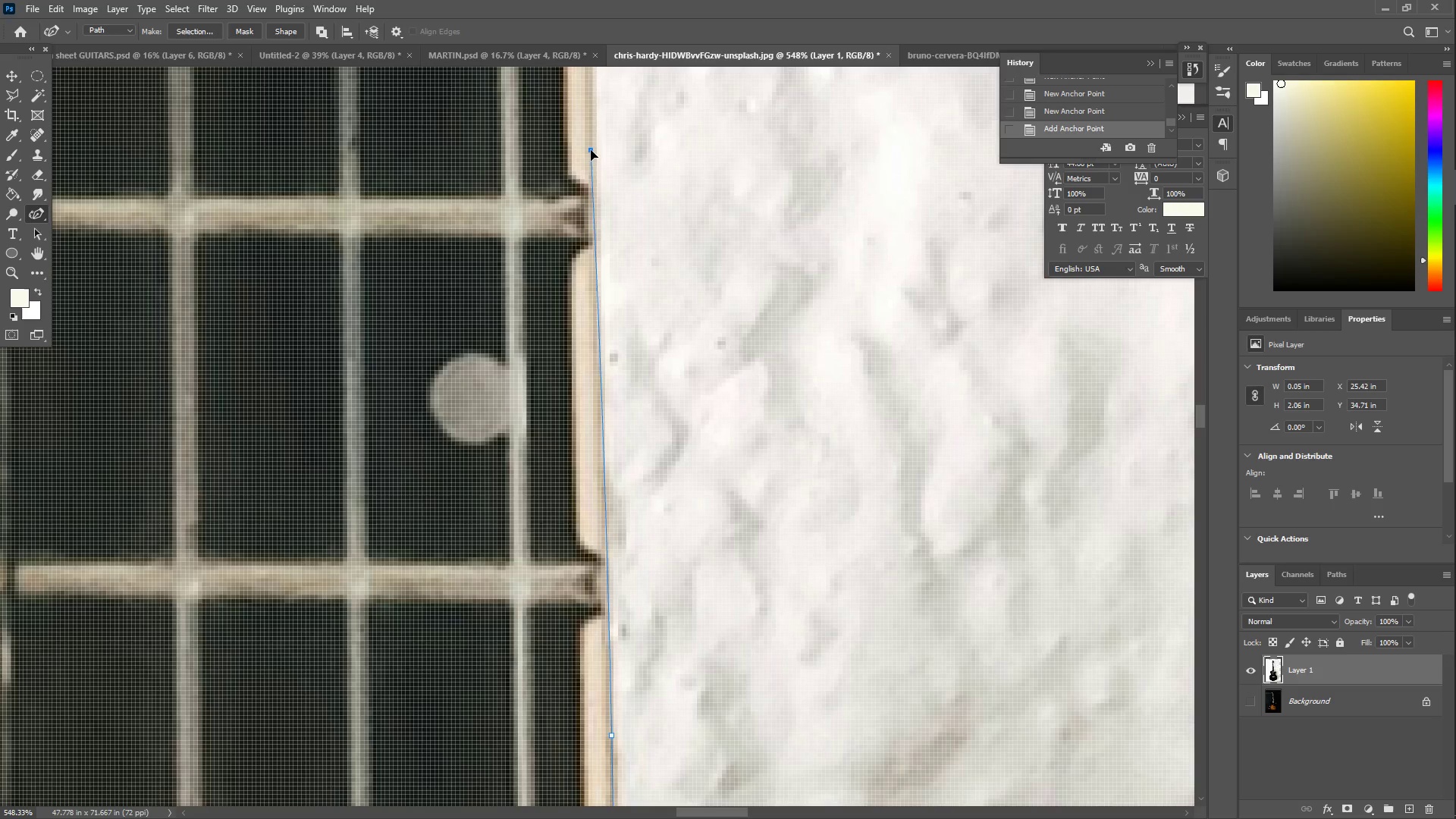 
left_click_drag(start_coordinate=[546, 142], to_coordinate=[584, 637])
 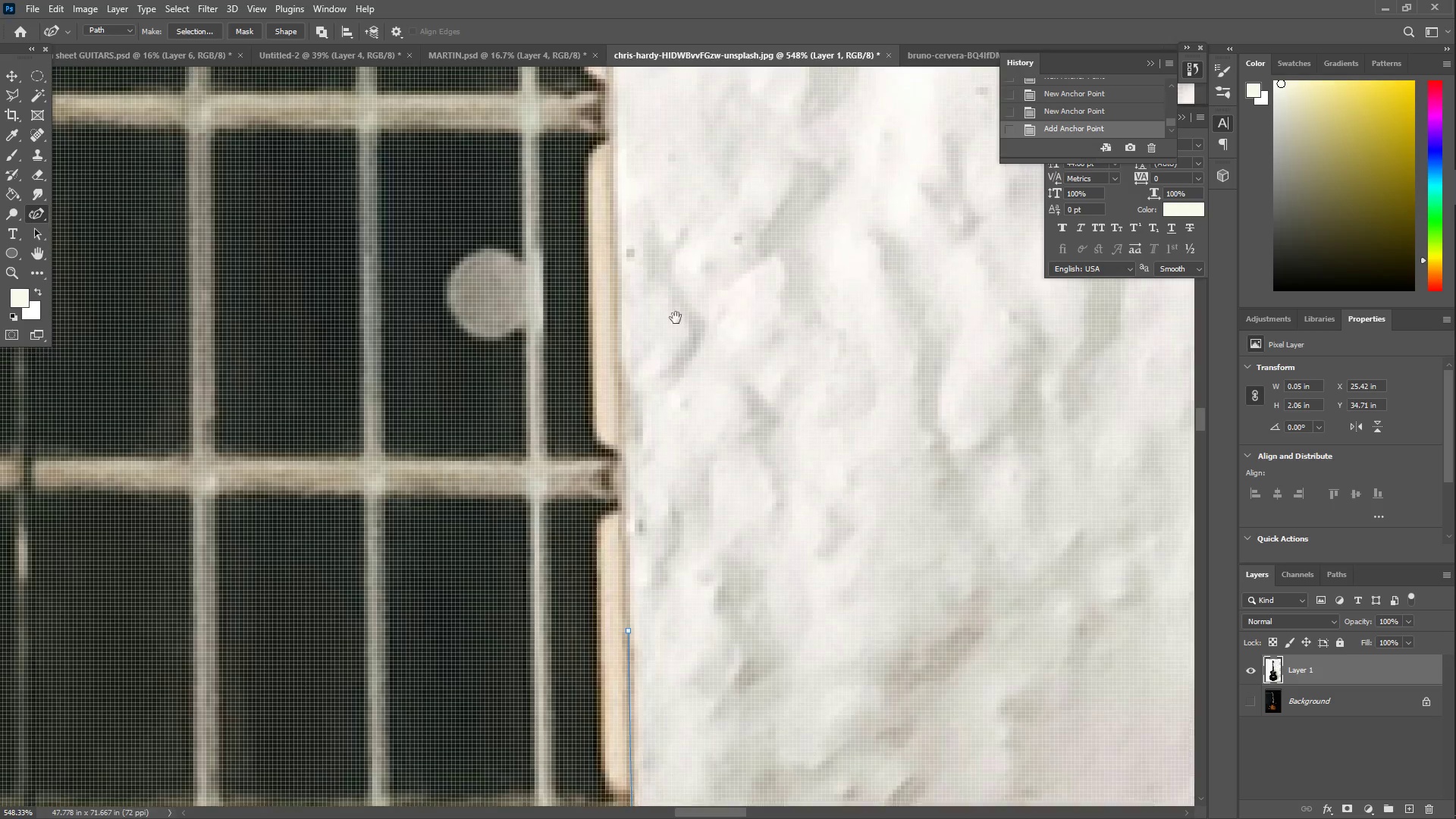 
left_click_drag(start_coordinate=[664, 262], to_coordinate=[646, 346])
 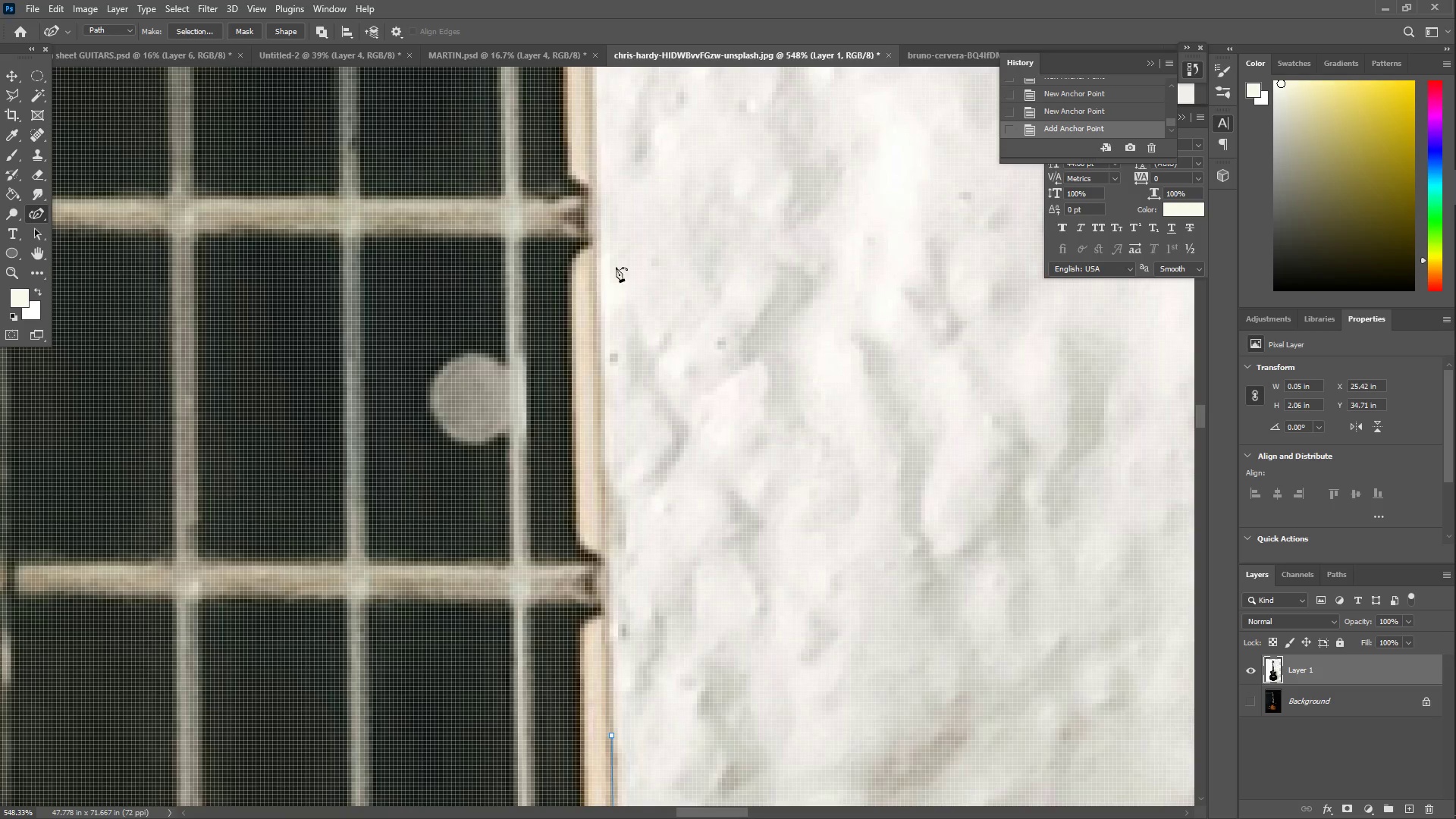 
left_click_drag(start_coordinate=[604, 236], to_coordinate=[591, 150])
 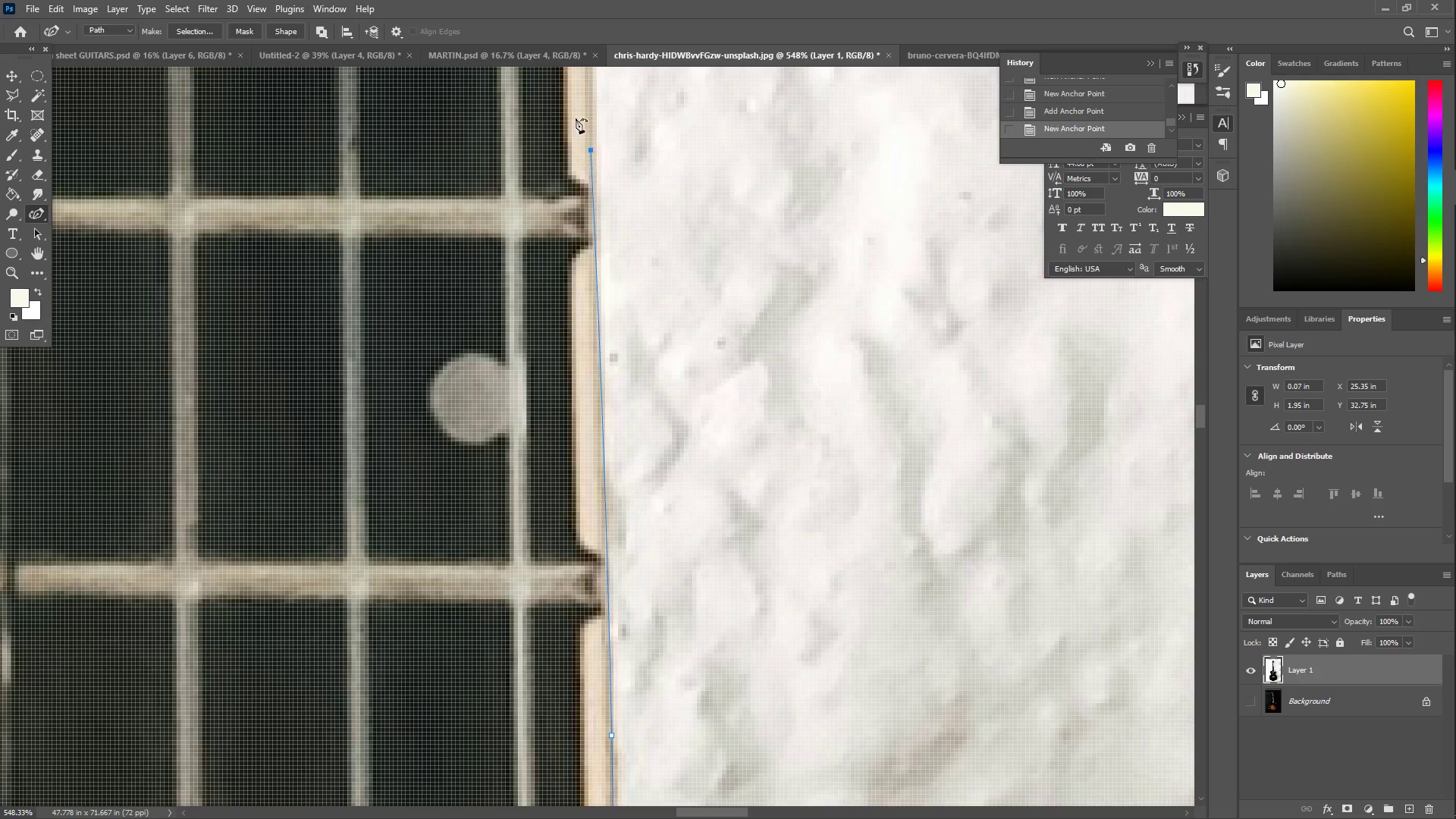 
hold_key(key=Space, duration=0.69)
 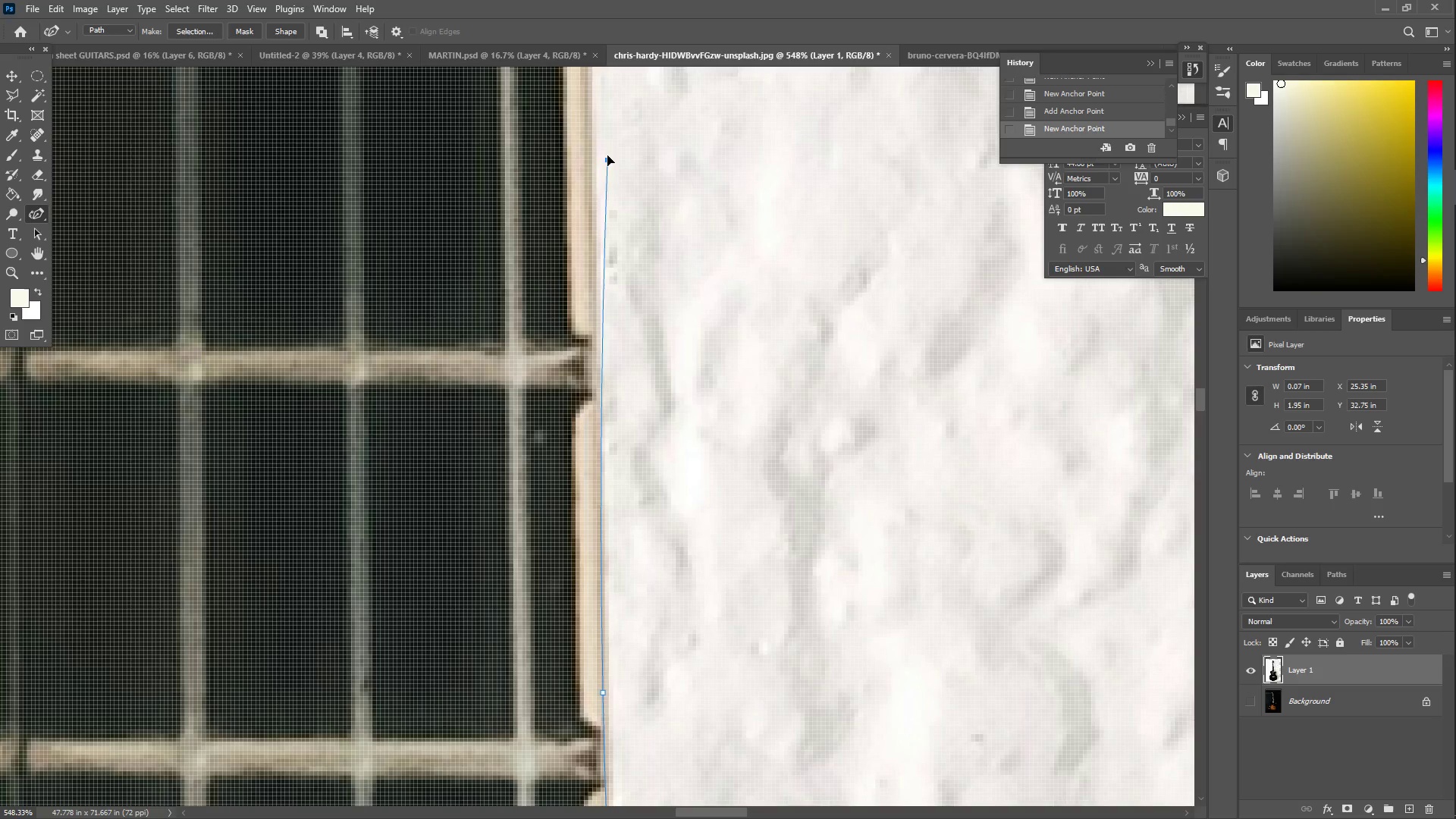 
left_click_drag(start_coordinate=[546, 108], to_coordinate=[558, 651])
 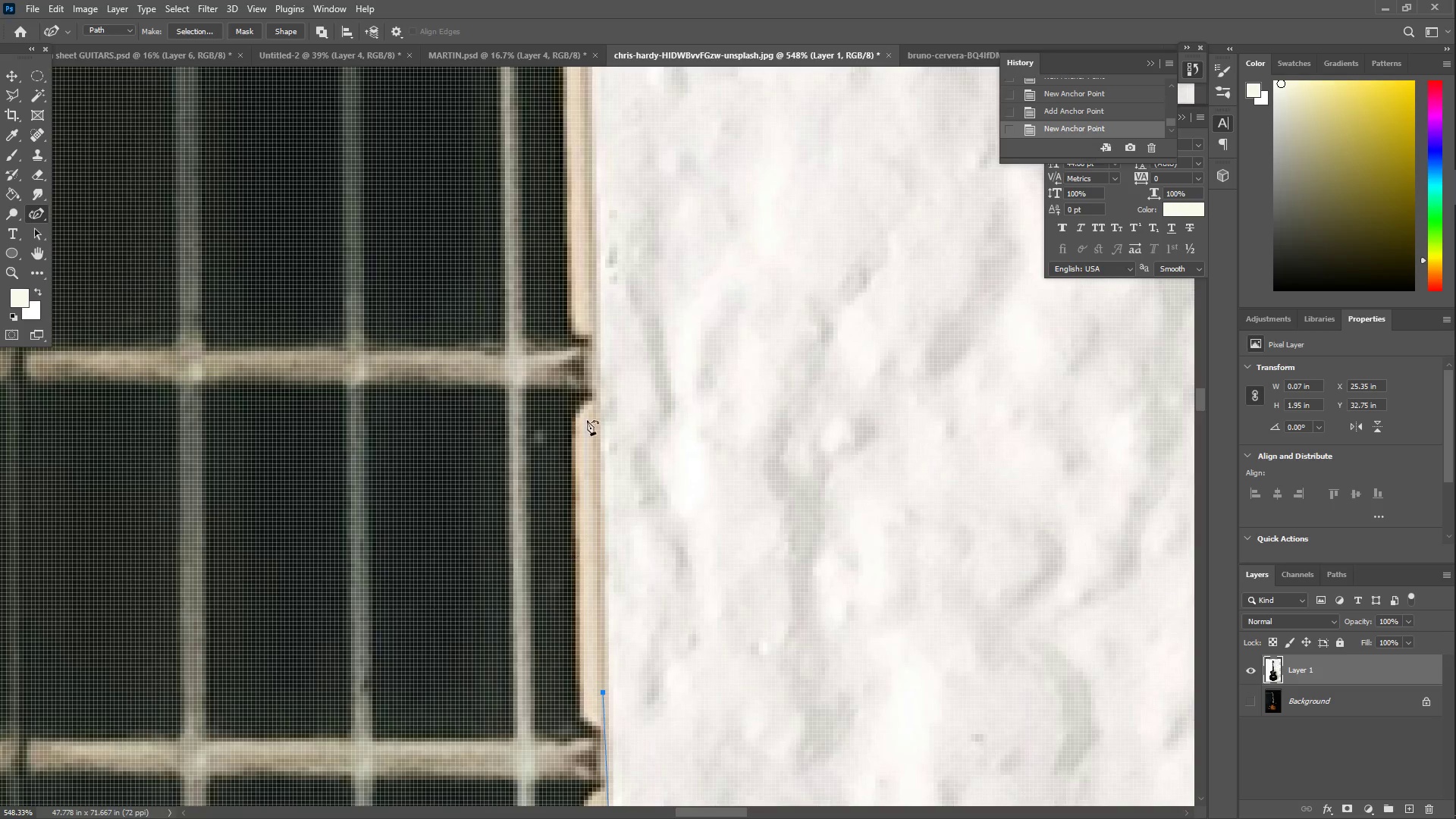 
left_click_drag(start_coordinate=[590, 294], to_coordinate=[589, 111])
 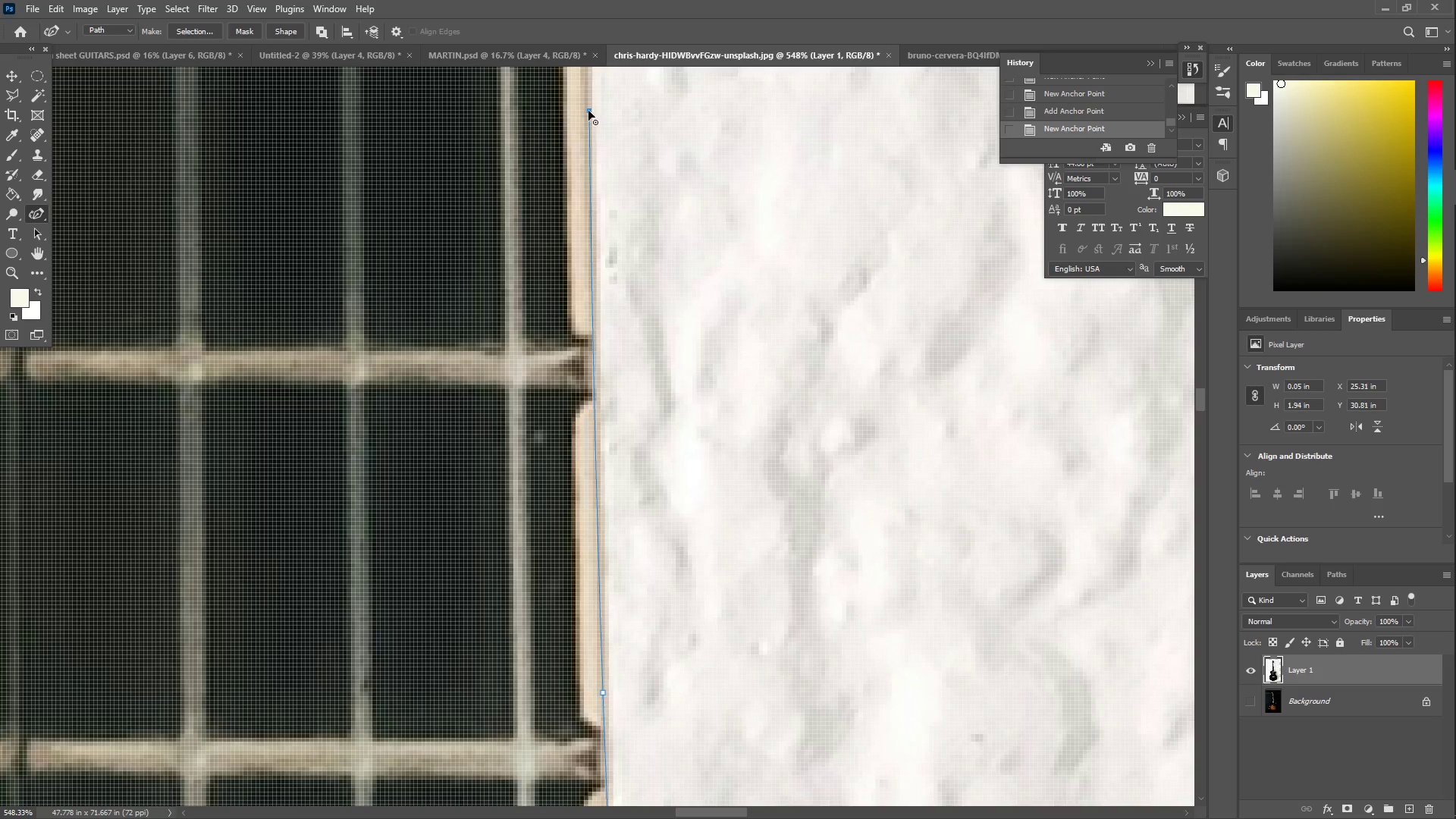 
hold_key(key=Space, duration=0.66)
 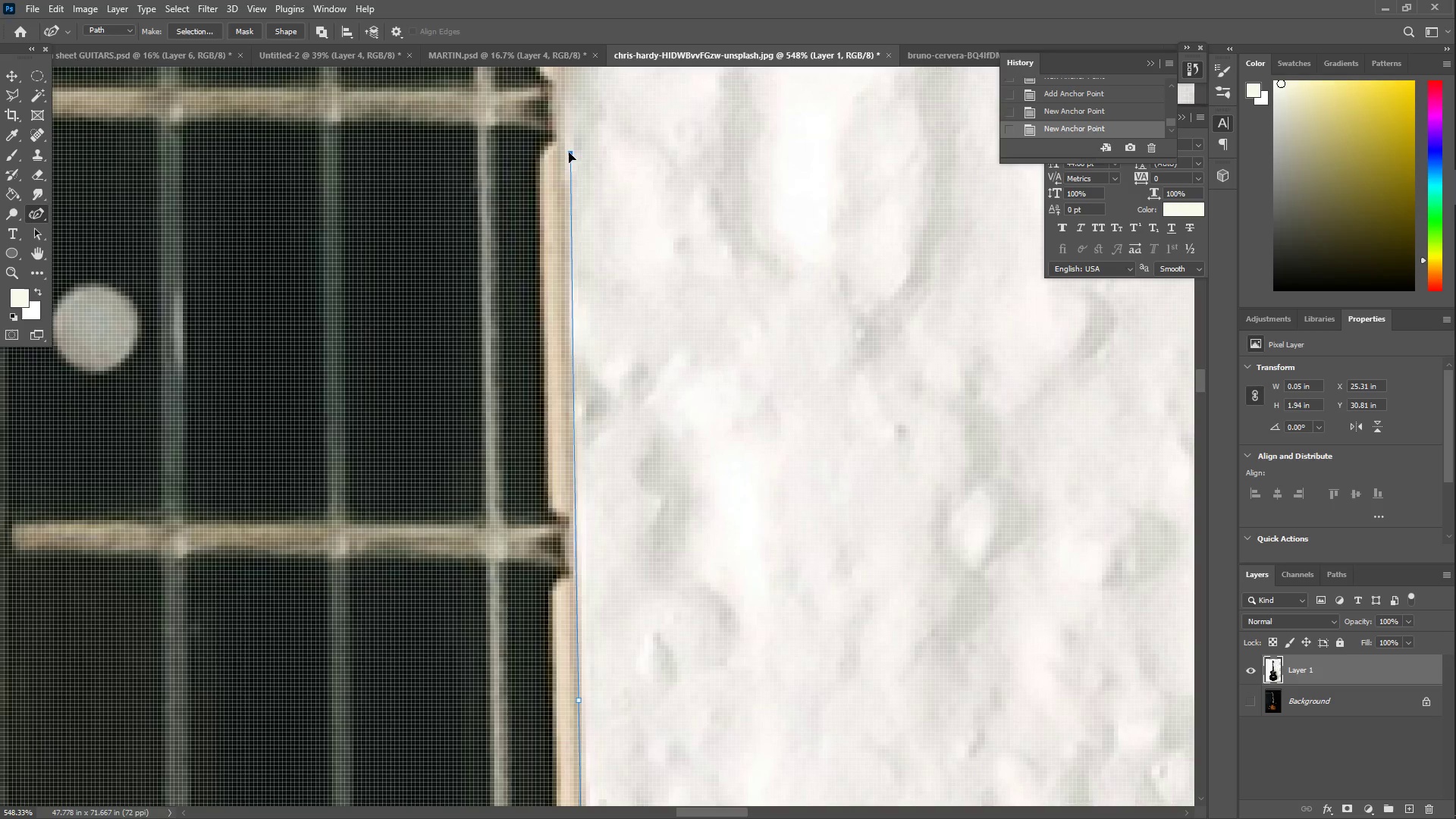 
left_click_drag(start_coordinate=[552, 117], to_coordinate=[540, 684])
 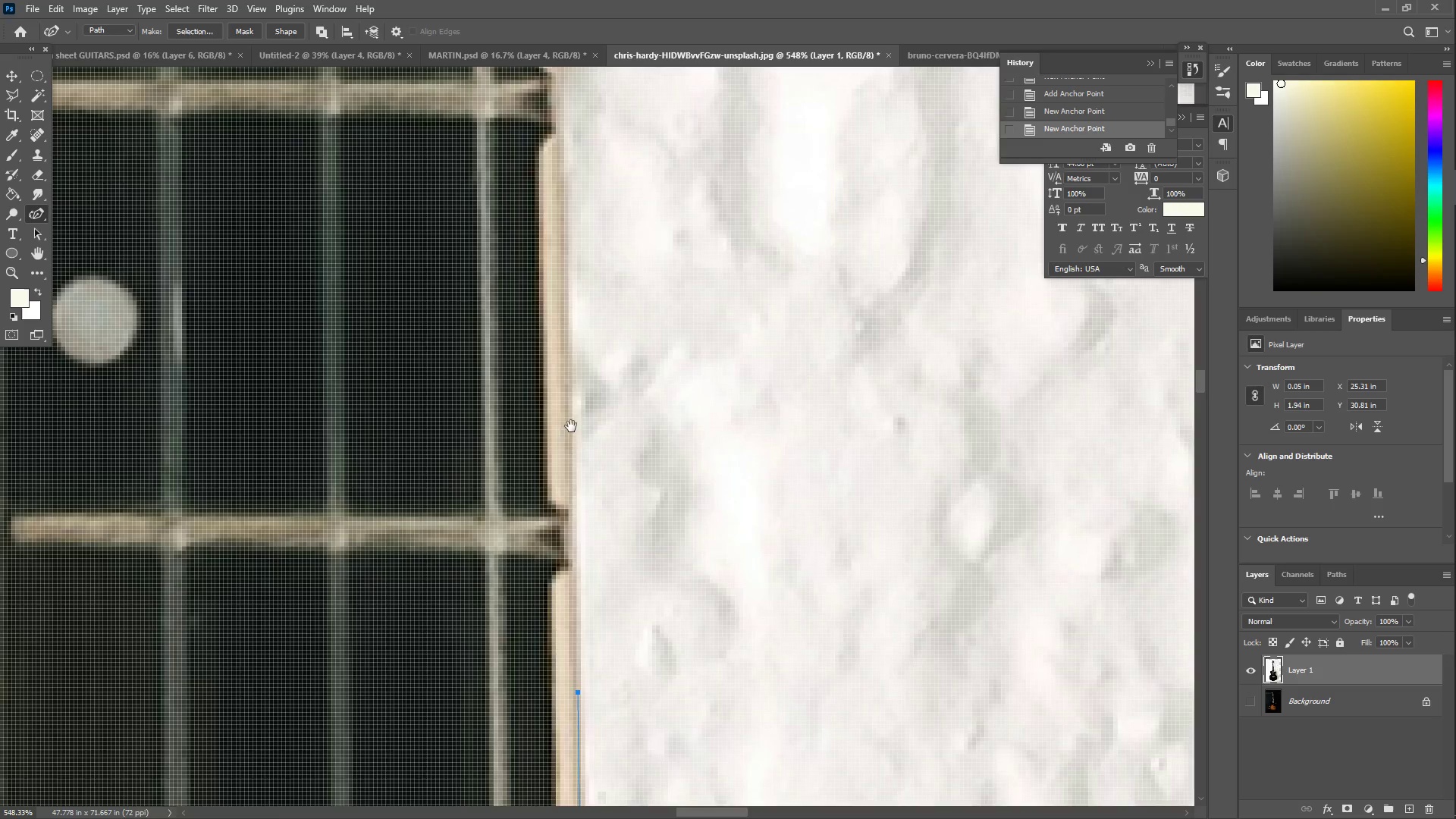 
left_click_drag(start_coordinate=[570, 288], to_coordinate=[560, 144])
 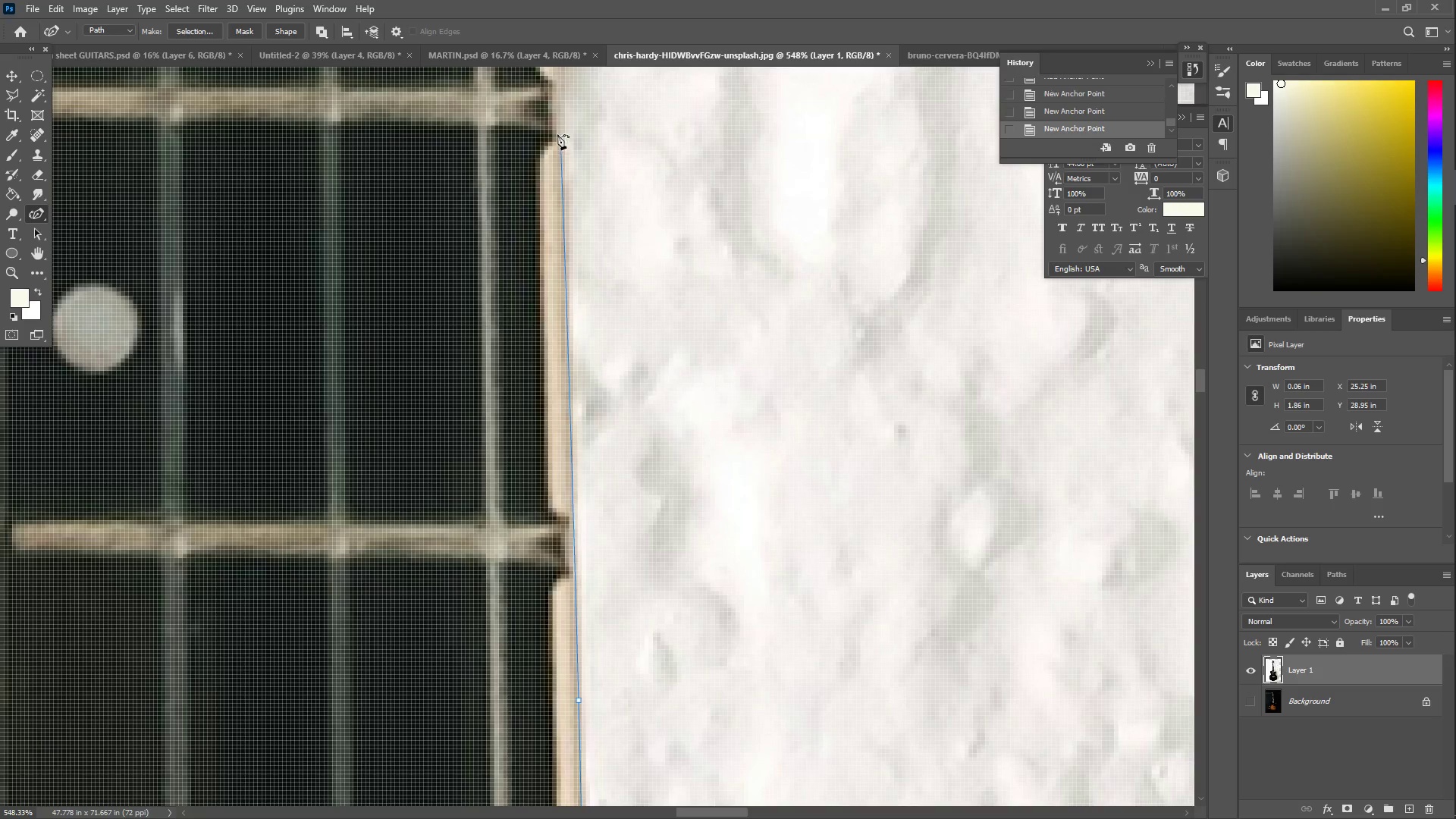 
hold_key(key=Space, duration=0.66)
 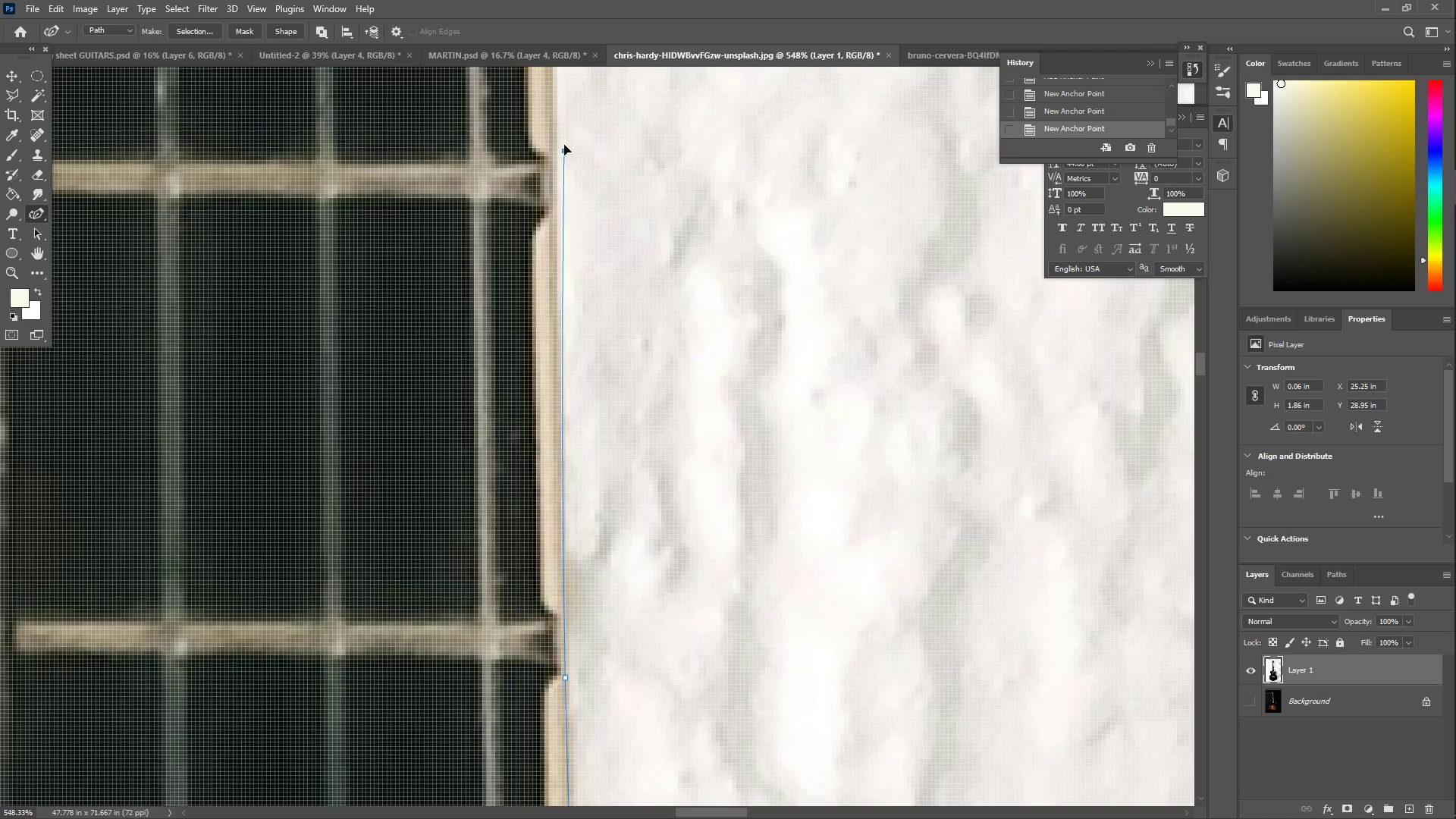 
left_click_drag(start_coordinate=[538, 116], to_coordinate=[539, 628])
 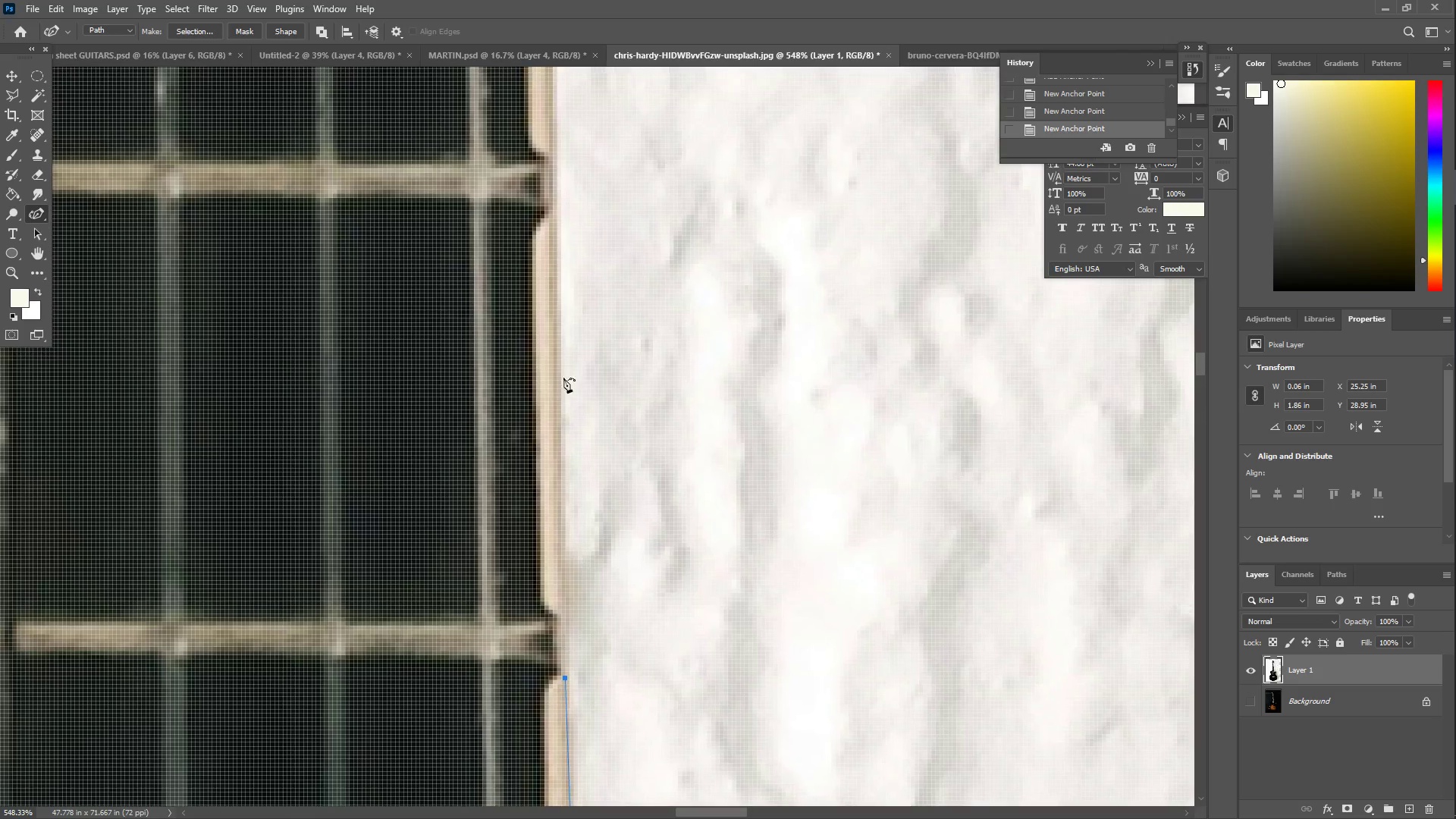 
left_click_drag(start_coordinate=[562, 344], to_coordinate=[550, 88])
 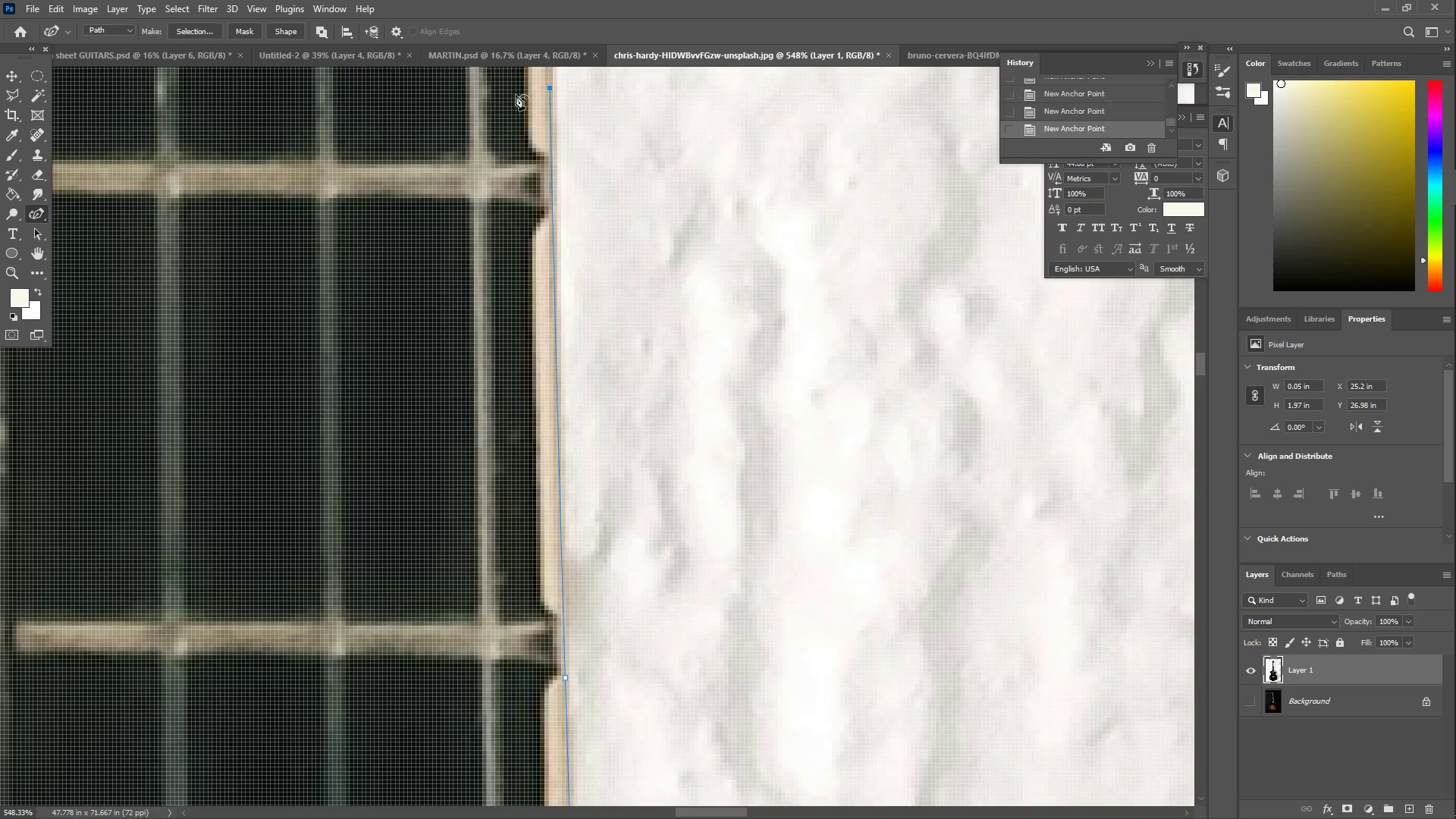 
hold_key(key=Space, duration=0.81)
 